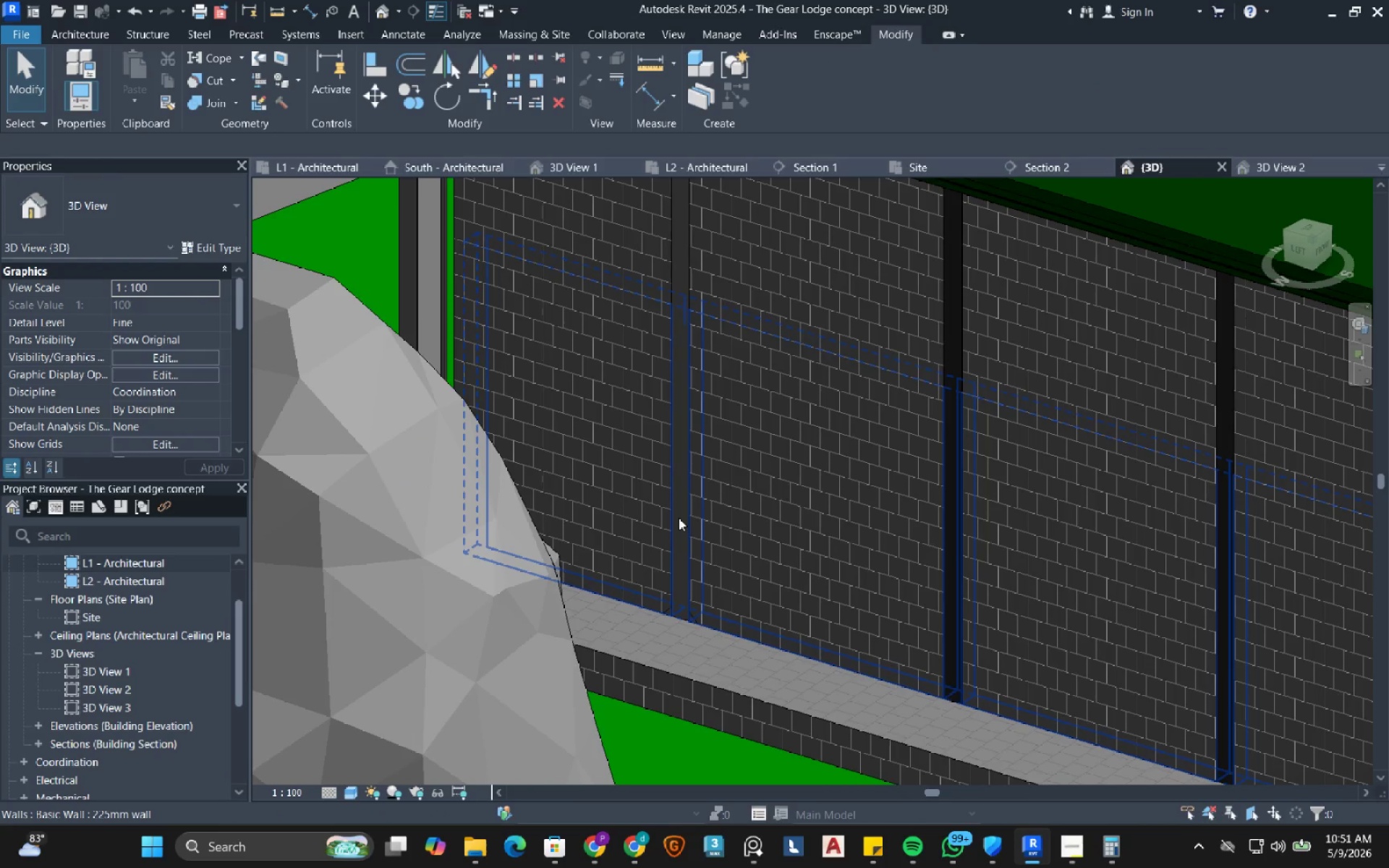 
scroll: coordinate [676, 518], scroll_direction: up, amount: 4.0
 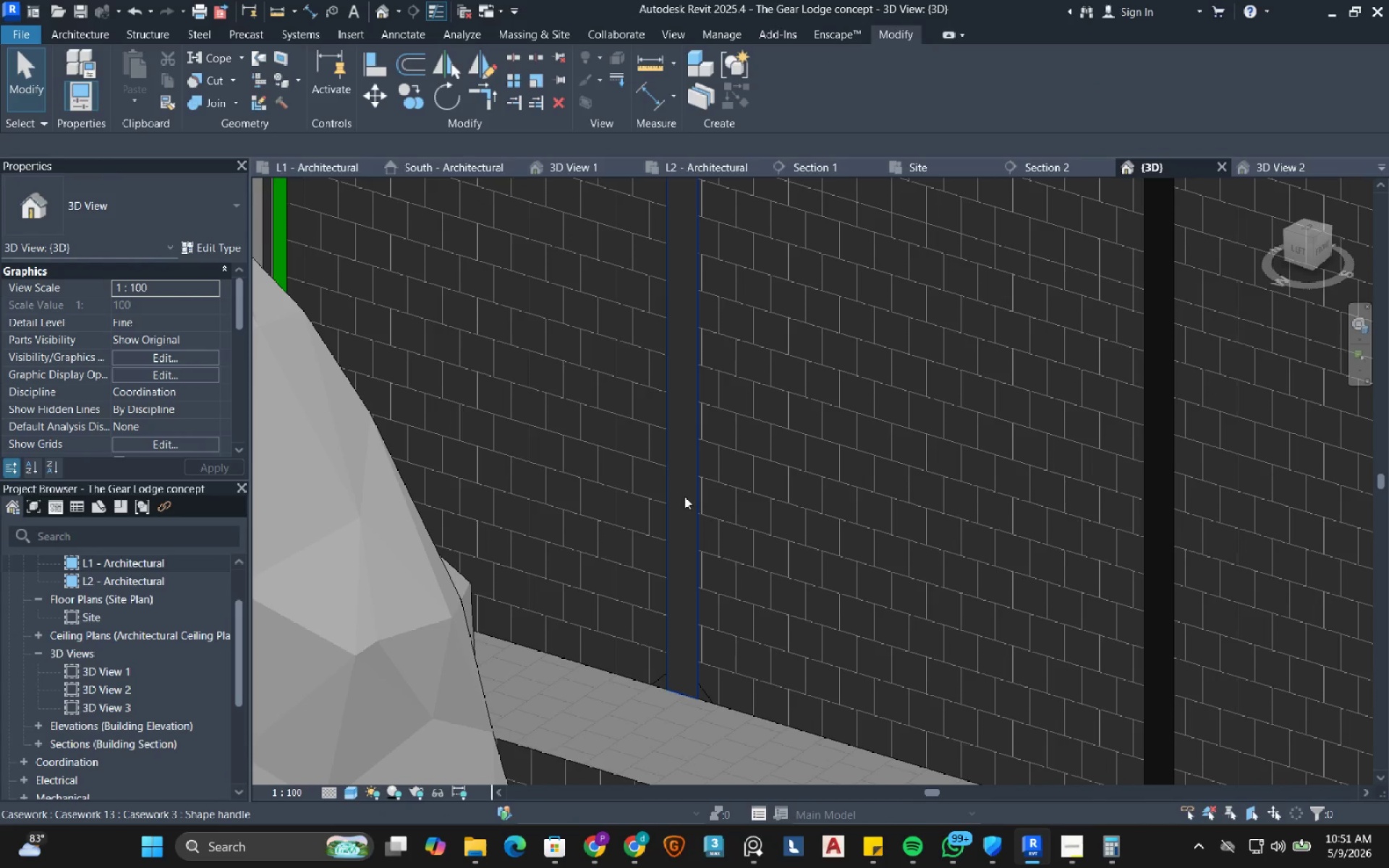 
left_click([684, 496])
 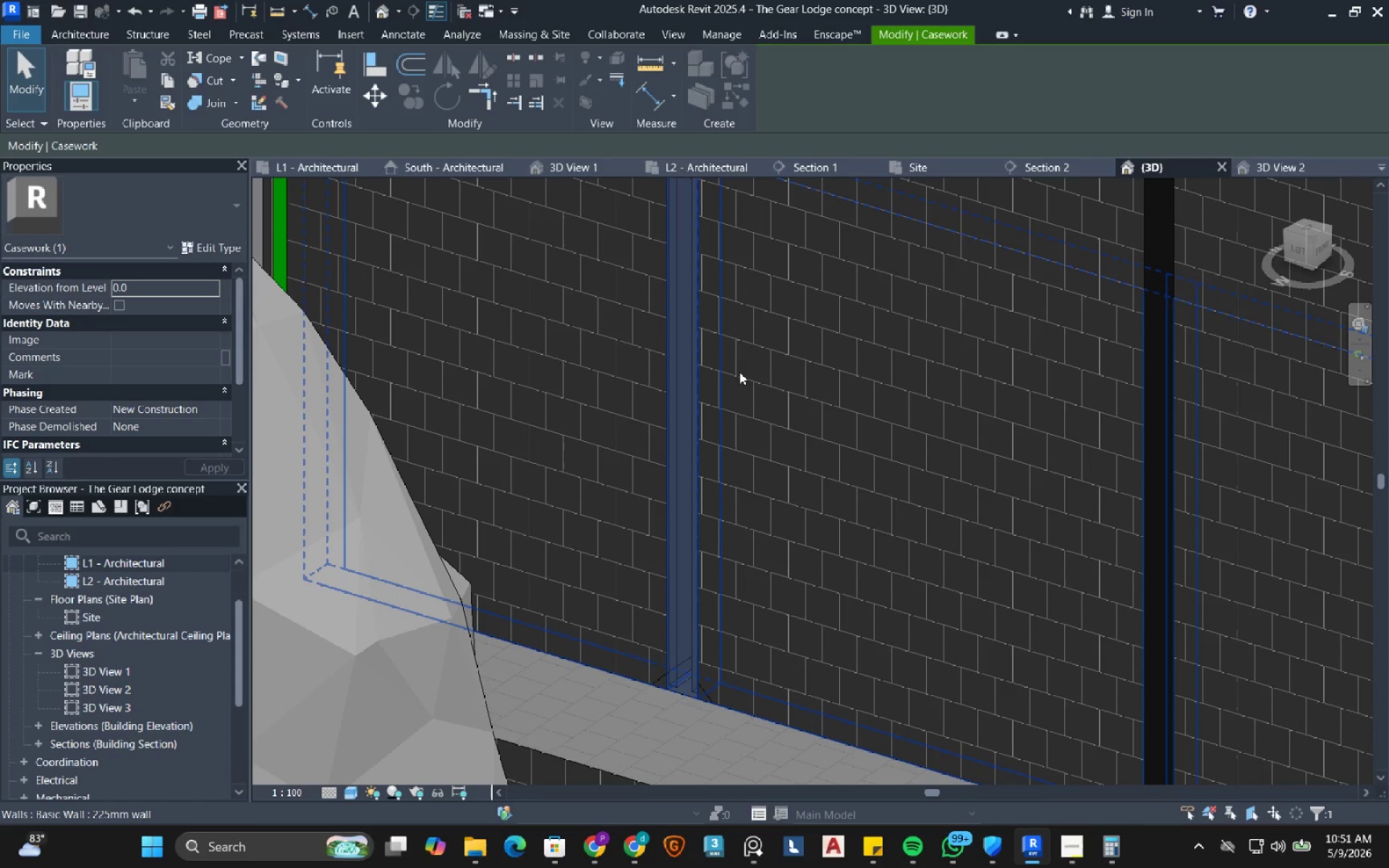 
scroll: coordinate [665, 545], scroll_direction: down, amount: 7.0
 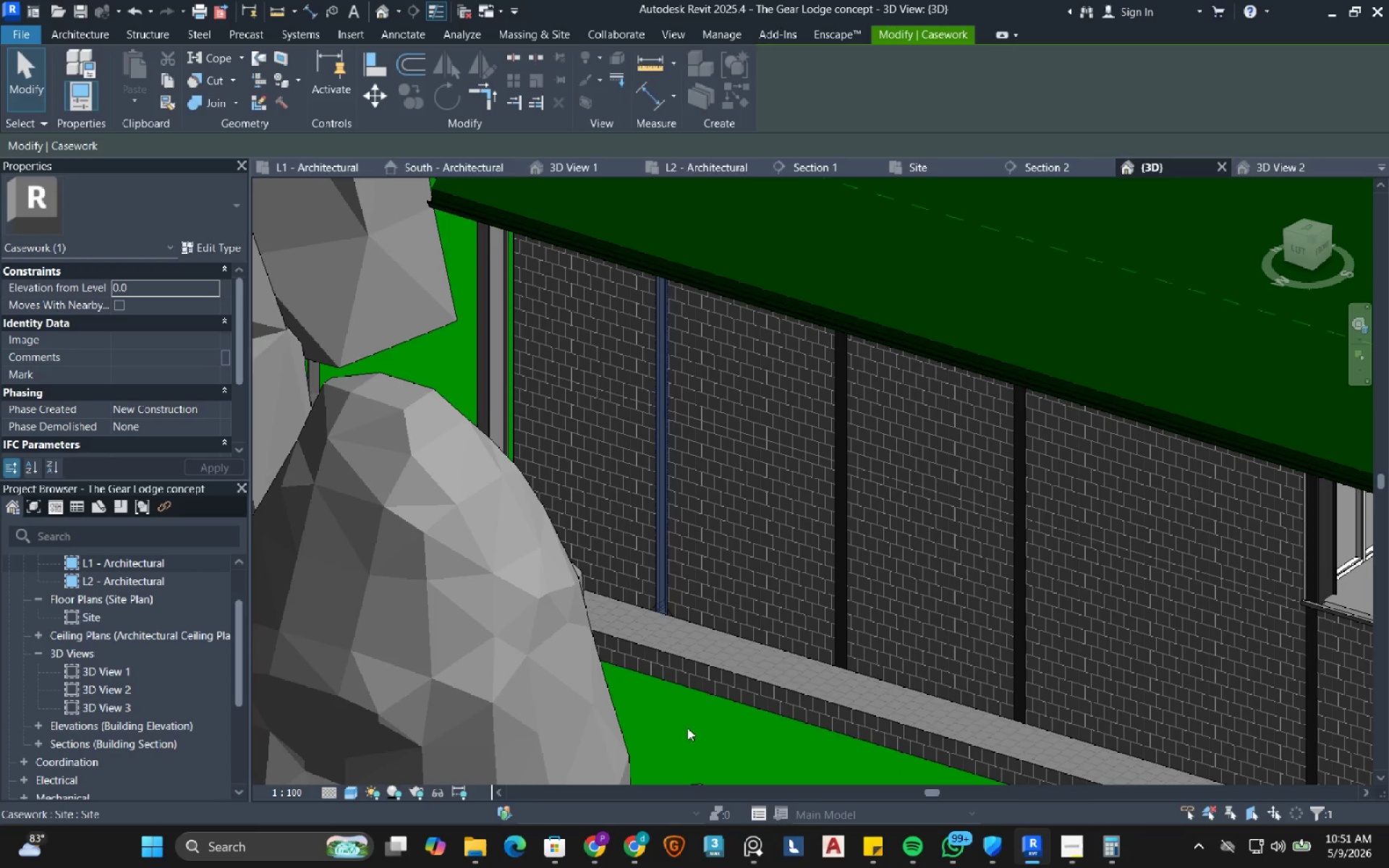 
left_click([682, 733])
 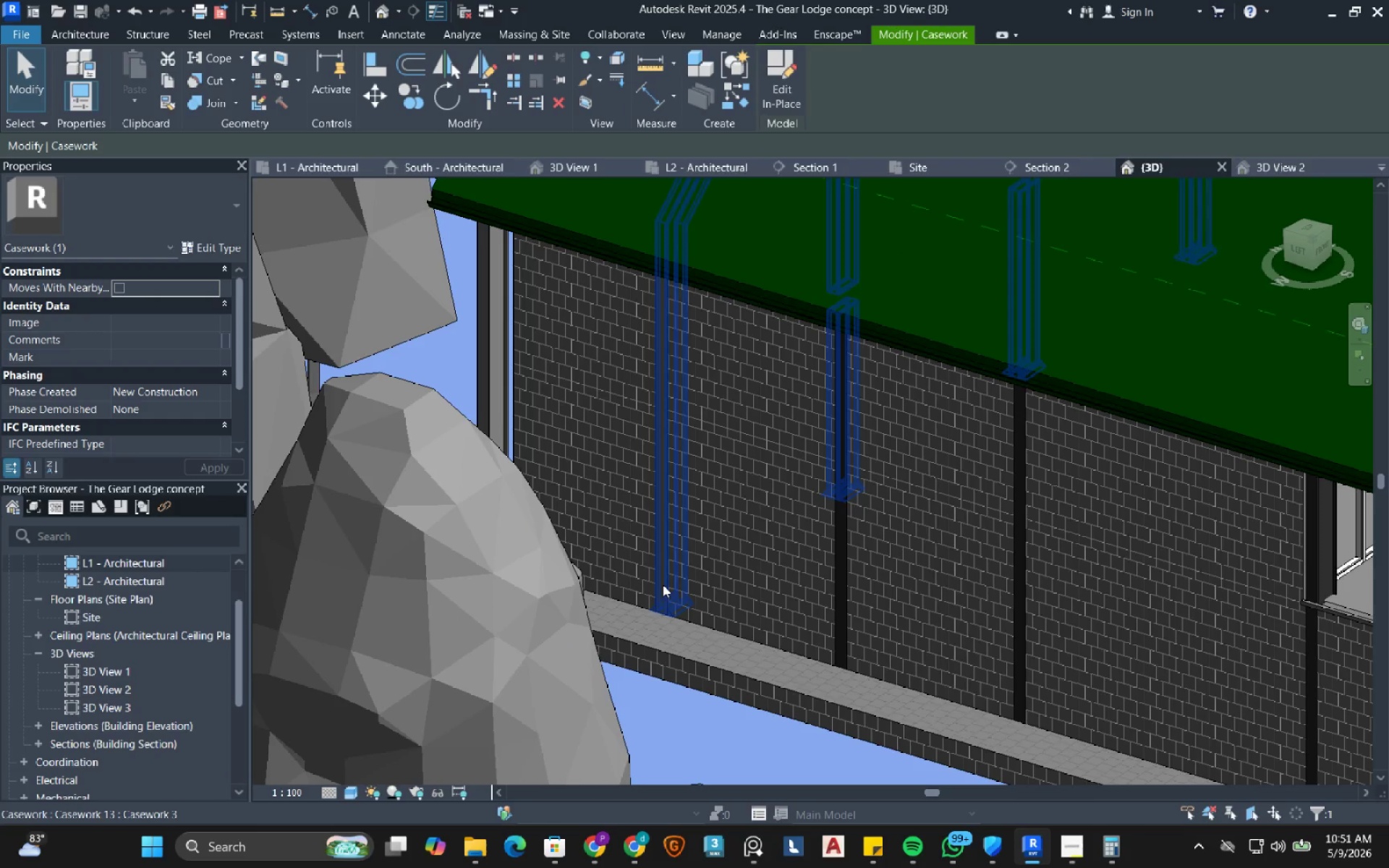 
scroll: coordinate [662, 584], scroll_direction: up, amount: 4.0
 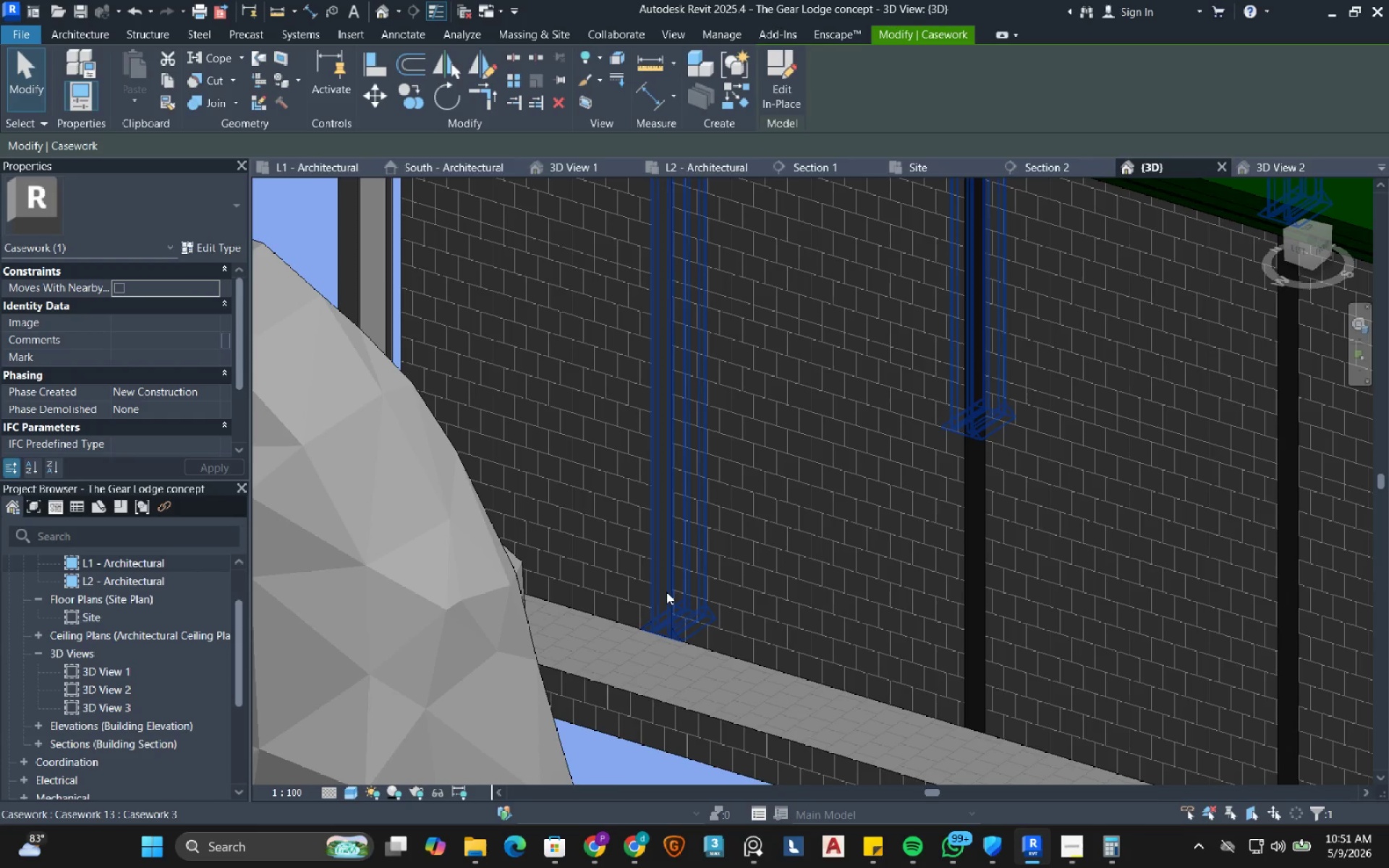 
left_click([666, 592])
 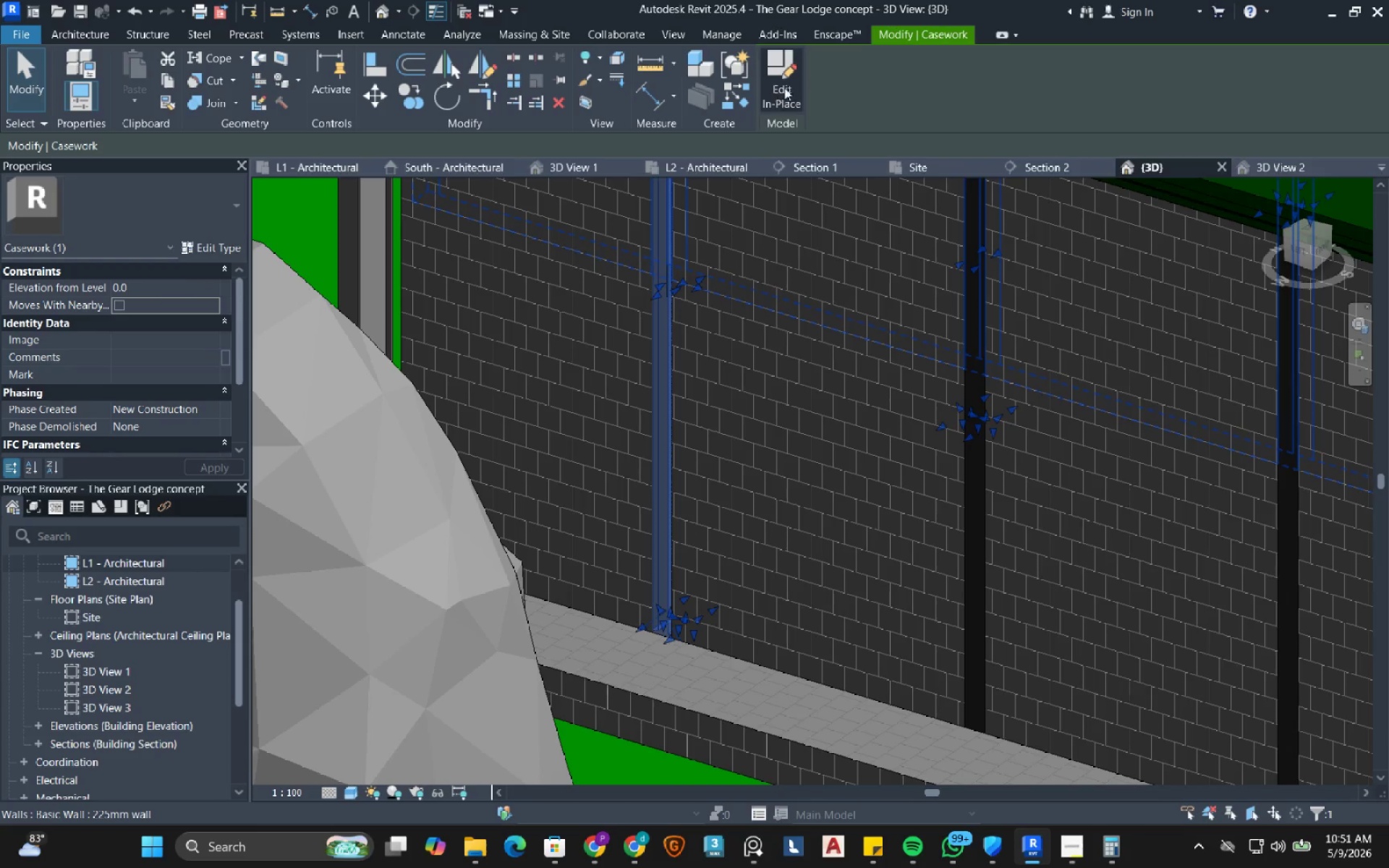 
left_click([792, 80])
 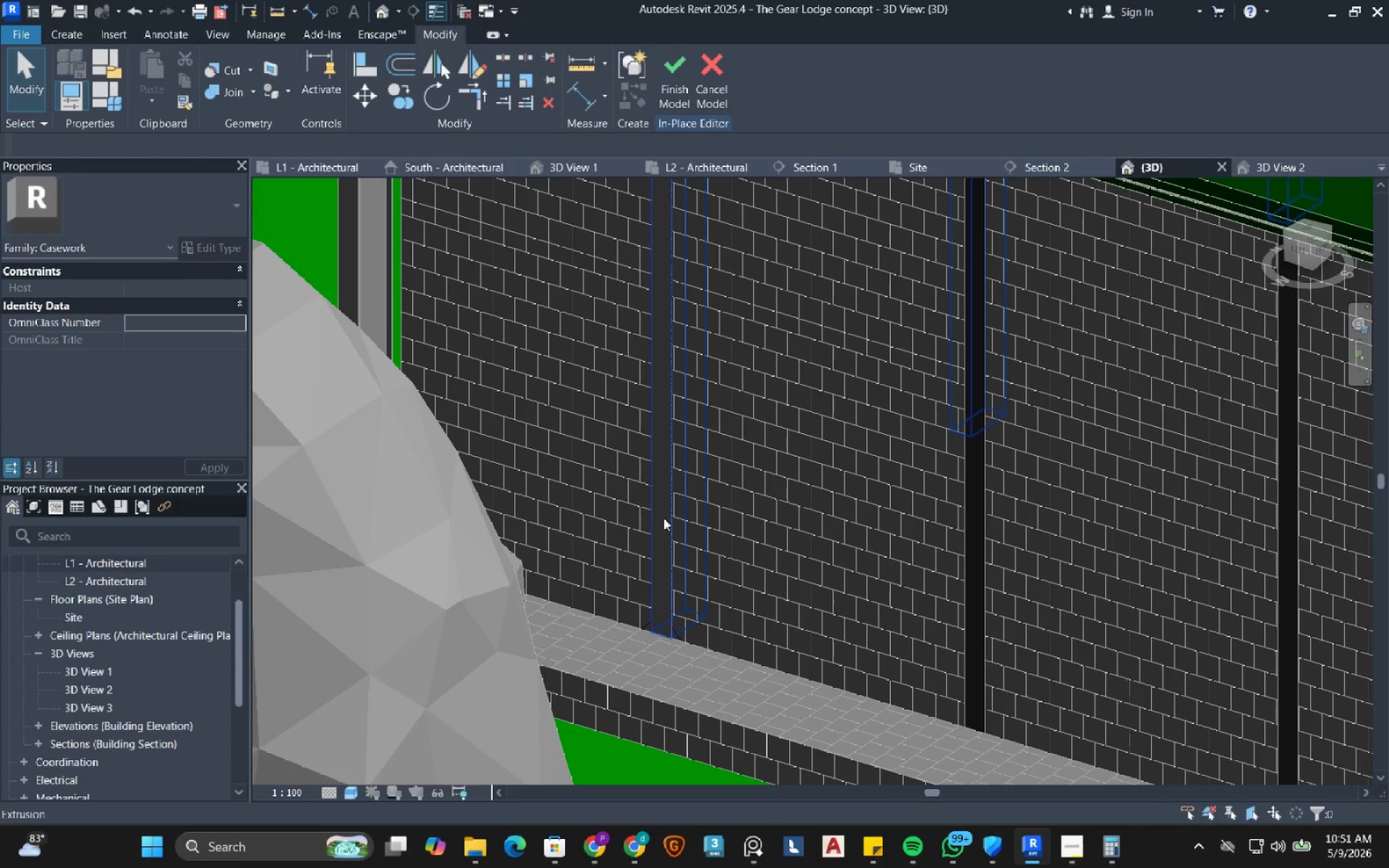 
left_click([663, 518])
 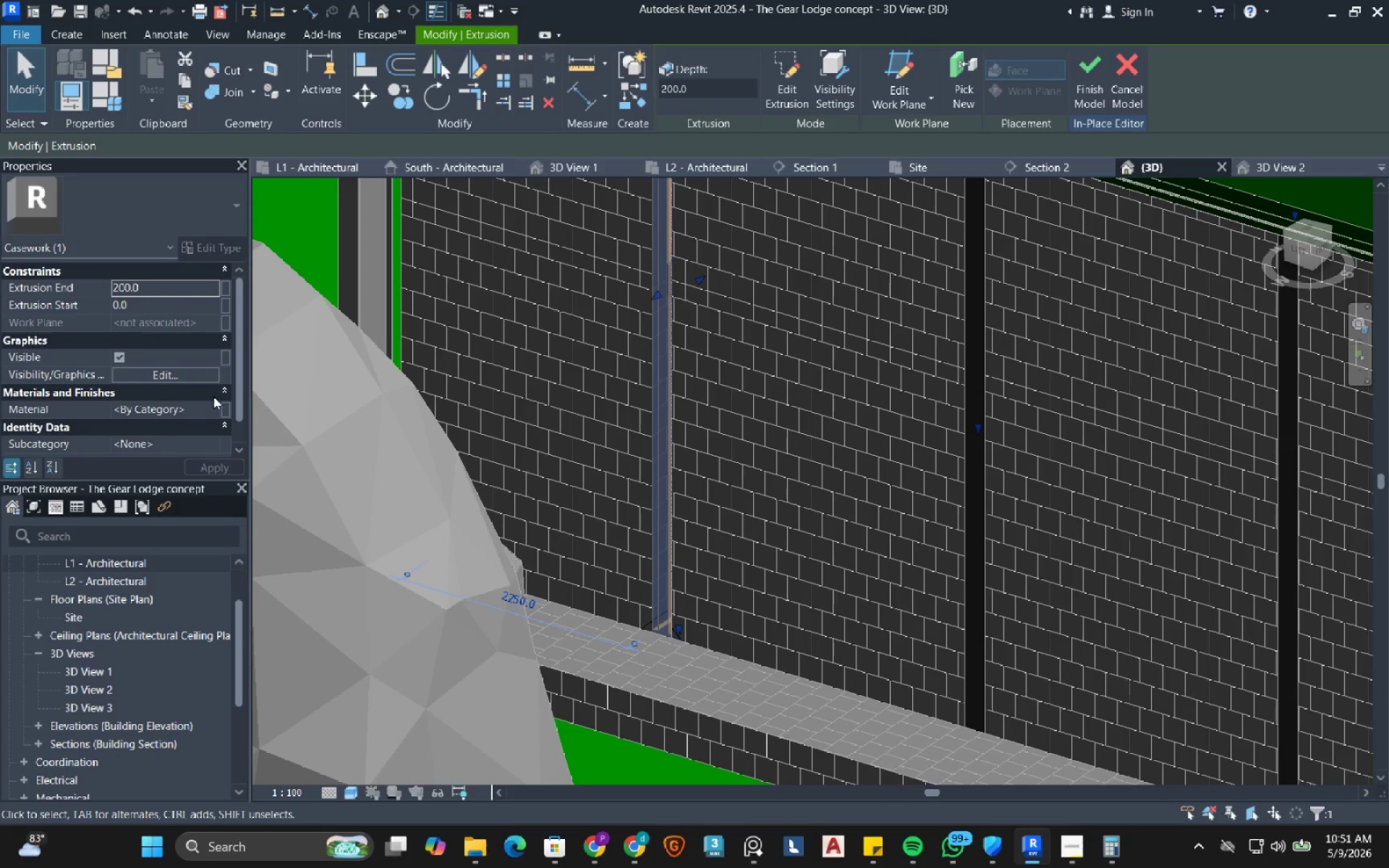 
left_click([211, 408])
 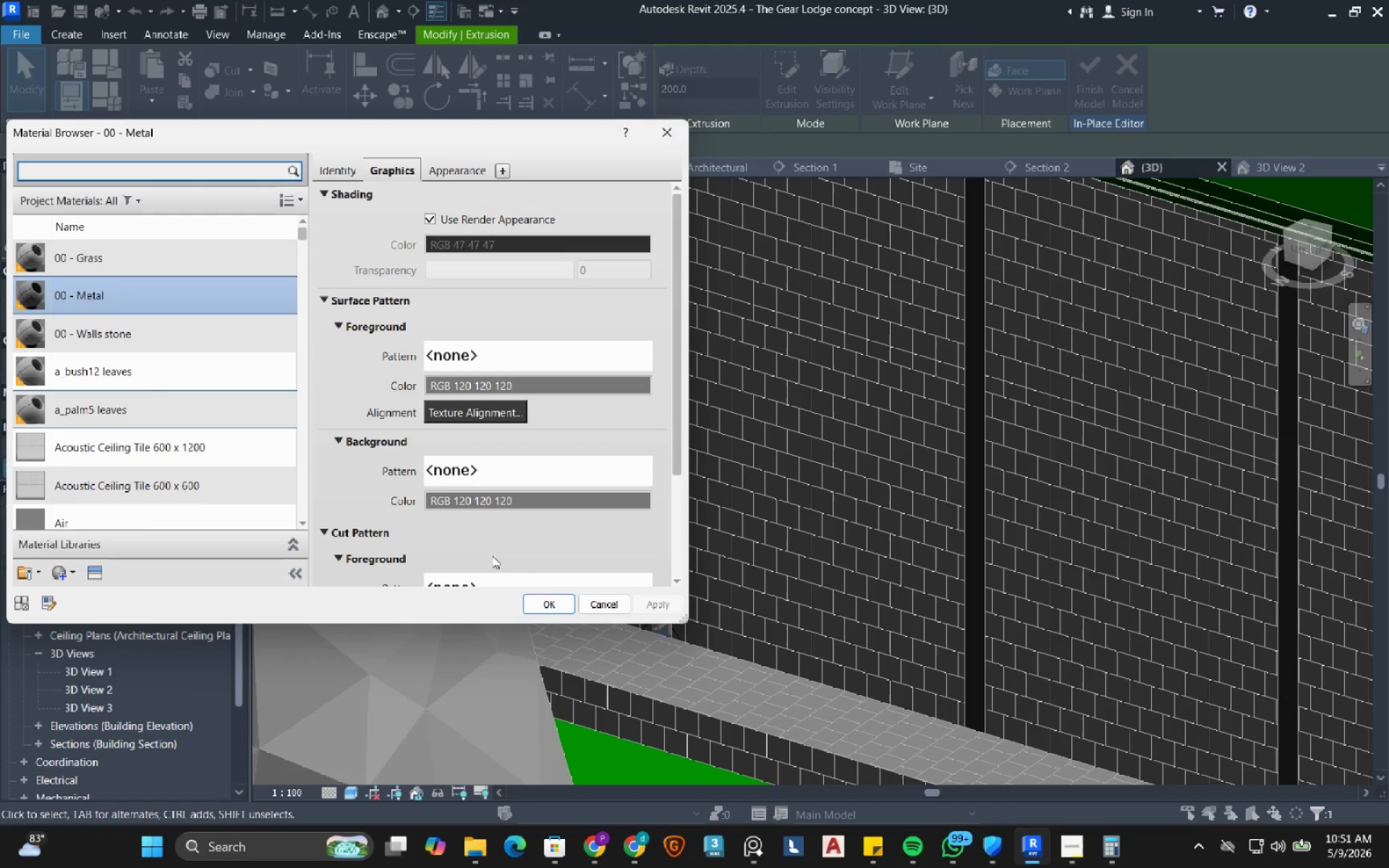 
left_click([550, 602])
 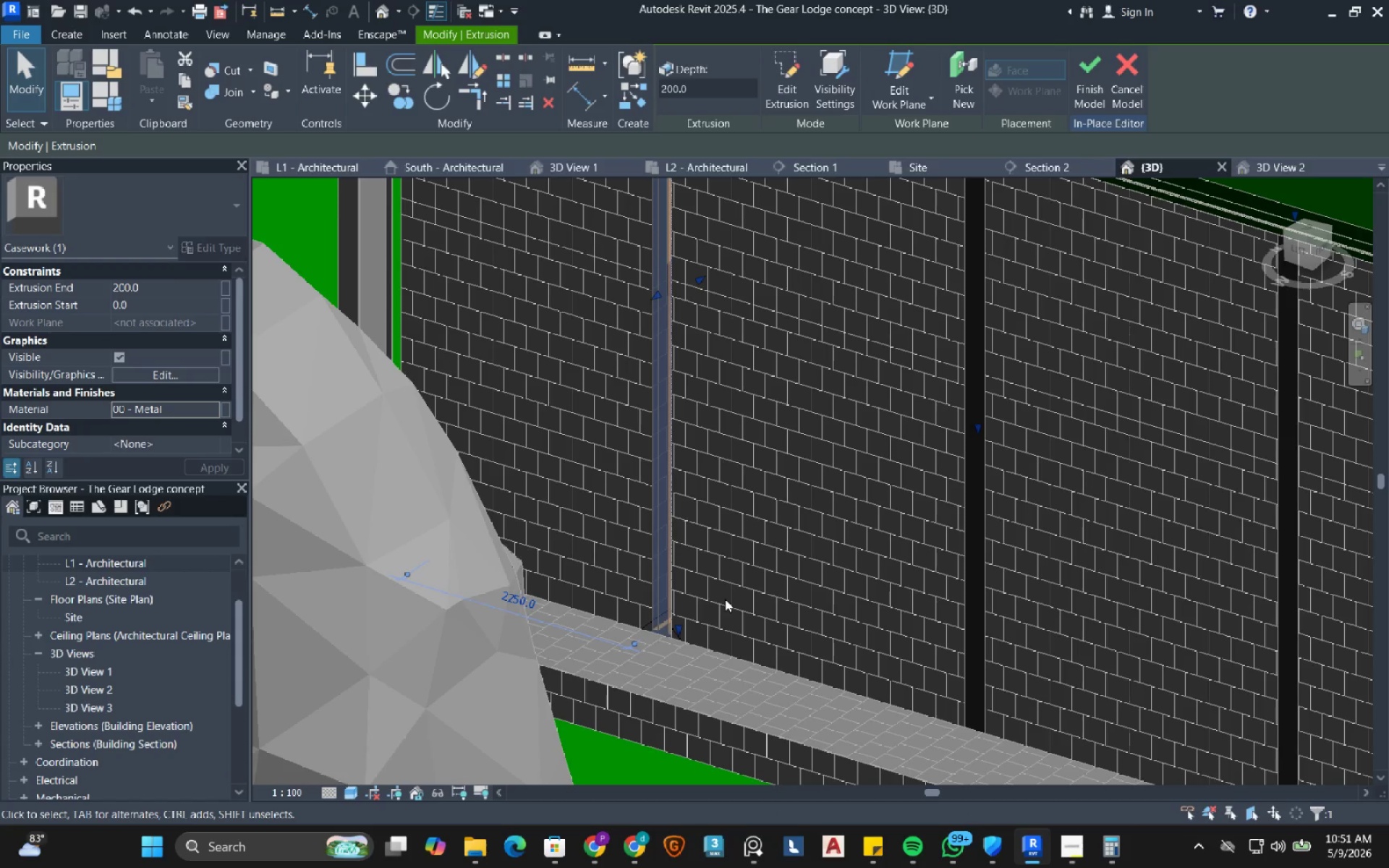 
left_click([676, 664])
 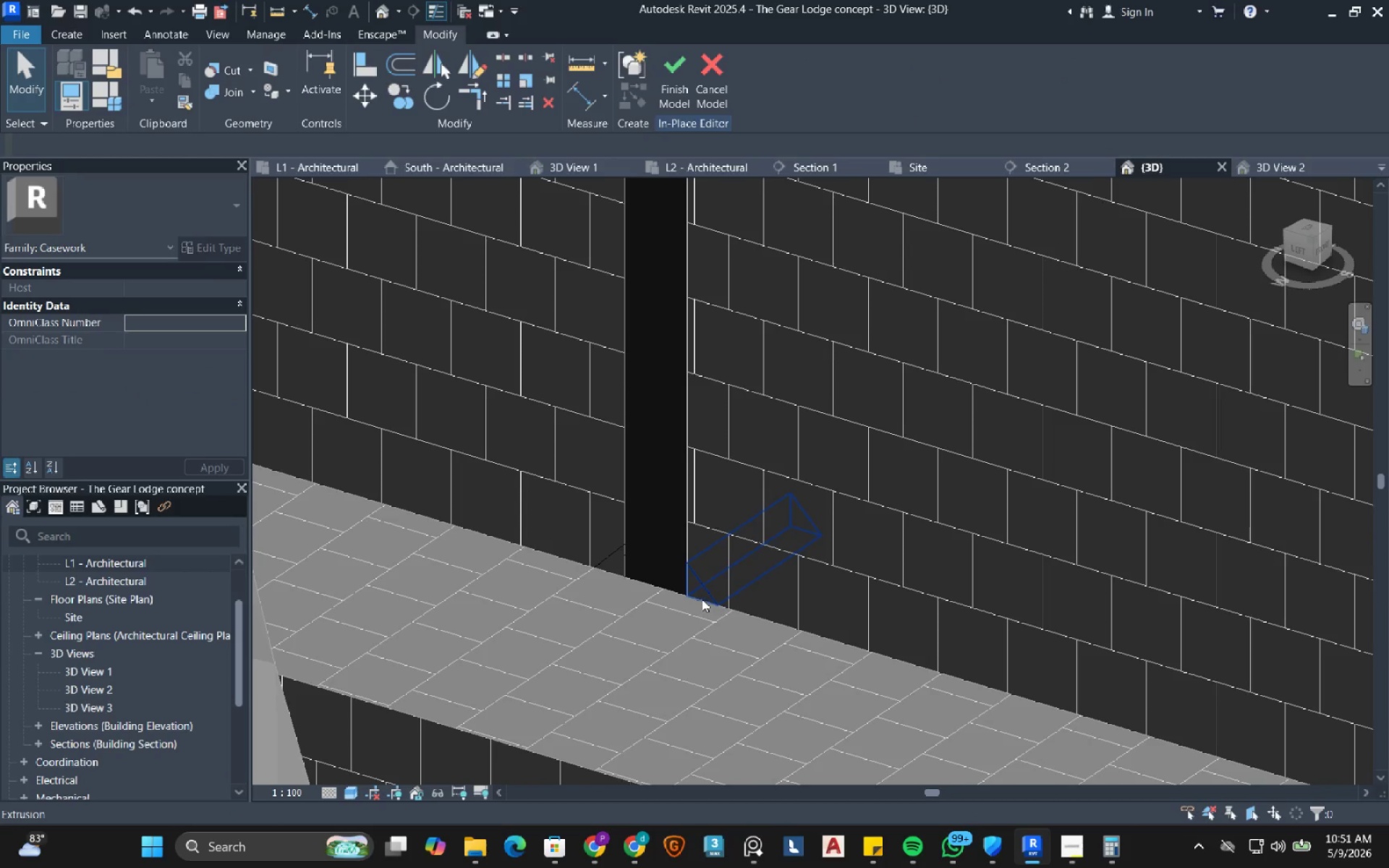 
scroll: coordinate [687, 630], scroll_direction: up, amount: 8.0
 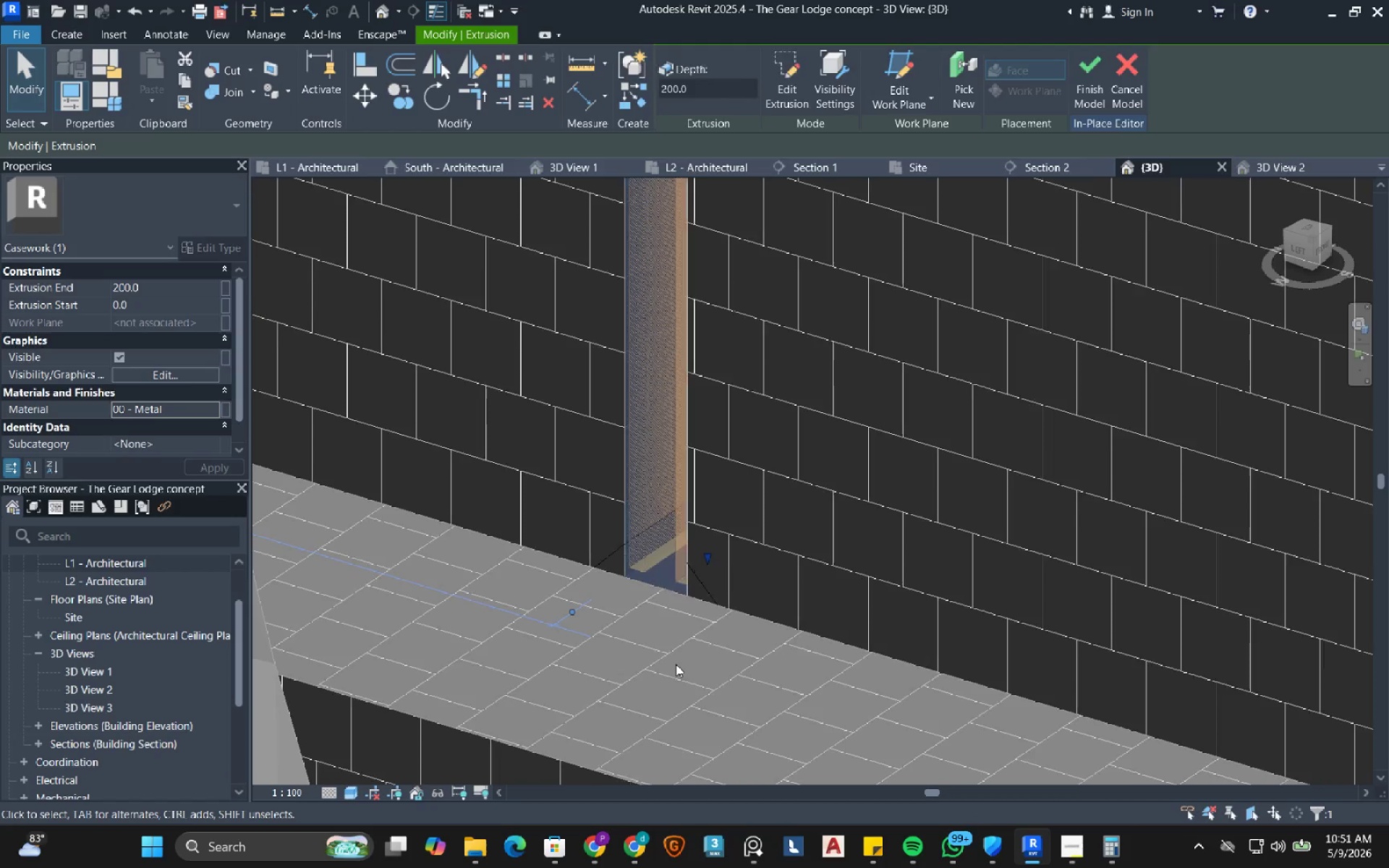 
left_click([702, 599])
 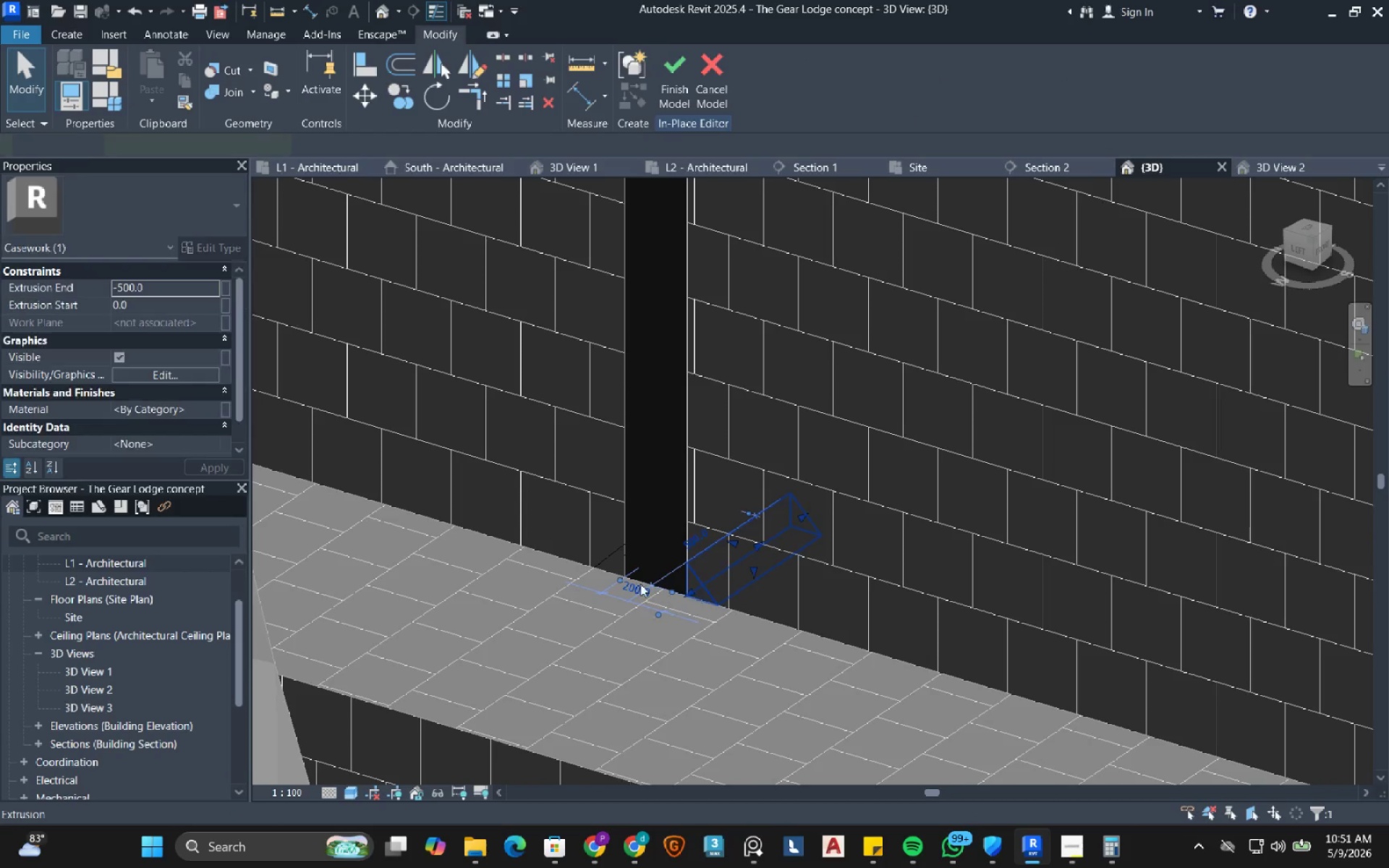 
hold_key(key=ControlRight, duration=1.03)
left_click([607, 562])
 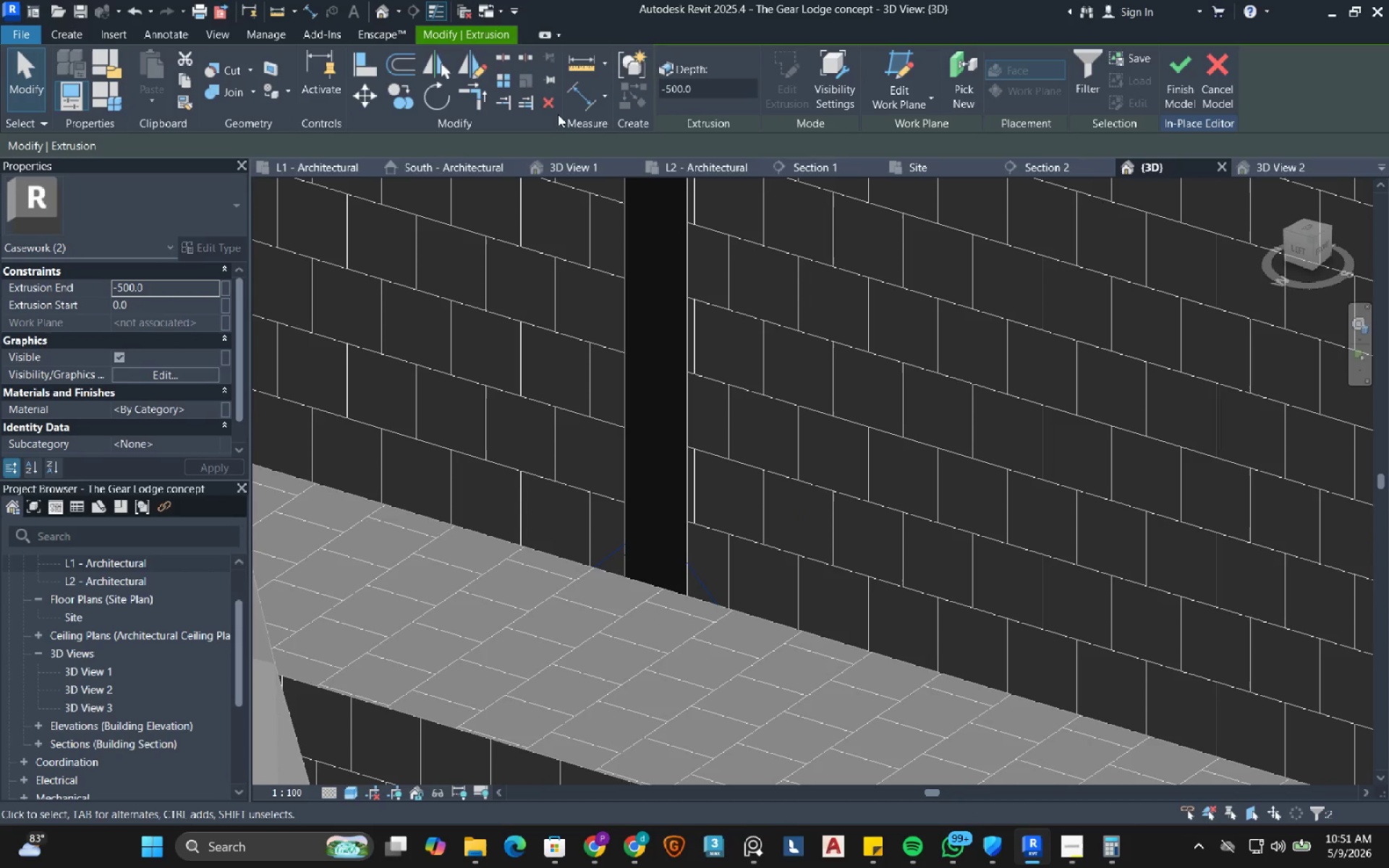 
left_click([545, 101])
 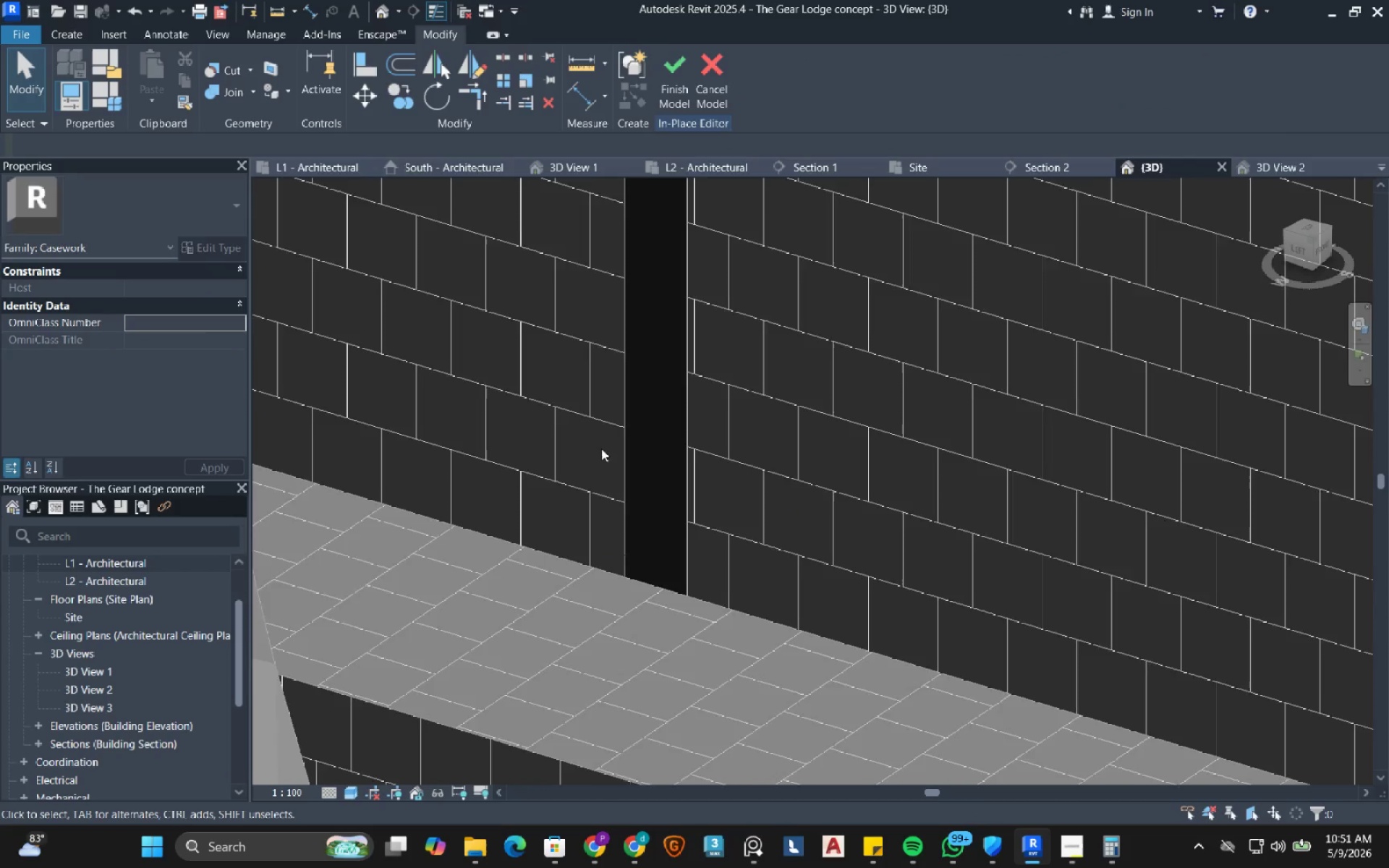 
hold_key(key=ShiftRight, duration=0.86)
 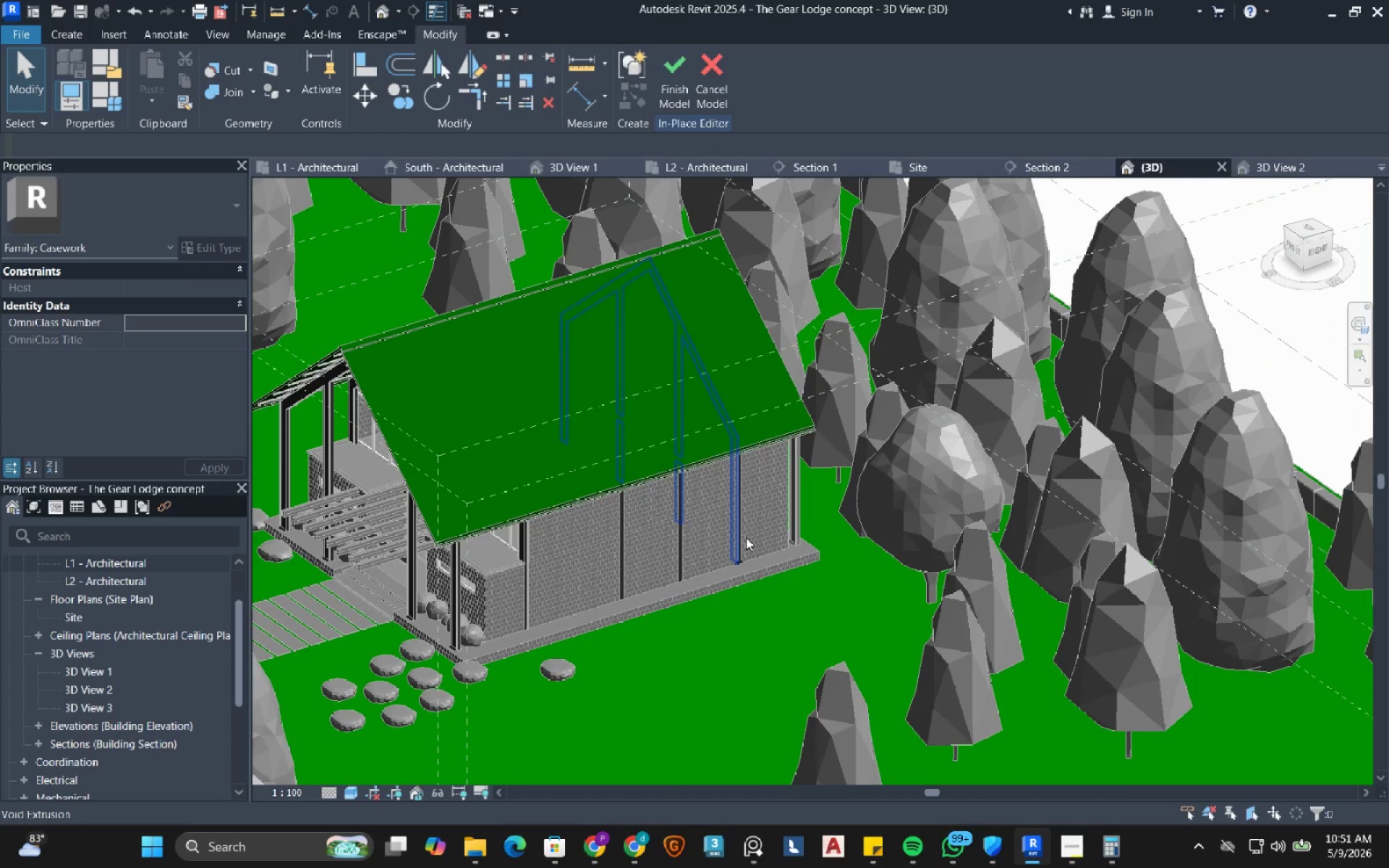 
scroll: coordinate [539, 537], scroll_direction: down, amount: 20.0
 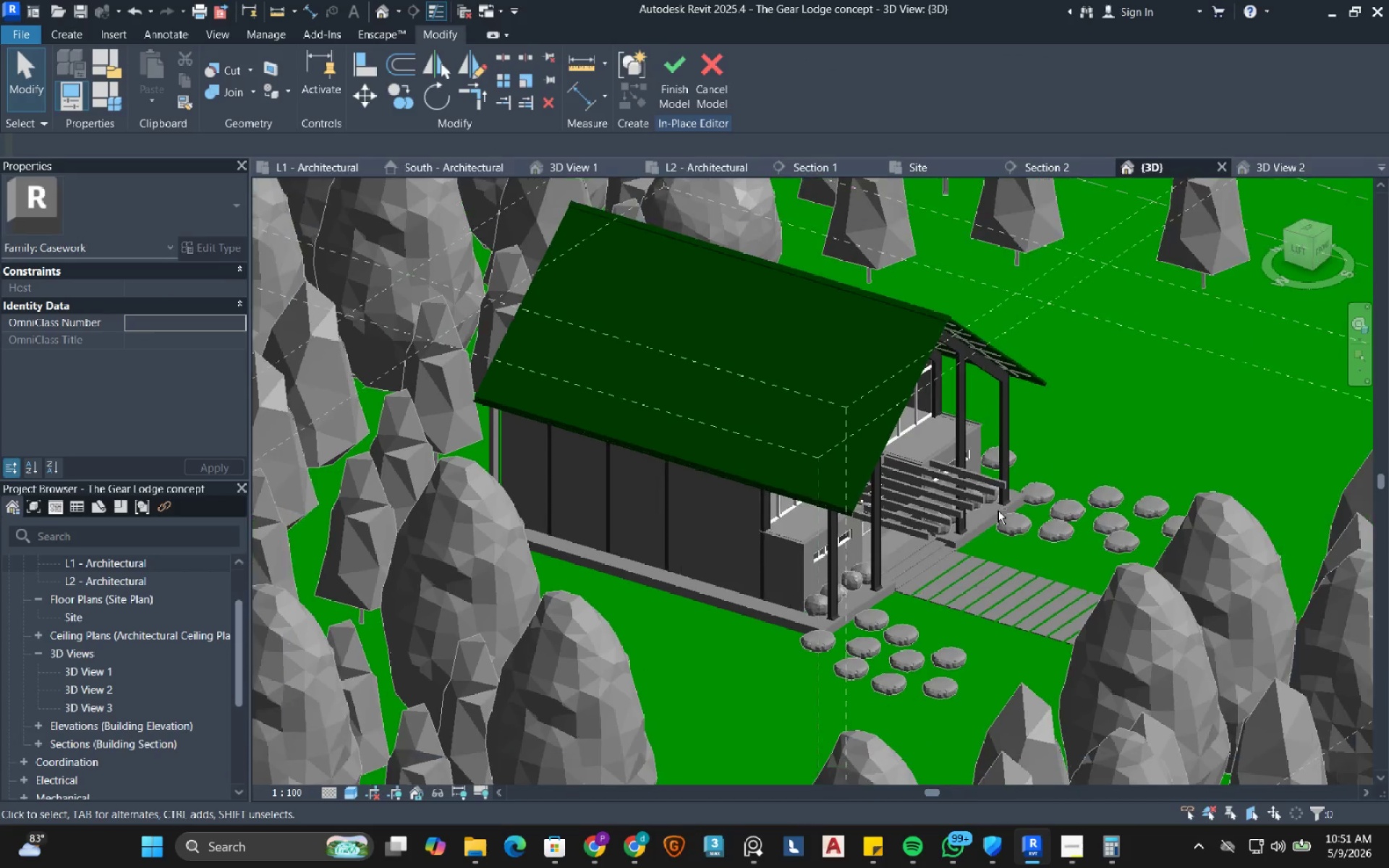 
scroll: coordinate [688, 542], scroll_direction: up, amount: 15.0
 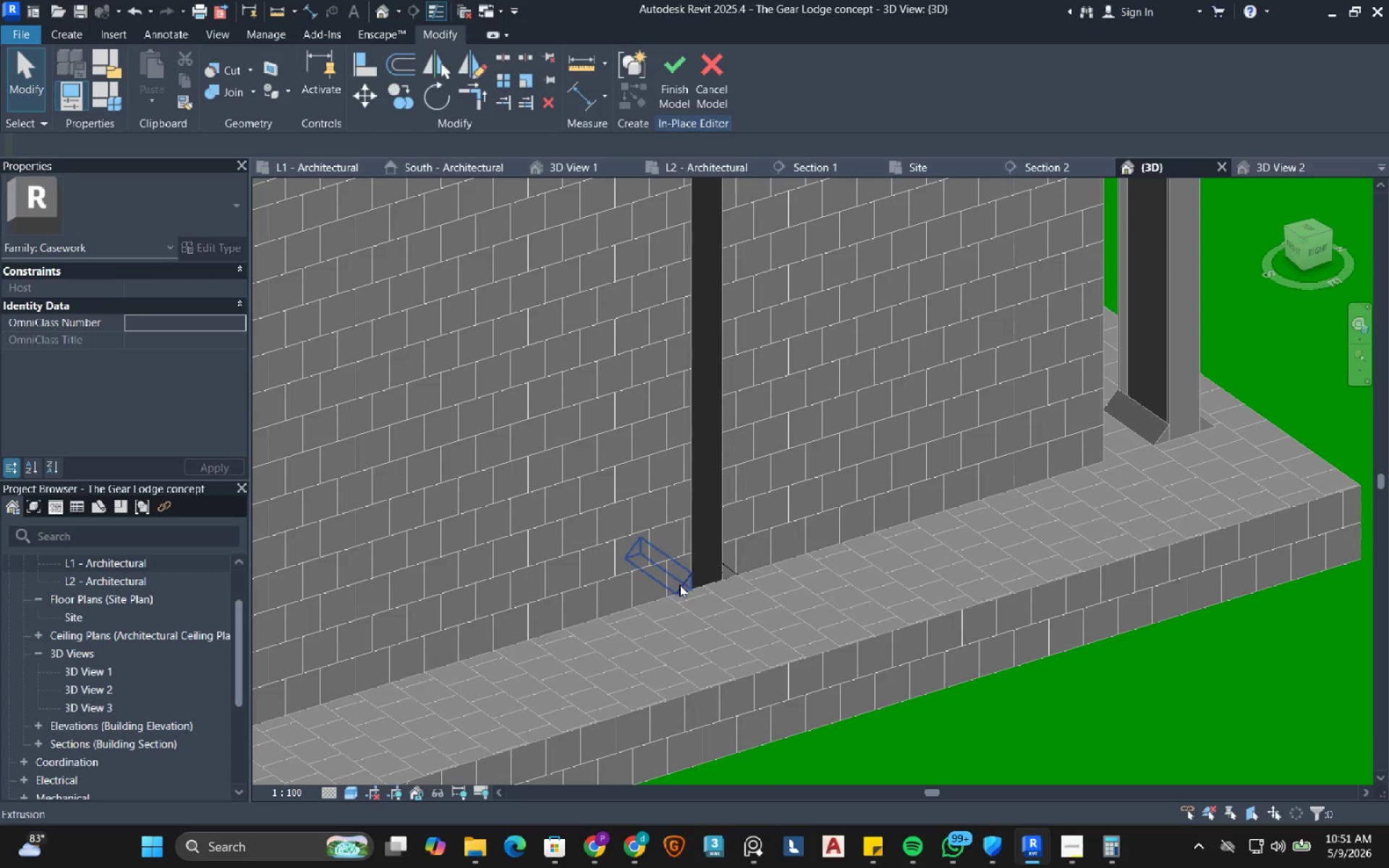 
left_click([679, 584])
 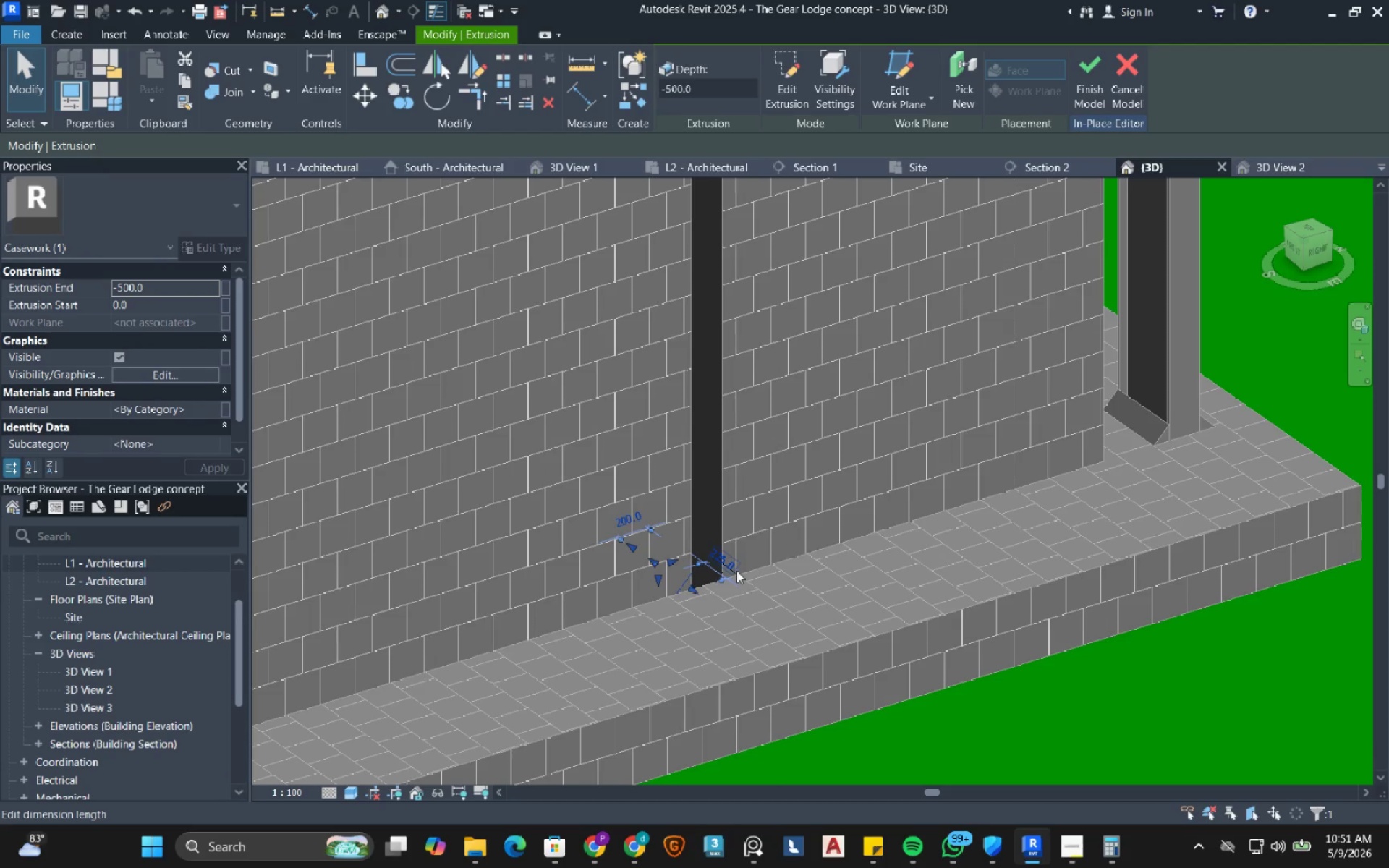 
key(Control+ControlRight)
 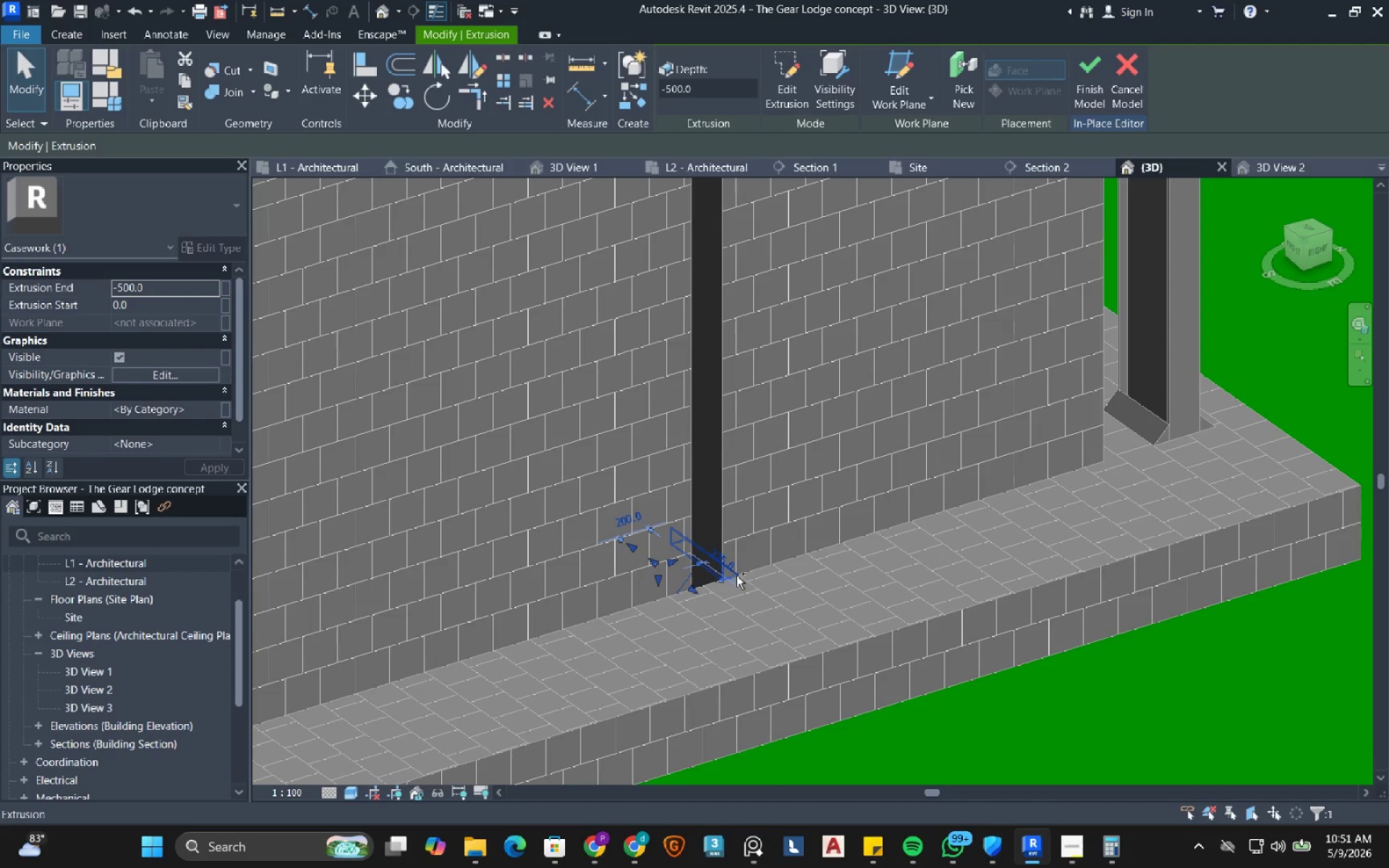 
hold_key(key=ControlRight, duration=1.0)
left_click([736, 576])
 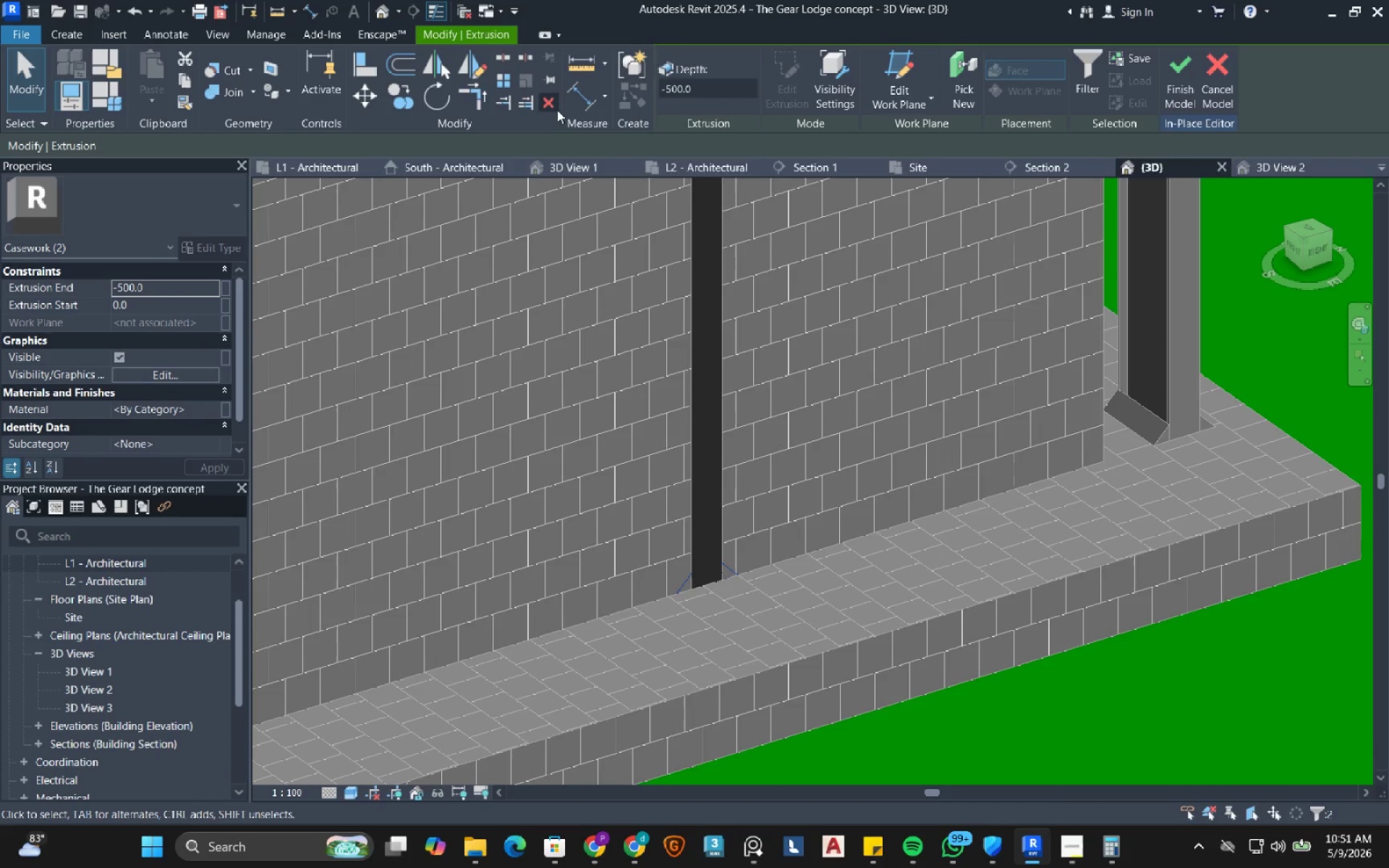 
left_click([555, 107])
 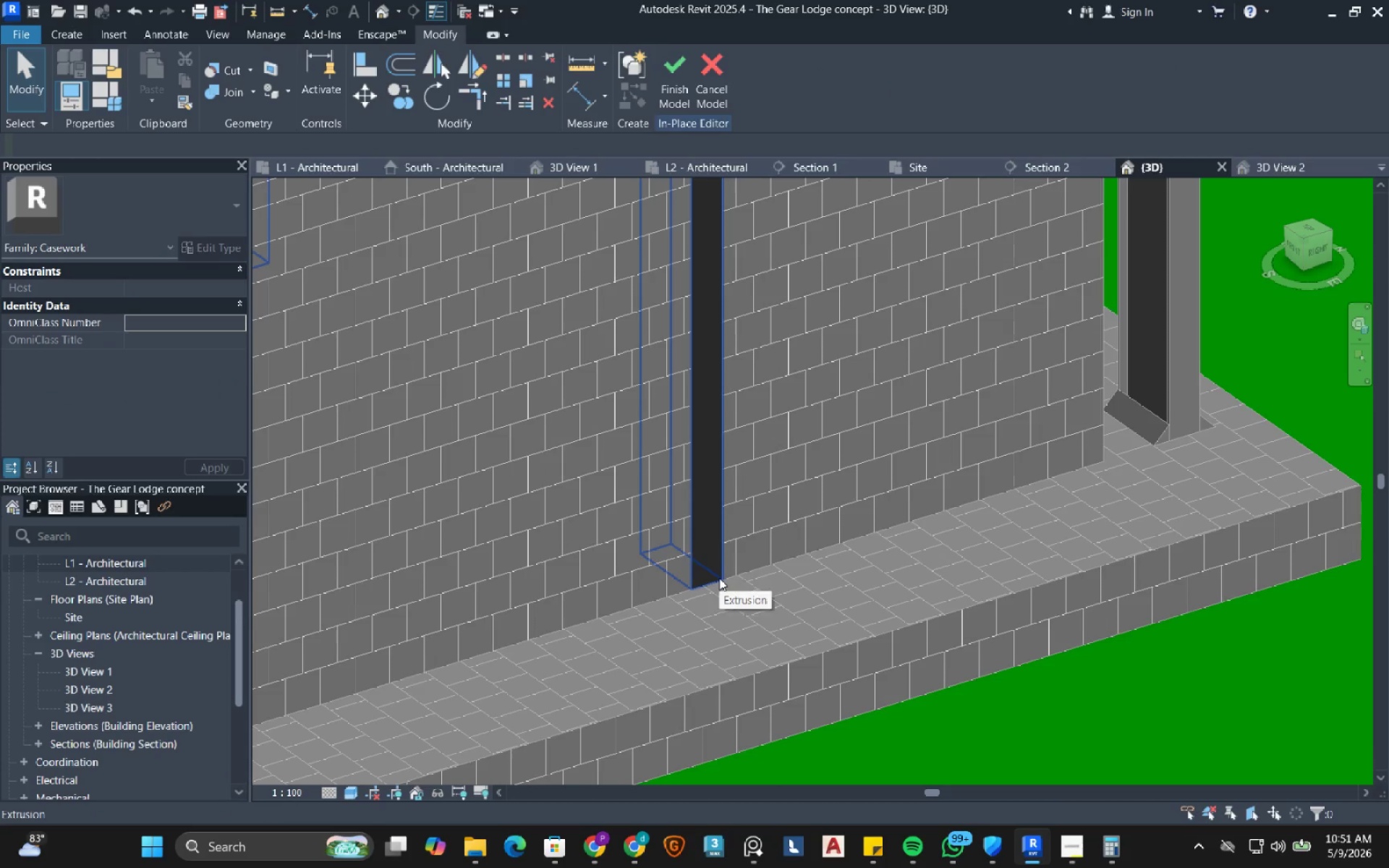 
scroll: coordinate [719, 578], scroll_direction: down, amount: 1.0
 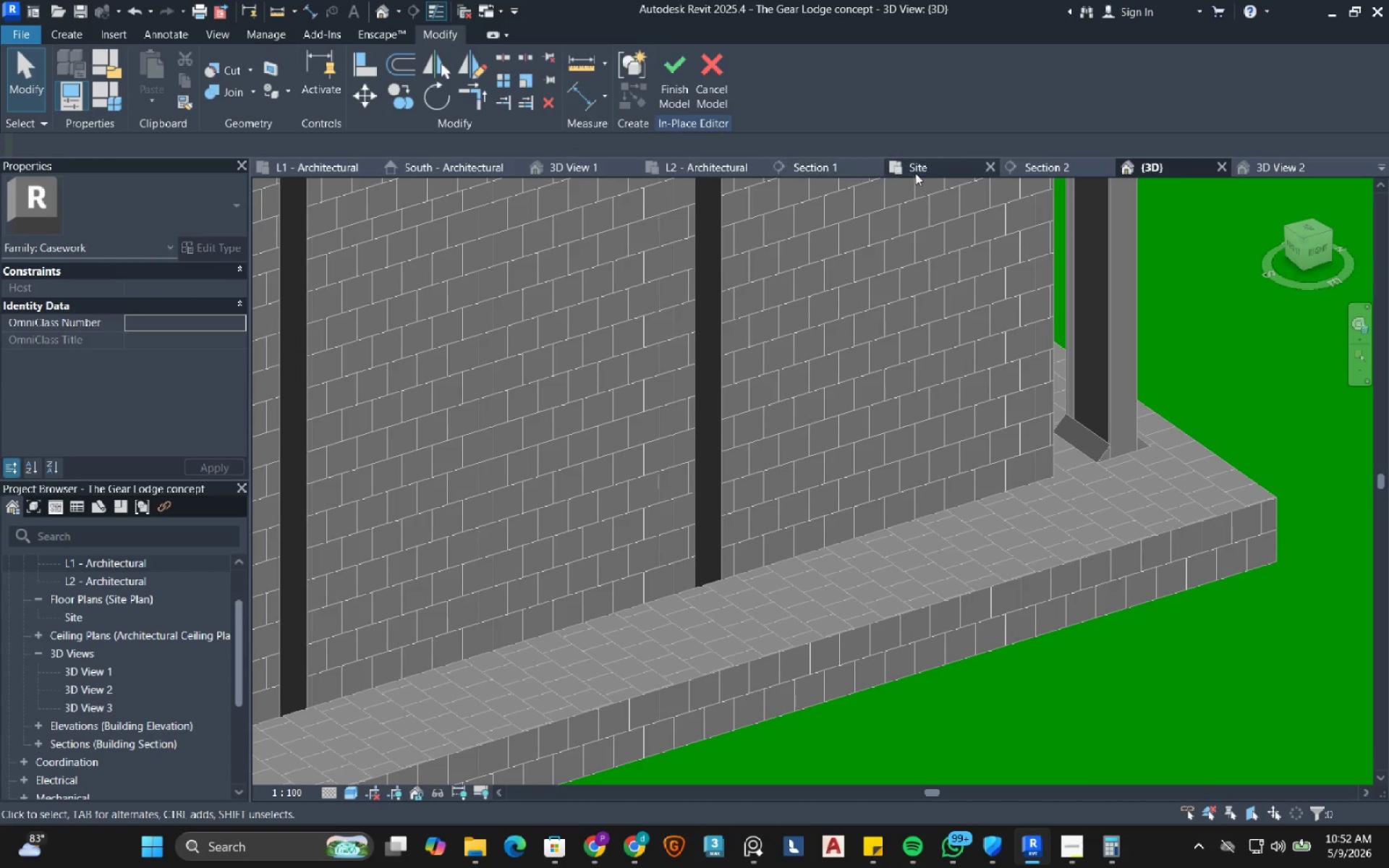 
left_click([1066, 165])
 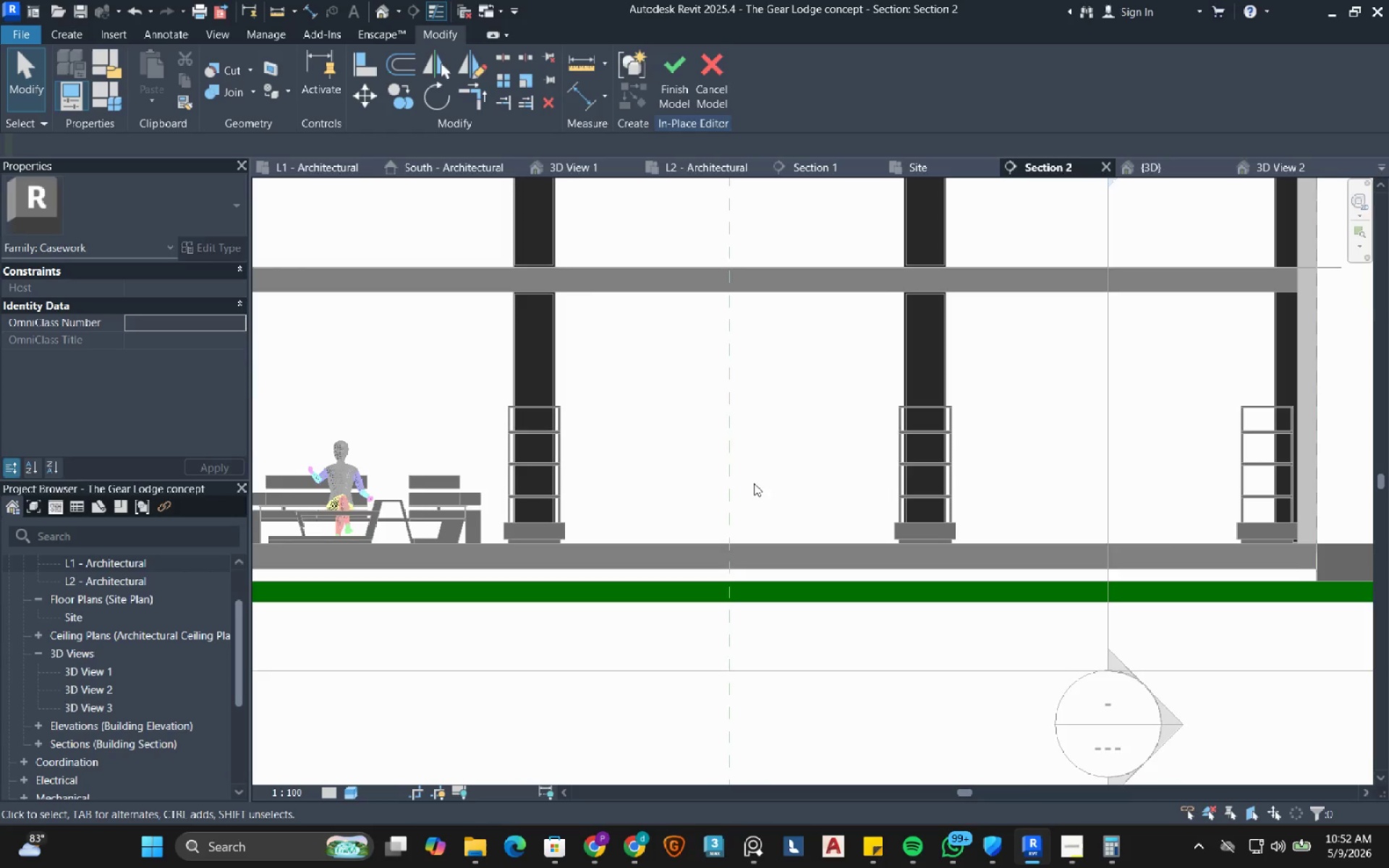 
left_click_drag(start_coordinate=[483, 590], to_coordinate=[1029, 465])
 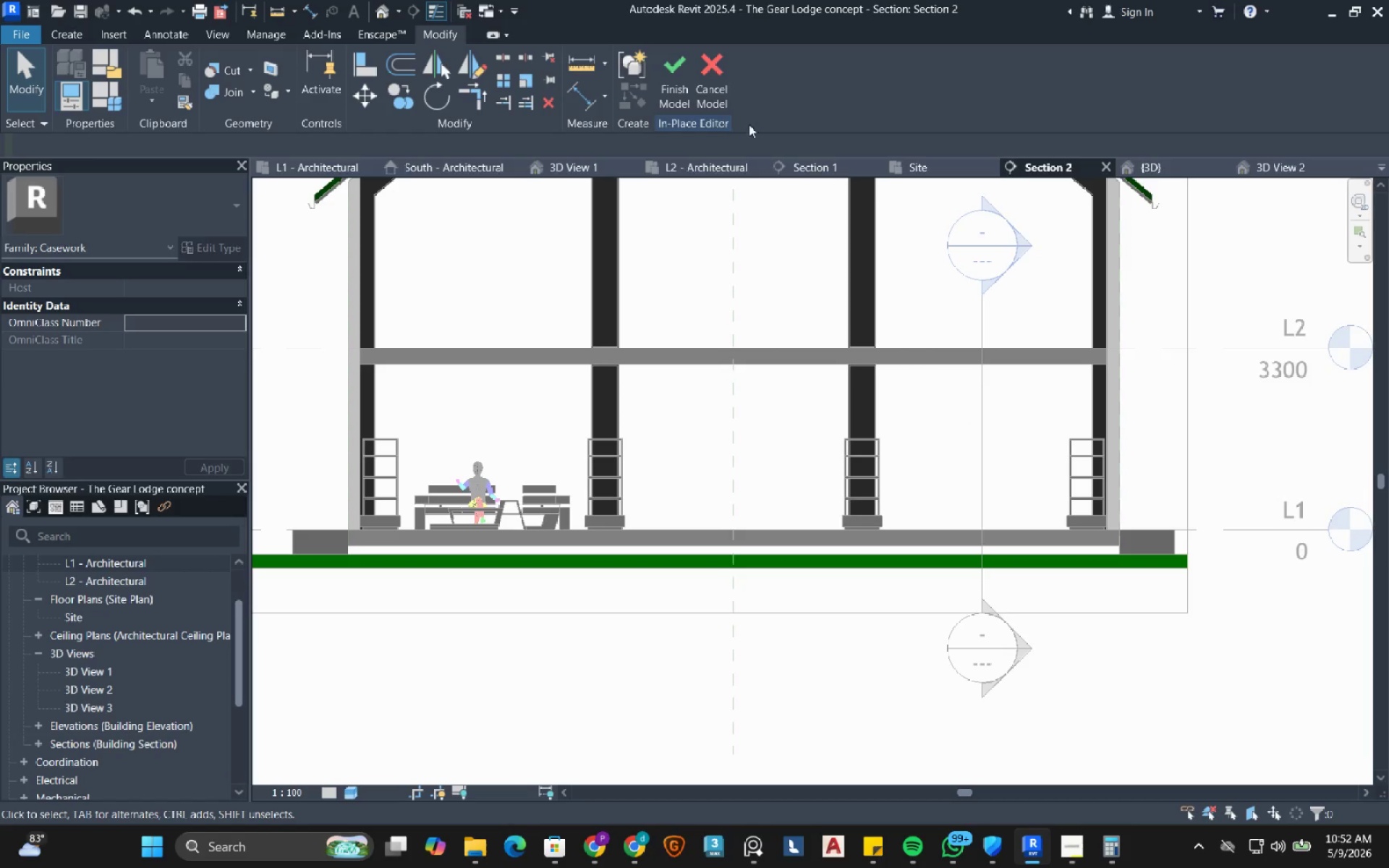 
scroll: coordinate [738, 509], scroll_direction: down, amount: 3.0
 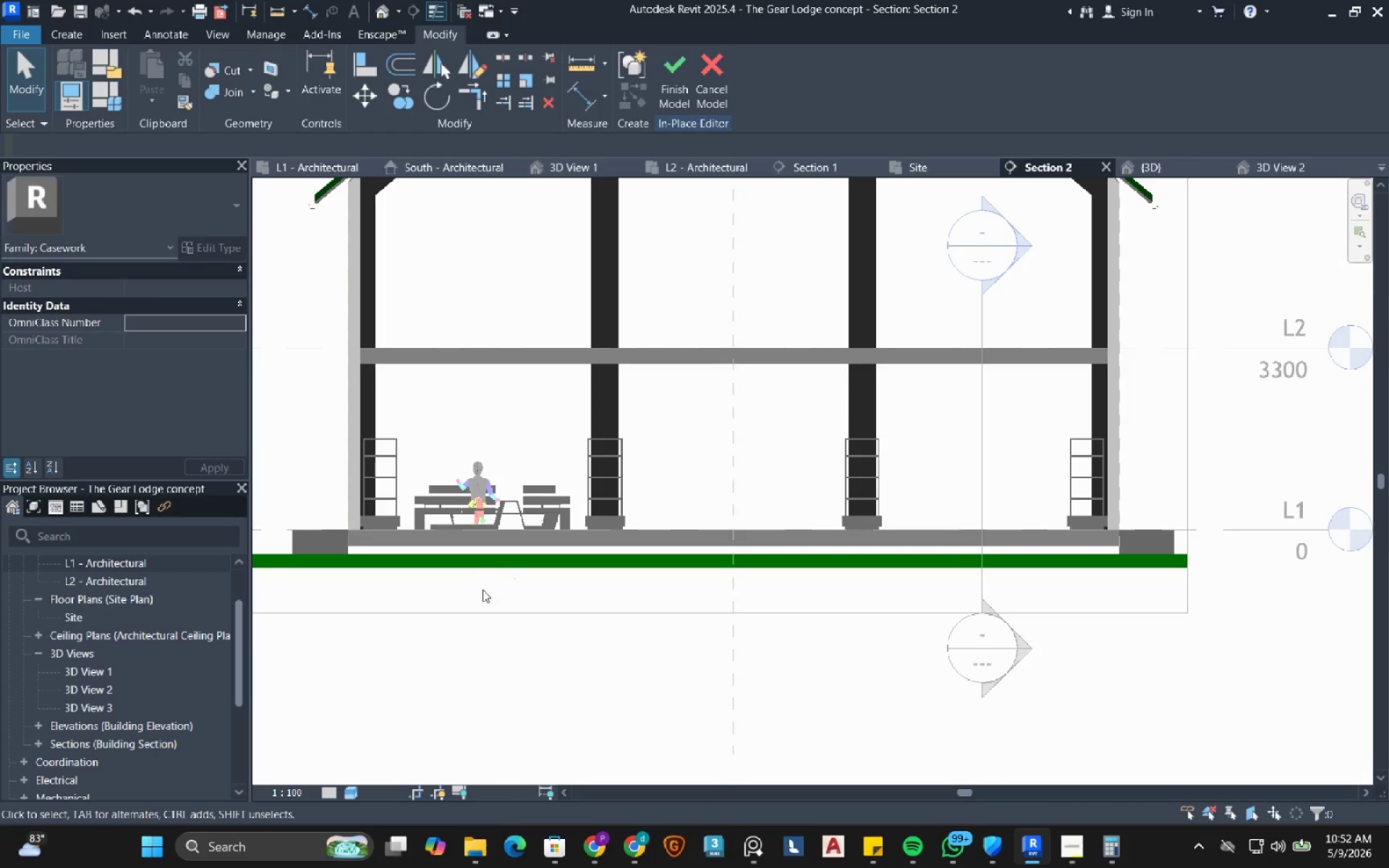 
left_click([671, 85])
 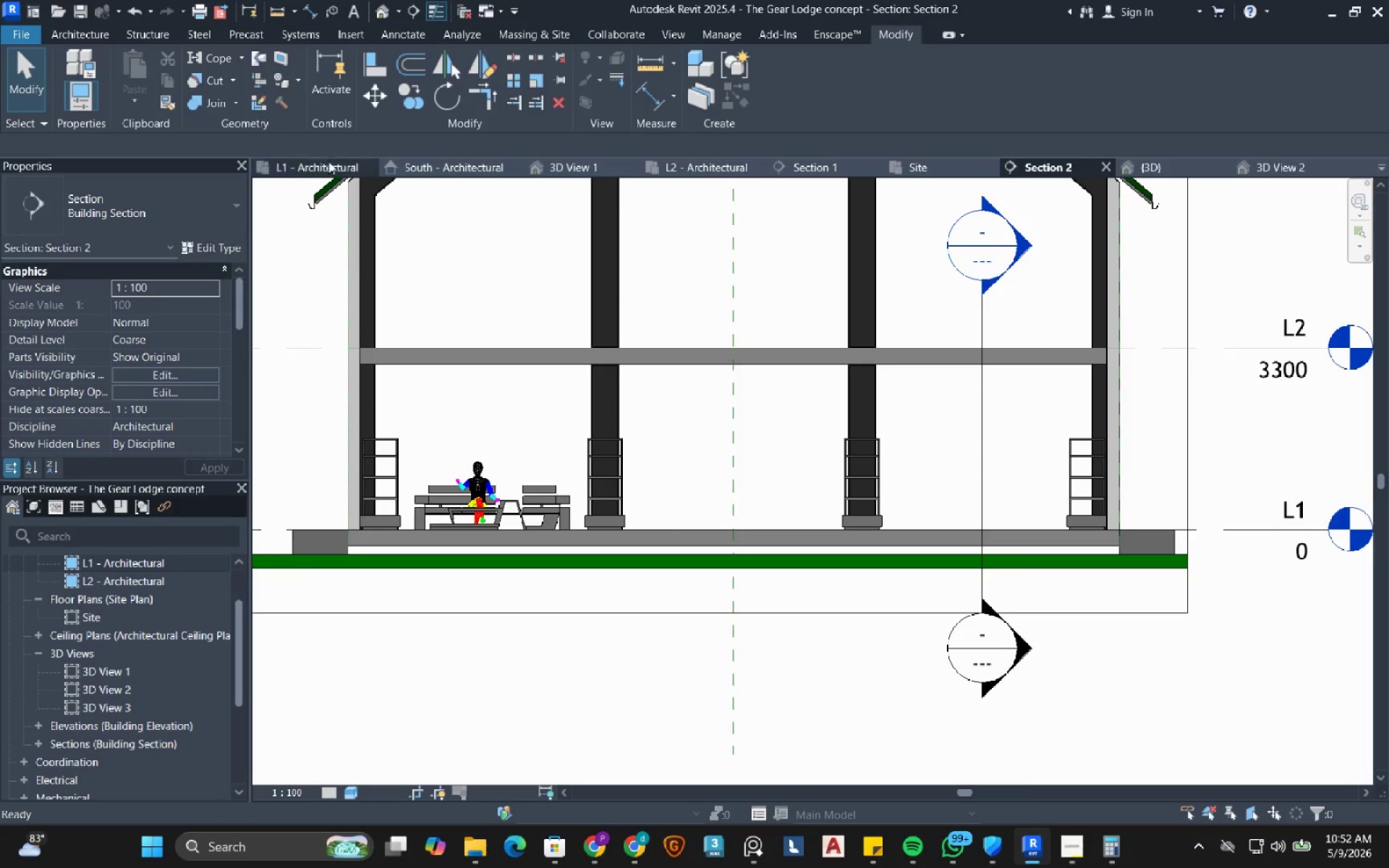 
left_click([326, 163])
 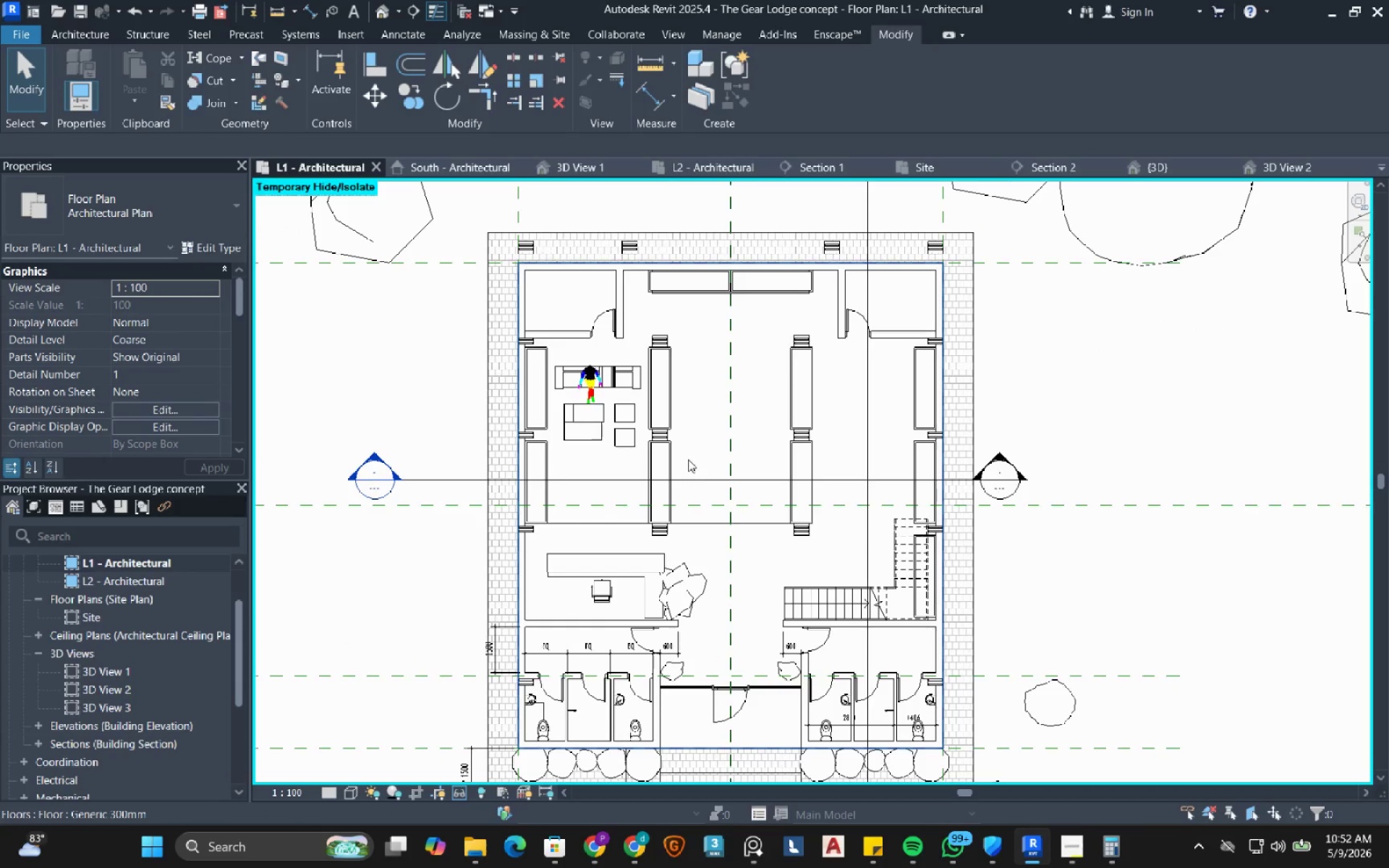 
left_click([687, 478])
 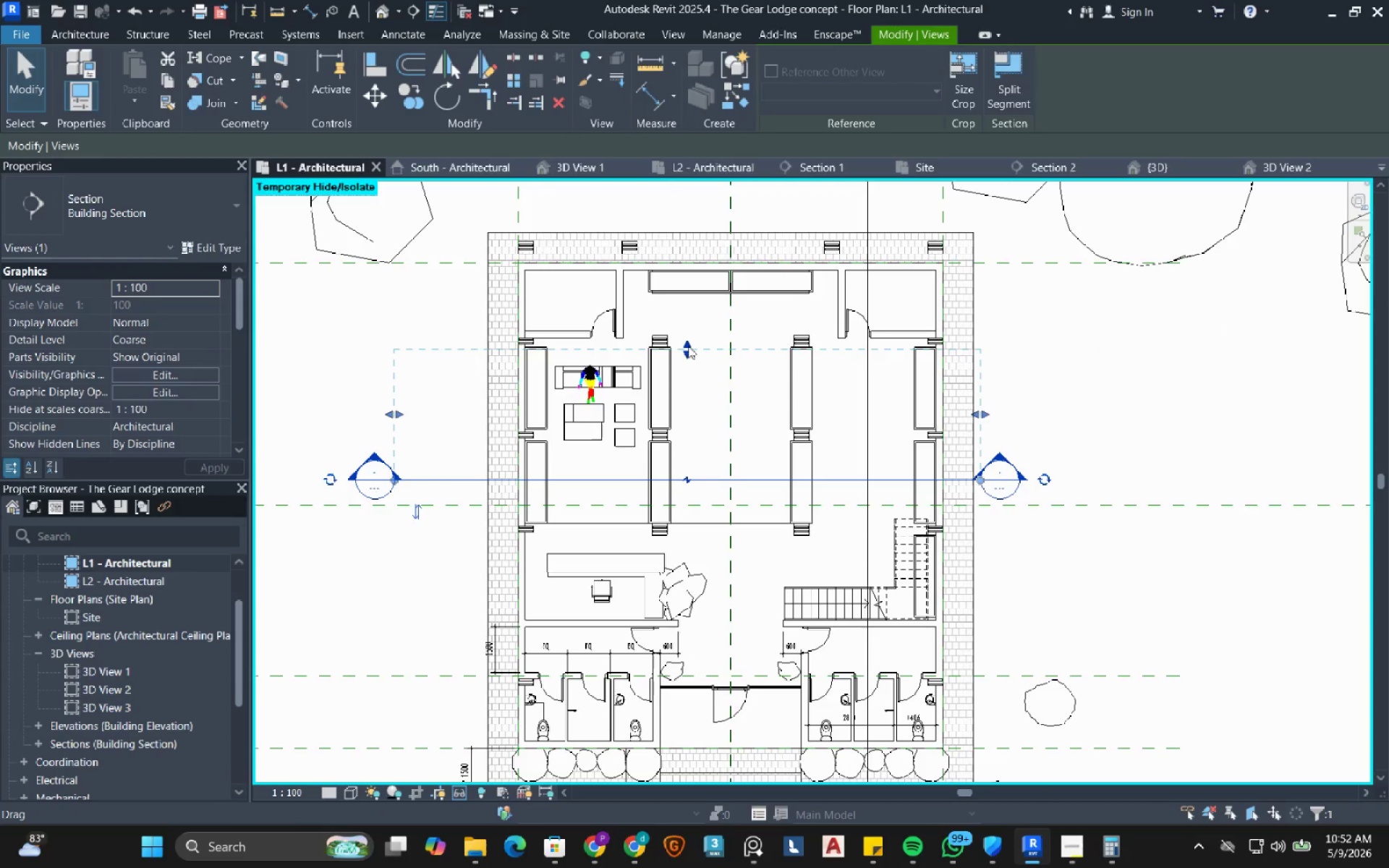 
left_click_drag(start_coordinate=[687, 344], to_coordinate=[687, 316])
 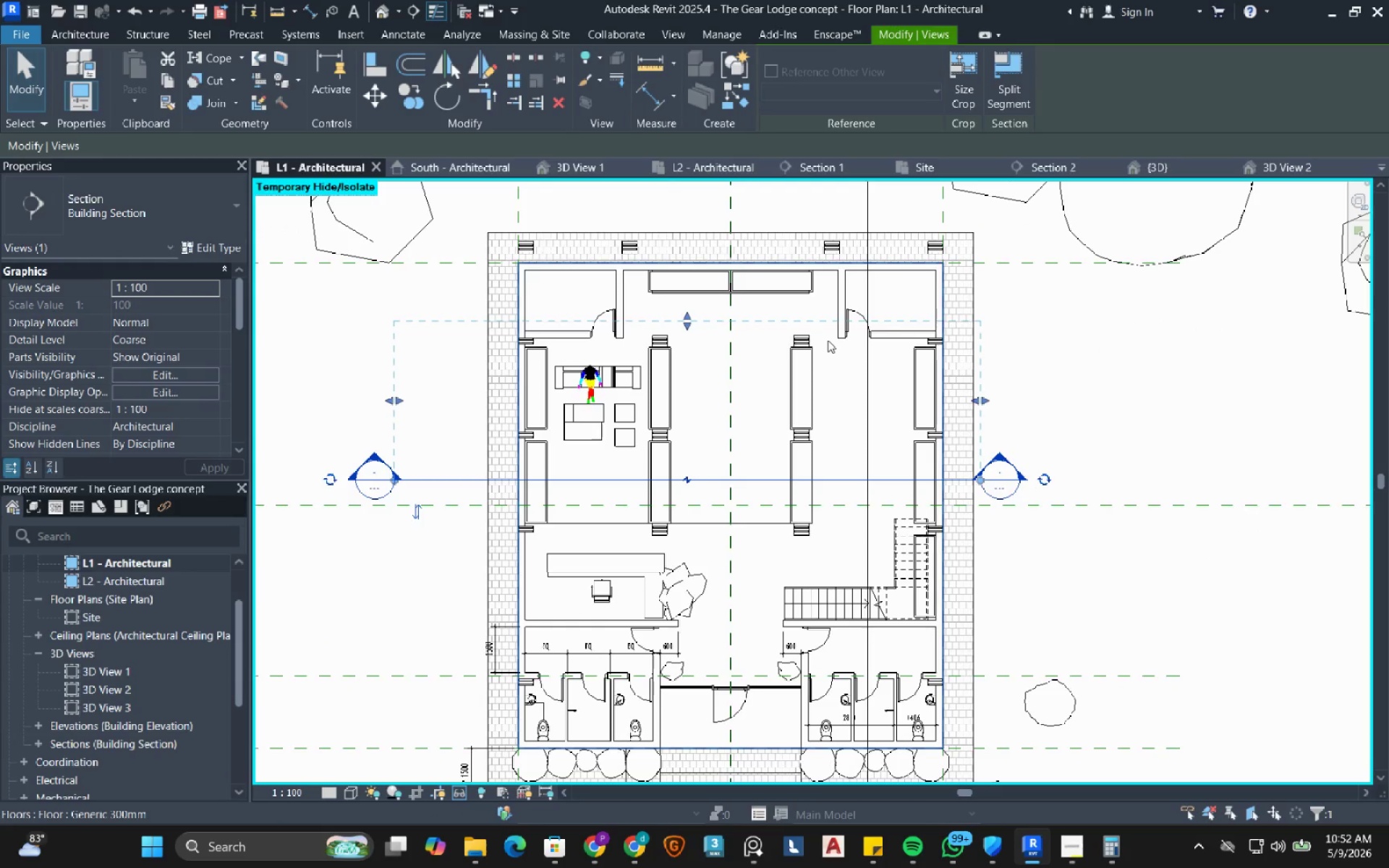 
left_click([791, 333])
 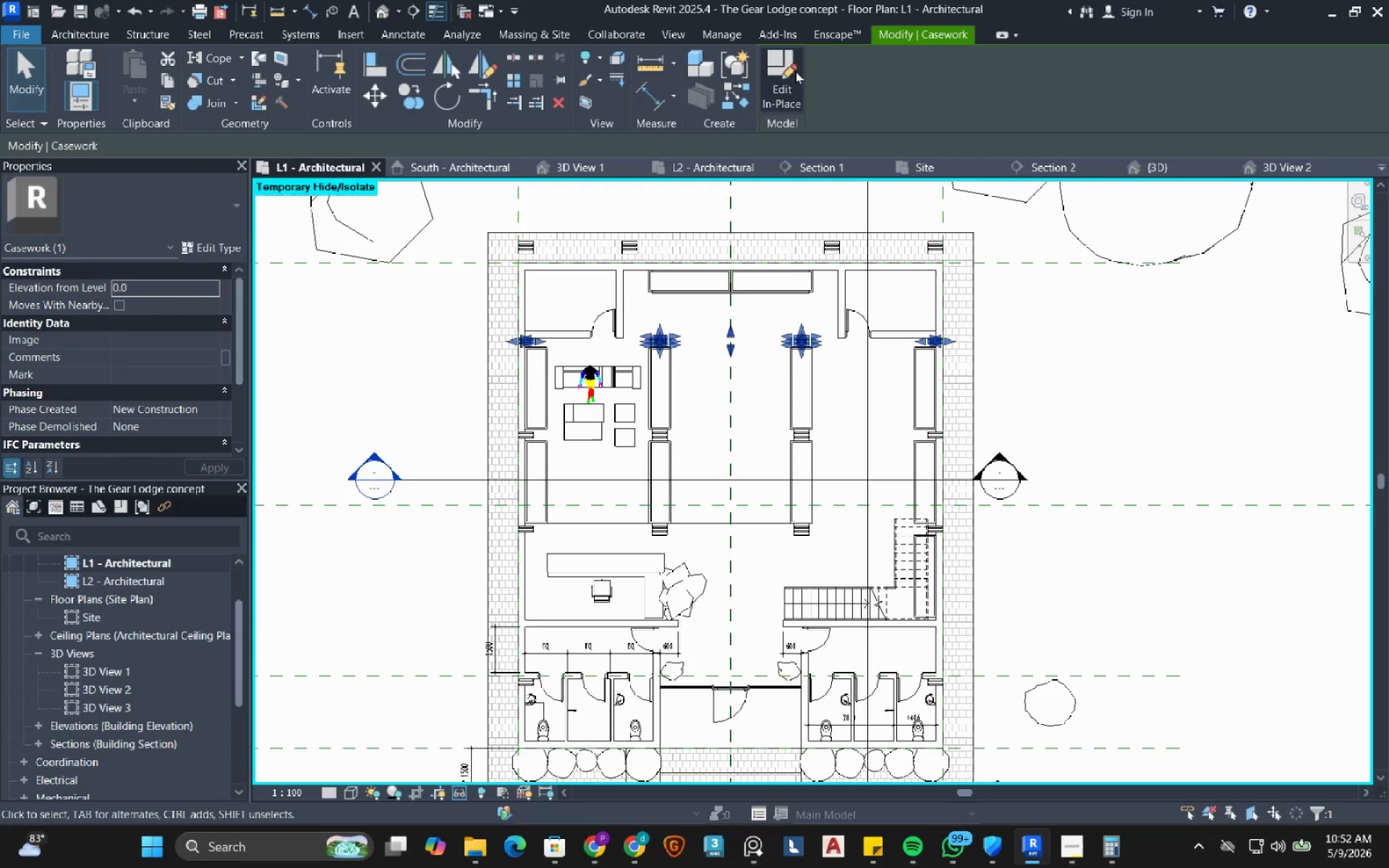 
left_click([792, 71])
 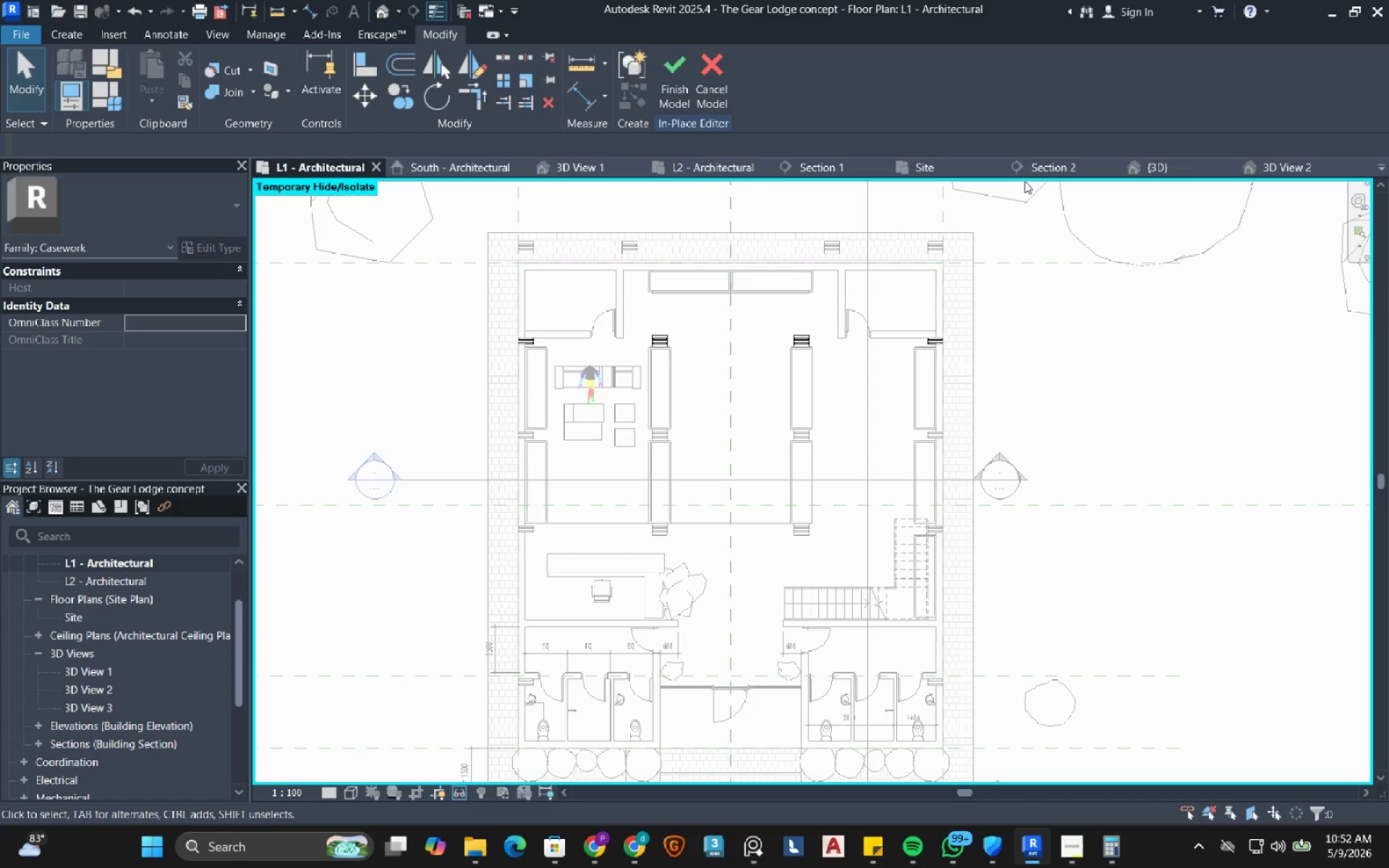 
left_click([1039, 174])
 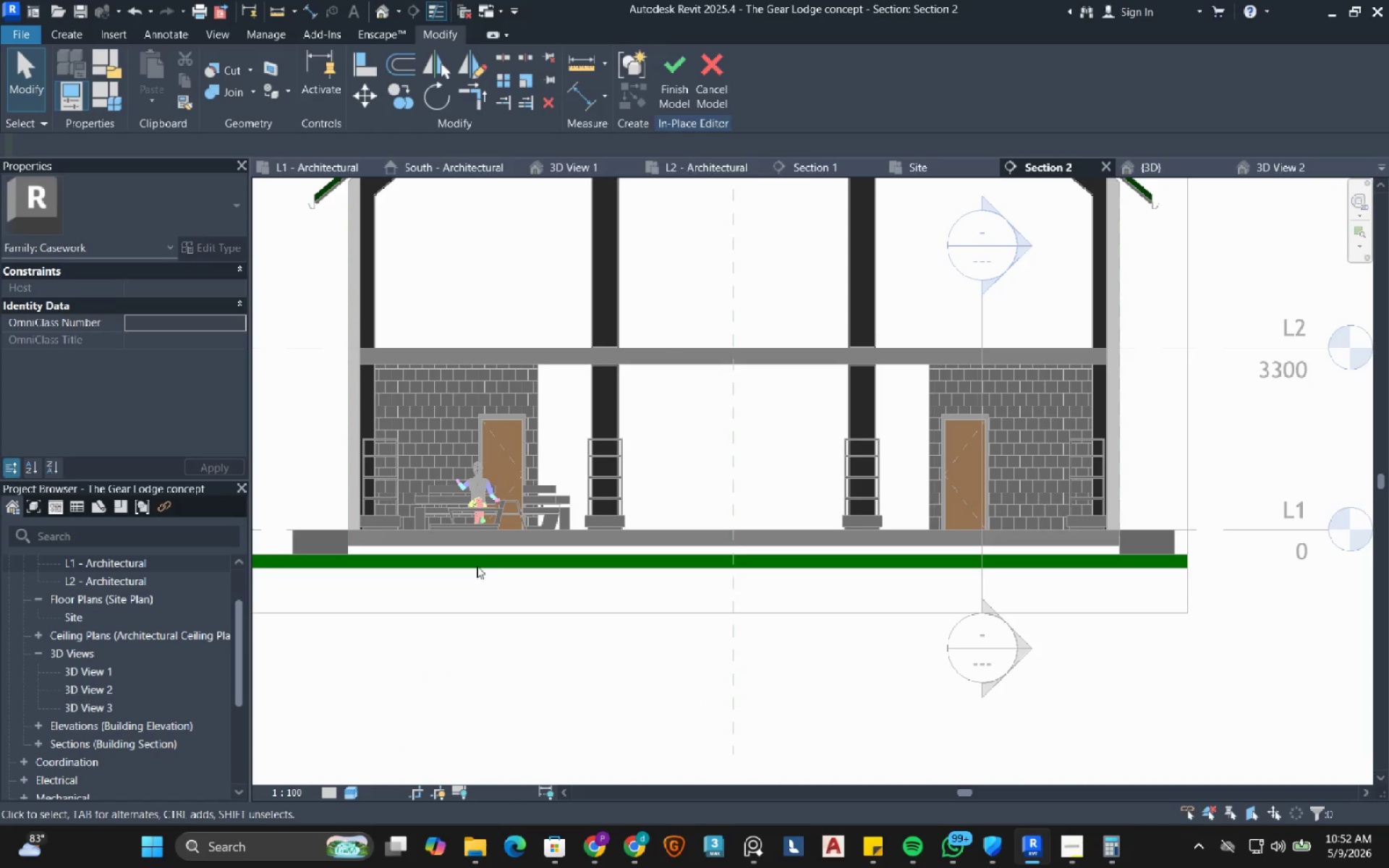 
left_click_drag(start_coordinate=[476, 572], to_coordinate=[997, 387])
 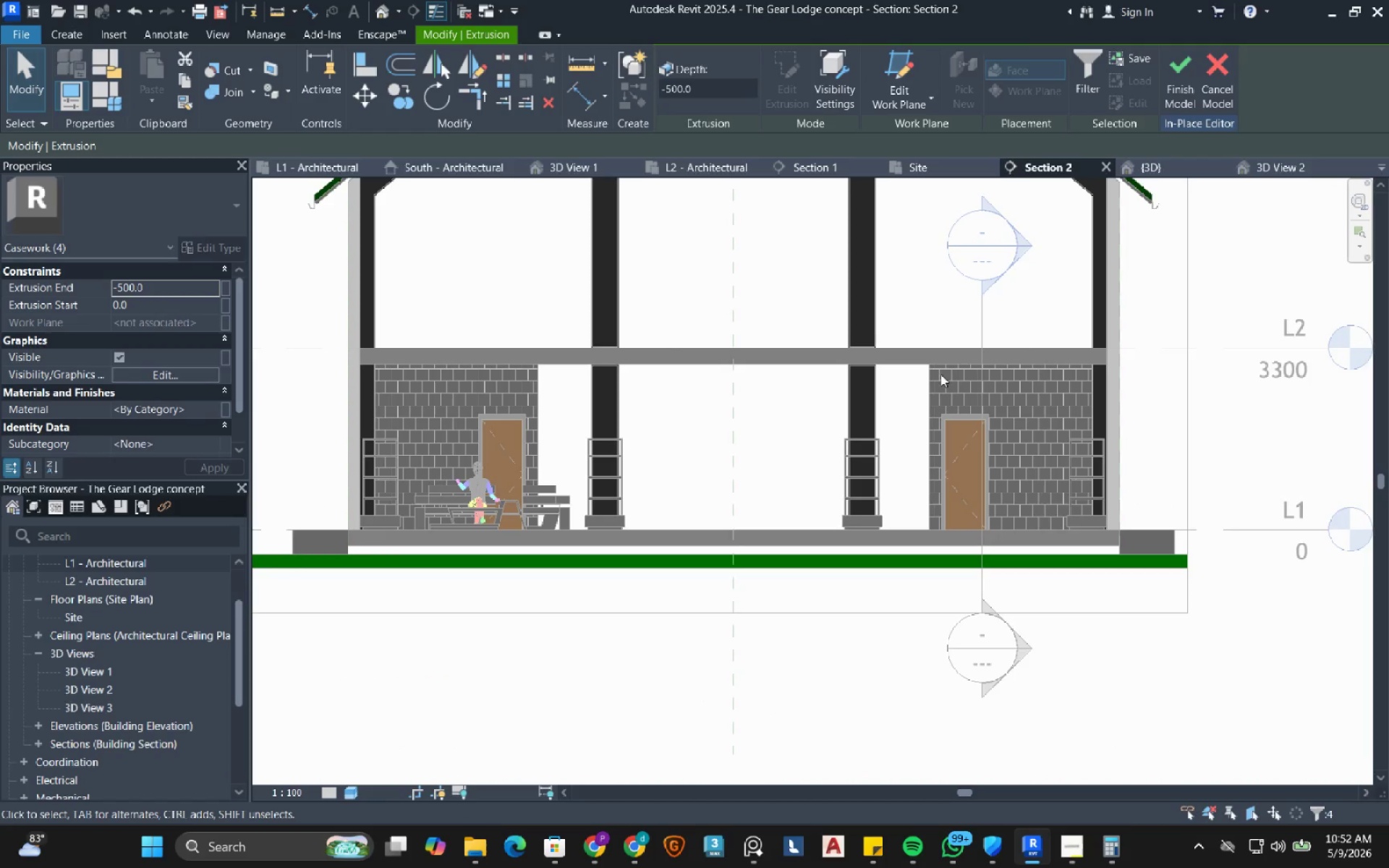 
hold_key(key=ShiftRight, duration=0.41)
 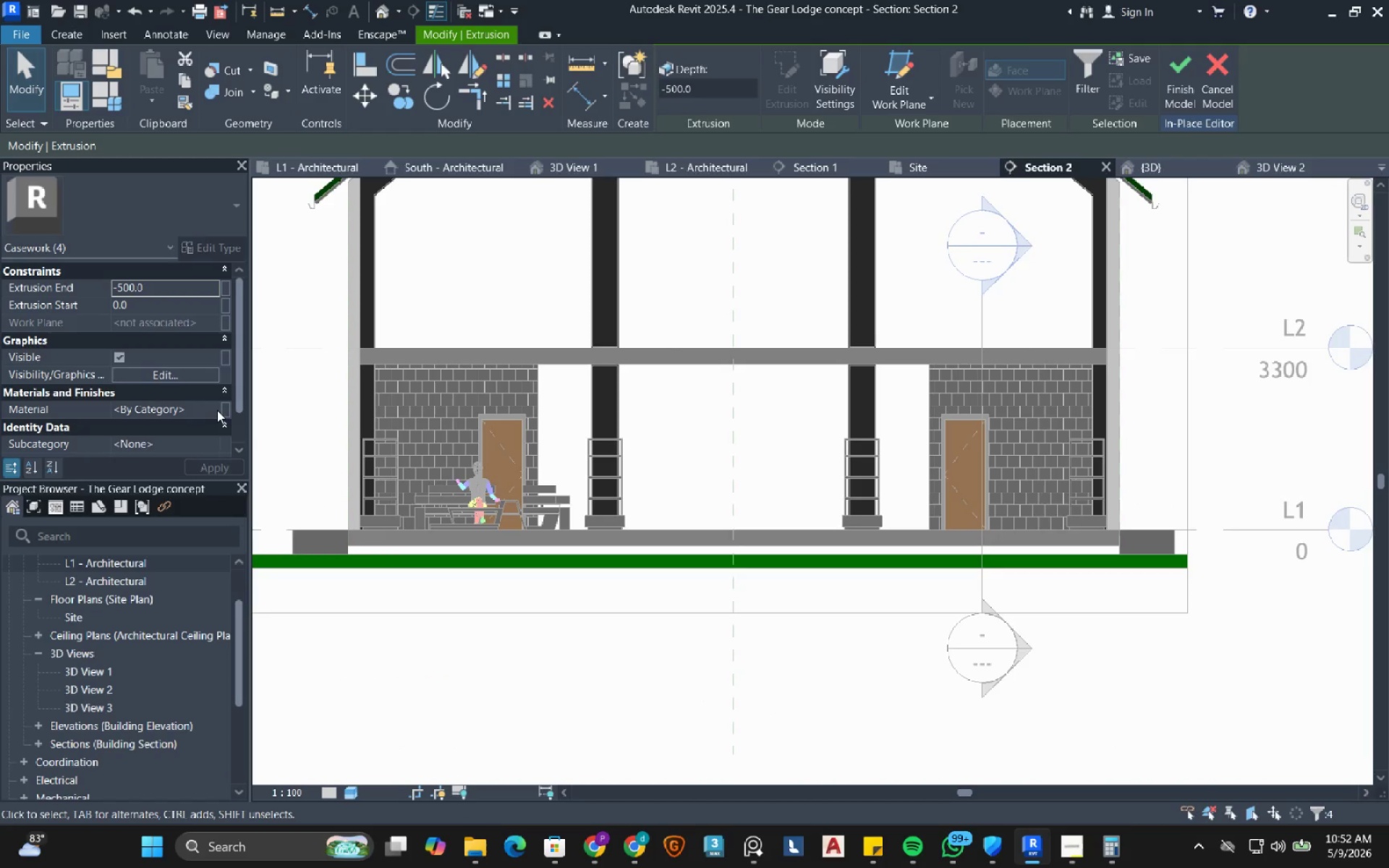 
left_click([213, 410])
 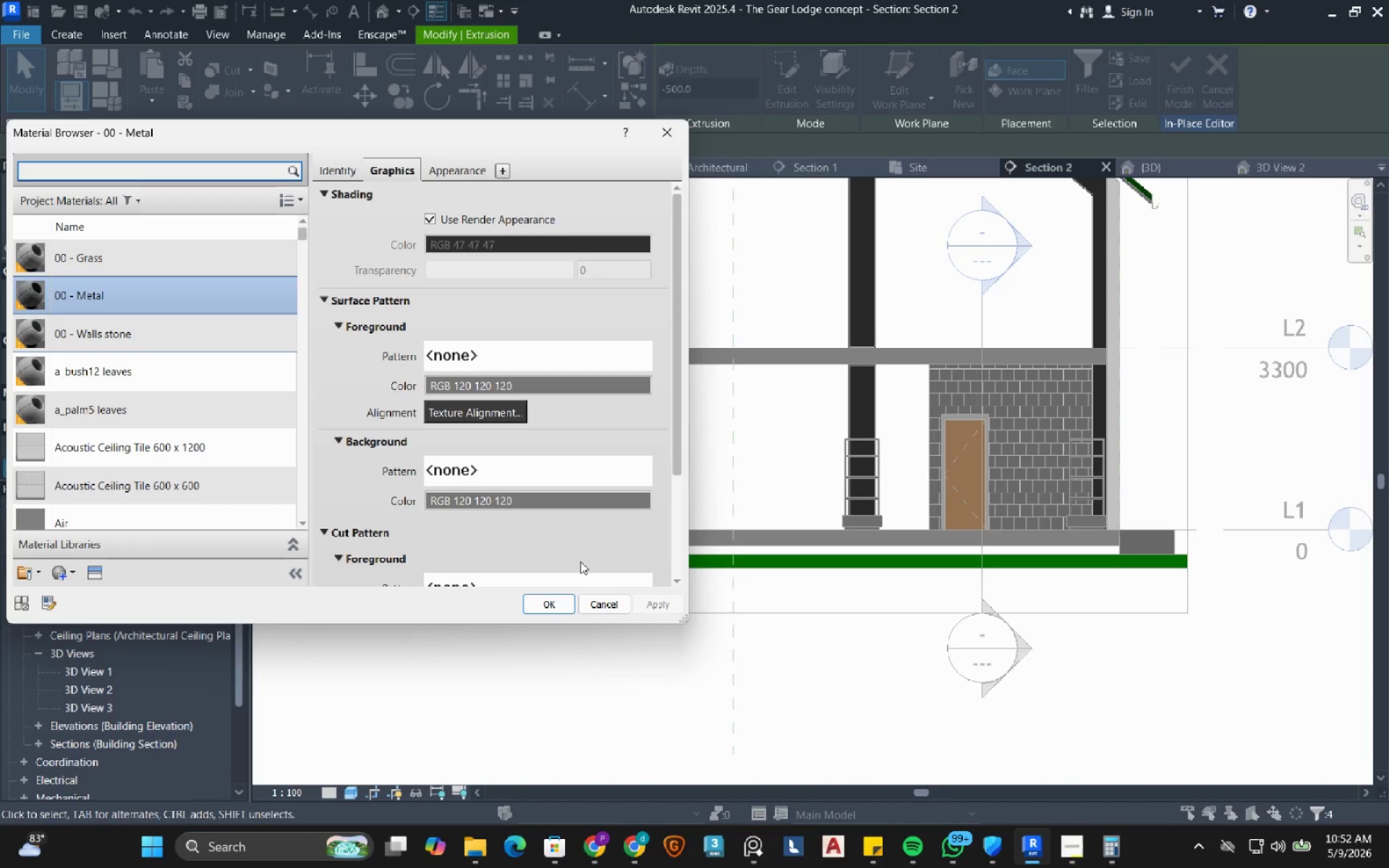 
left_click([542, 603])
 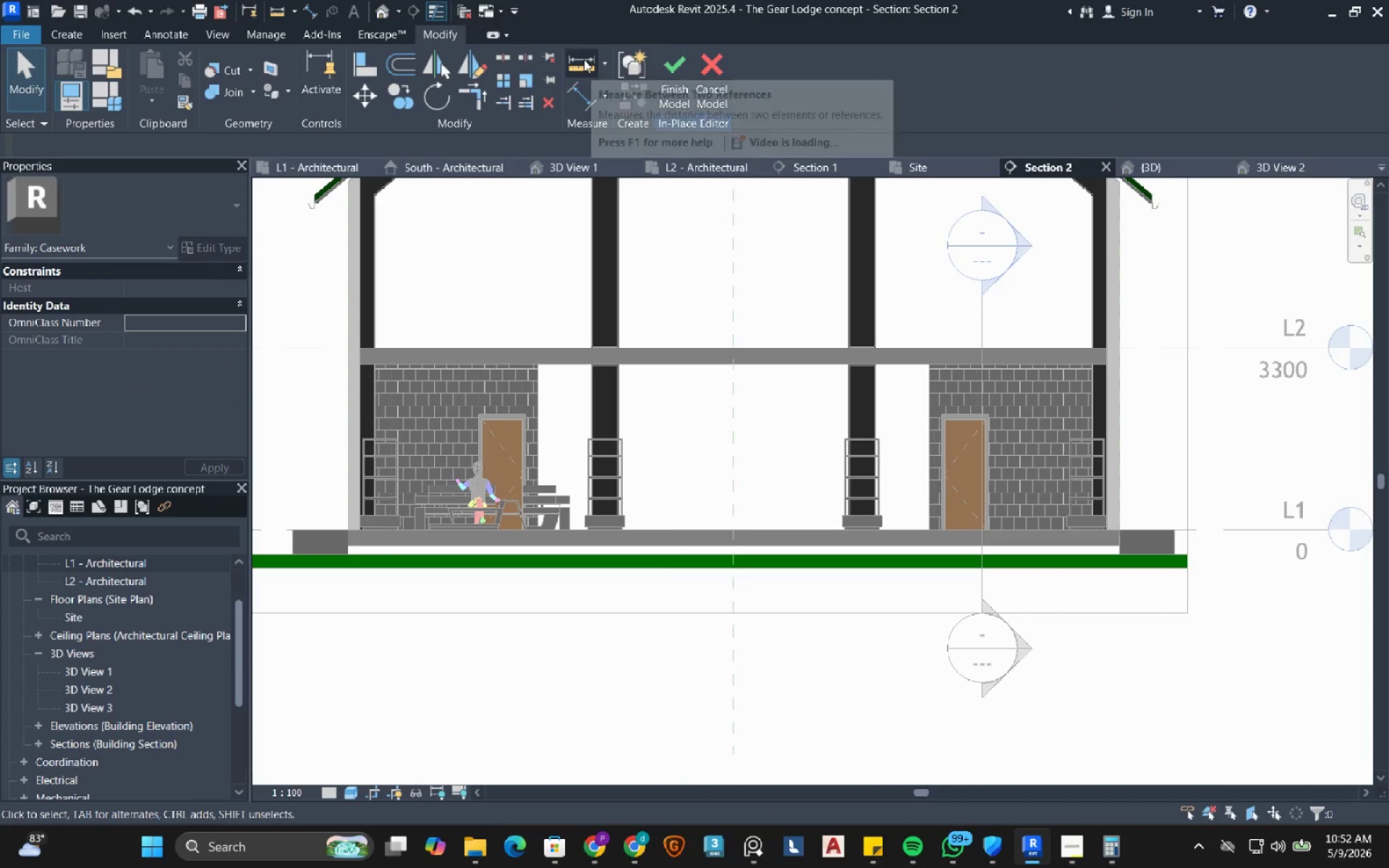 
left_click([668, 77])
 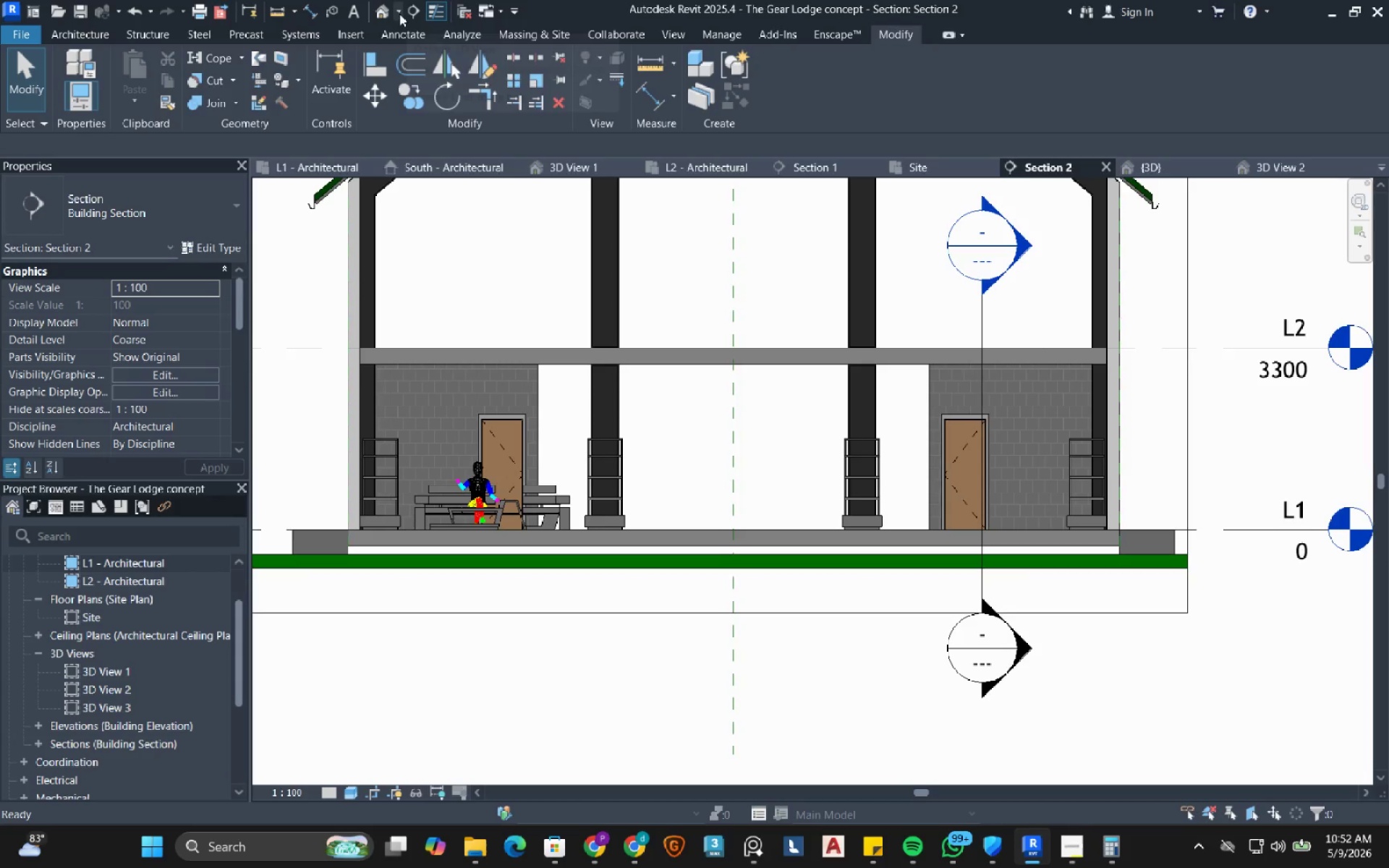 
left_click([382, 11])
 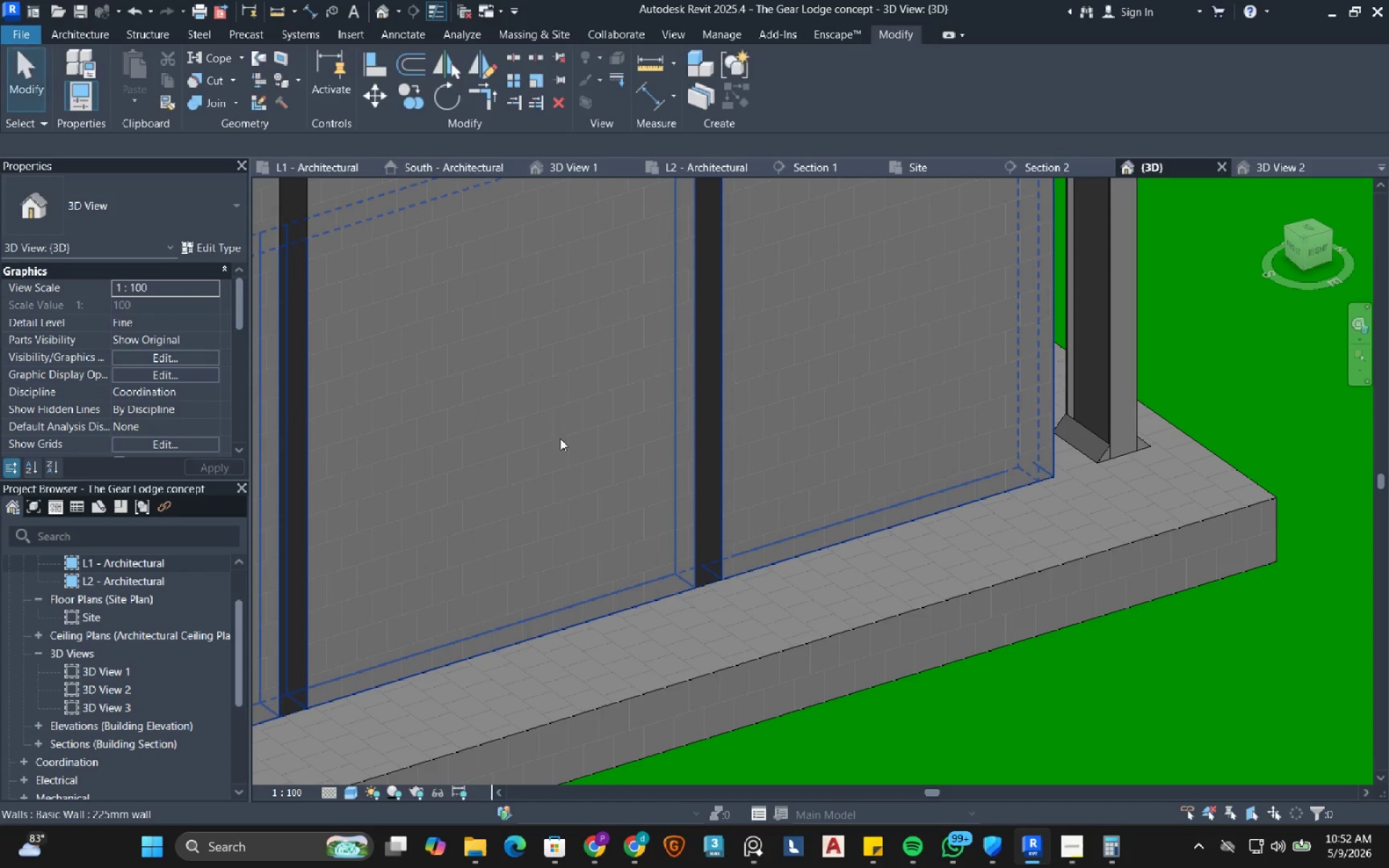 
scroll: coordinate [572, 476], scroll_direction: down, amount: 3.0
 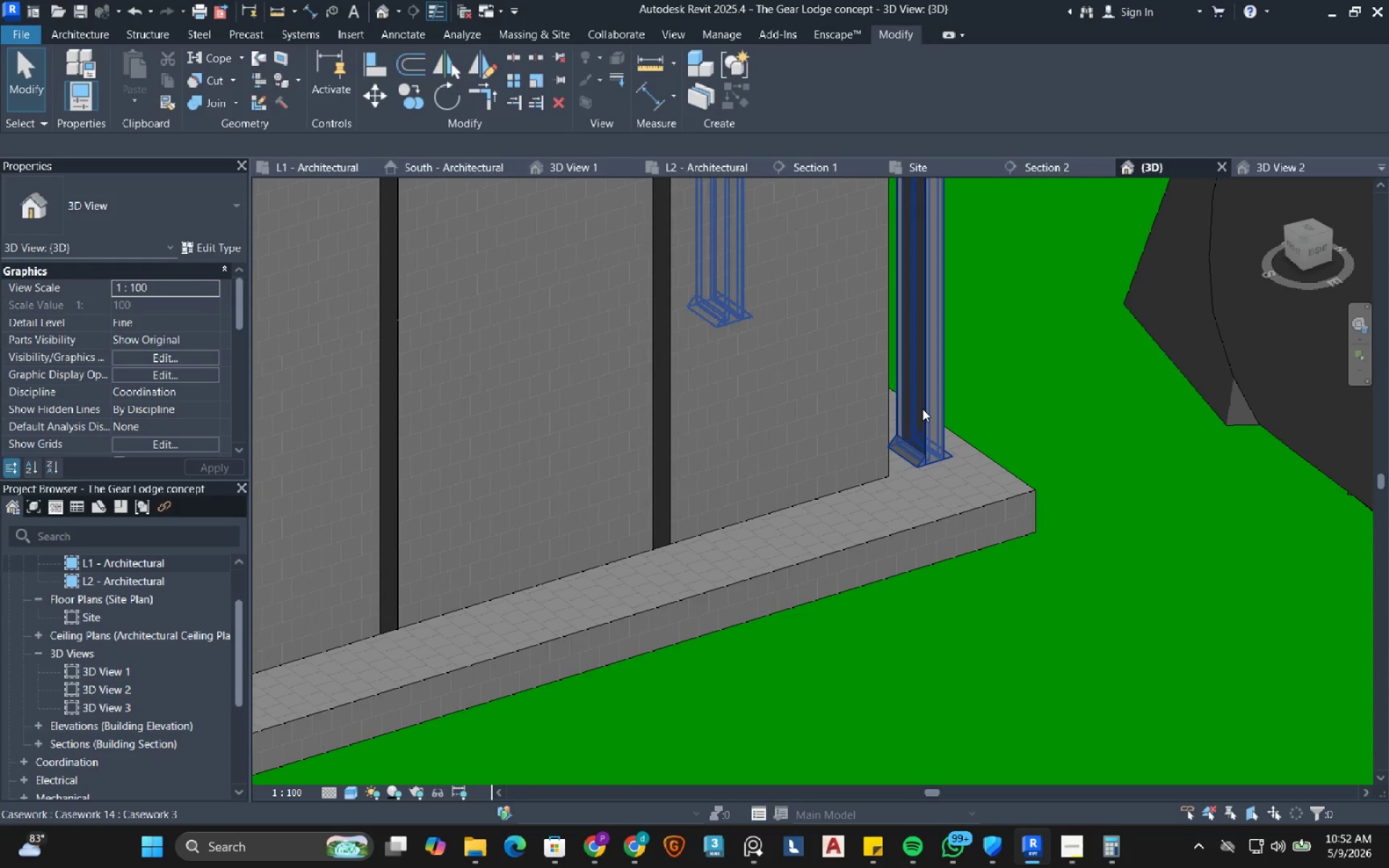 
left_click([922, 409])
 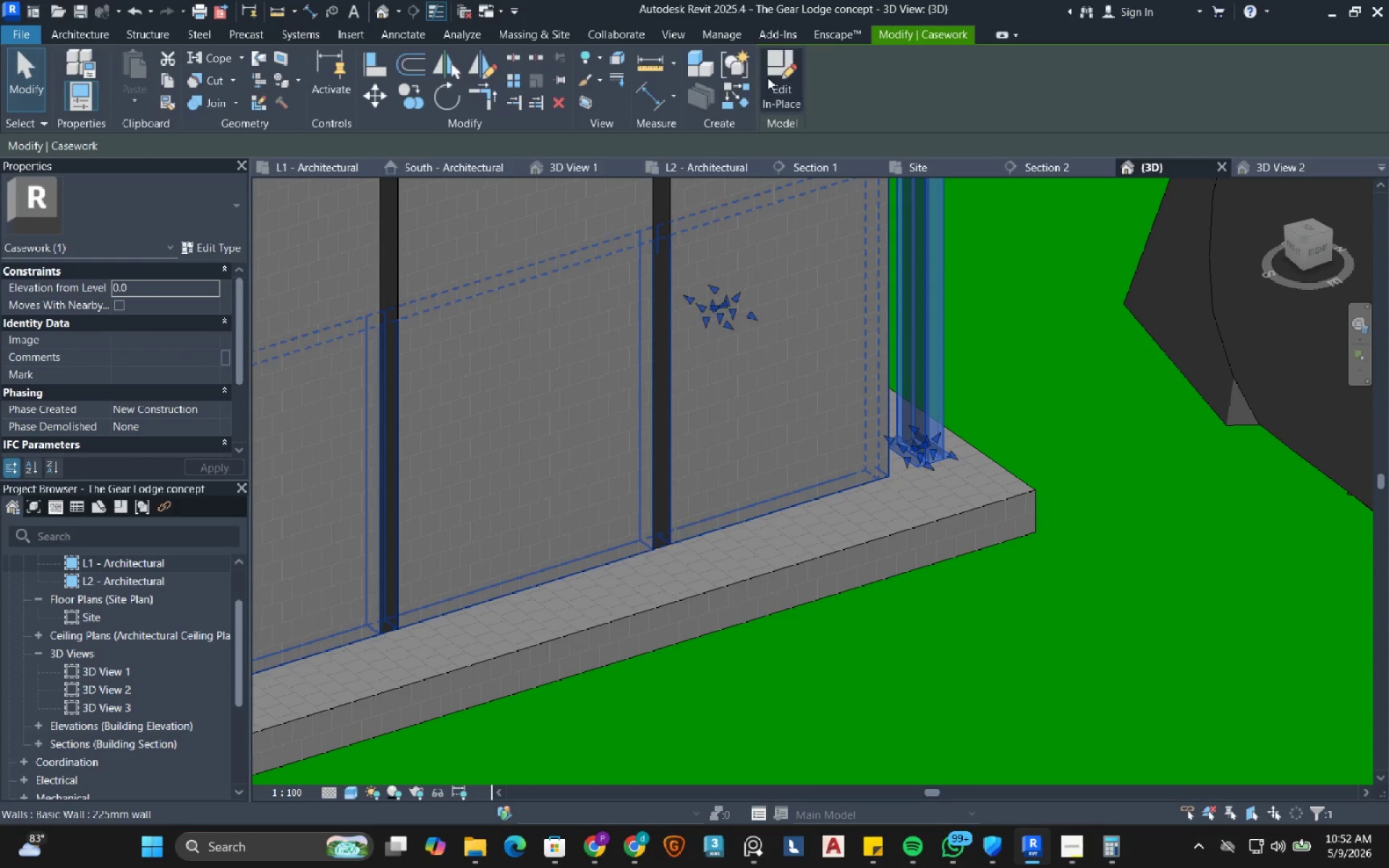 
left_click([773, 76])
 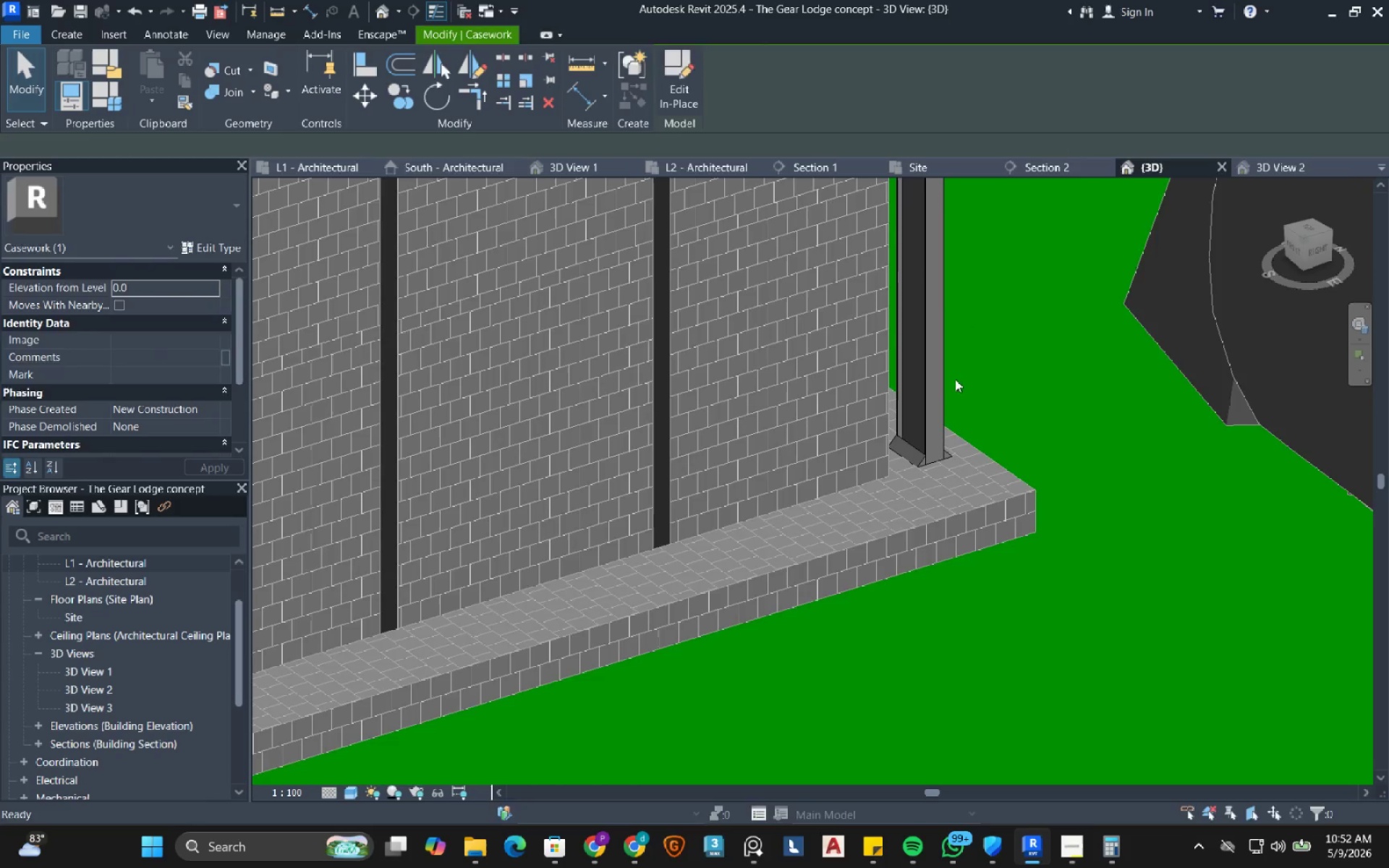 
scroll: coordinate [941, 412], scroll_direction: up, amount: 3.0
 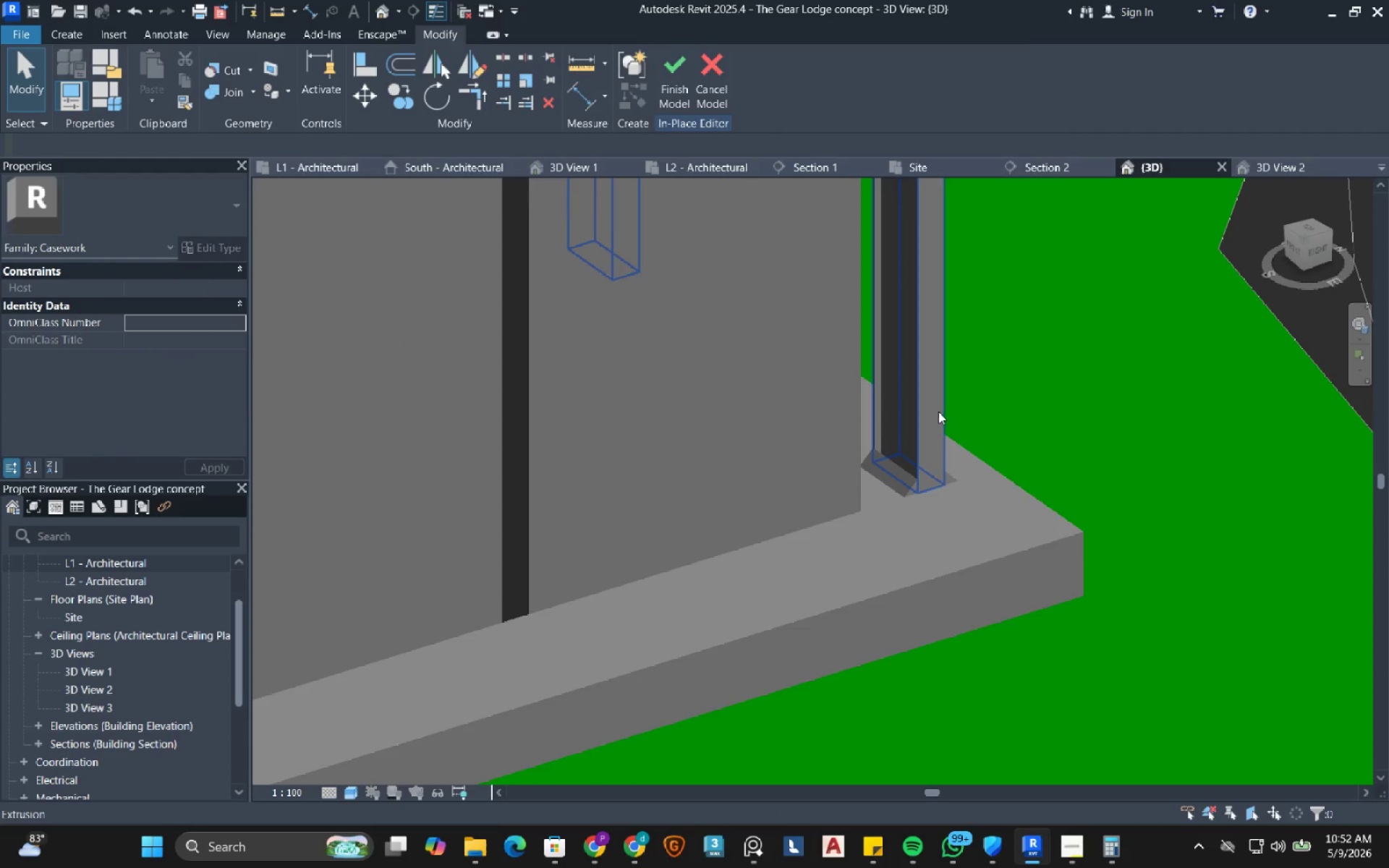 
left_click([938, 412])
 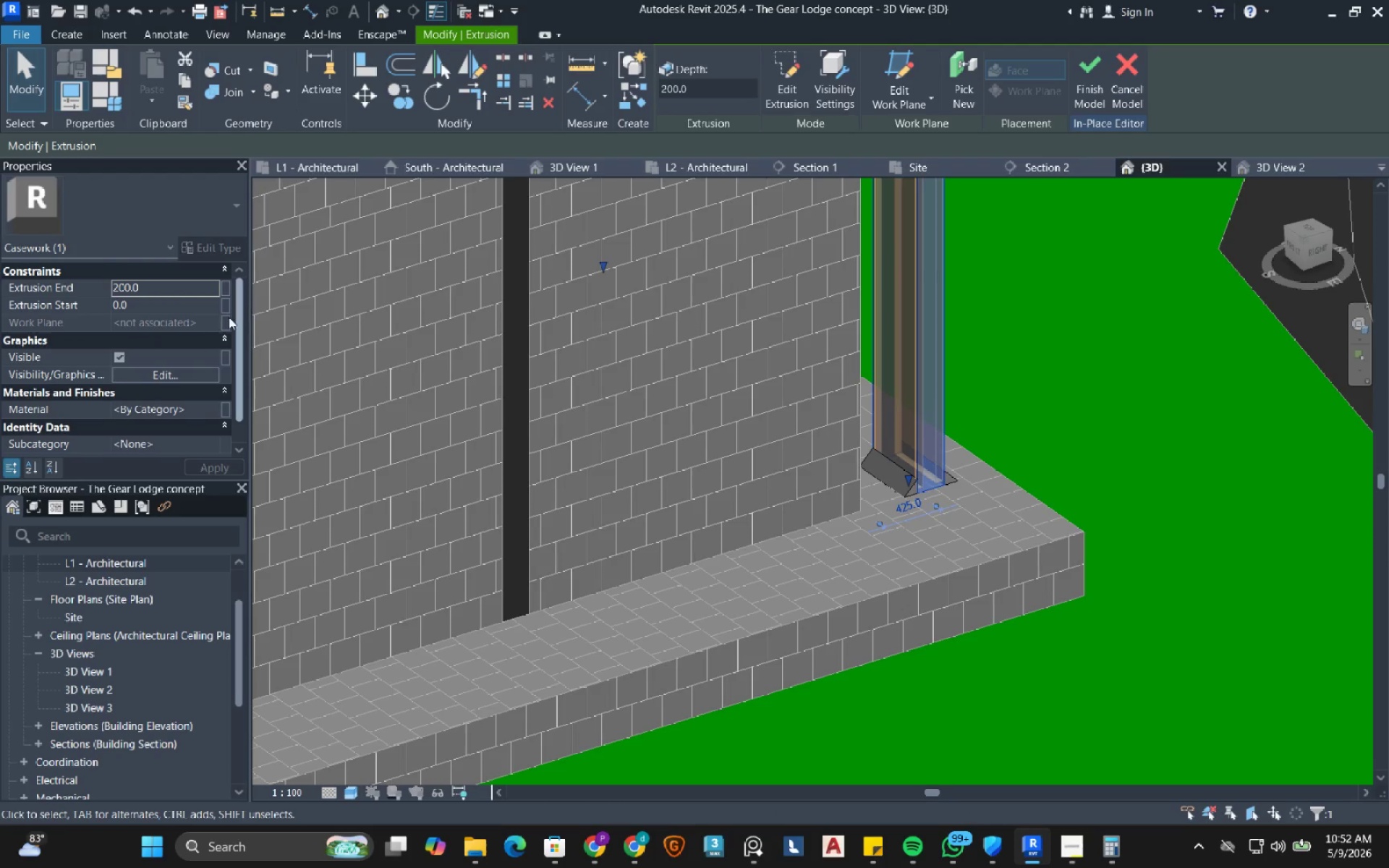 
left_click([213, 406])
 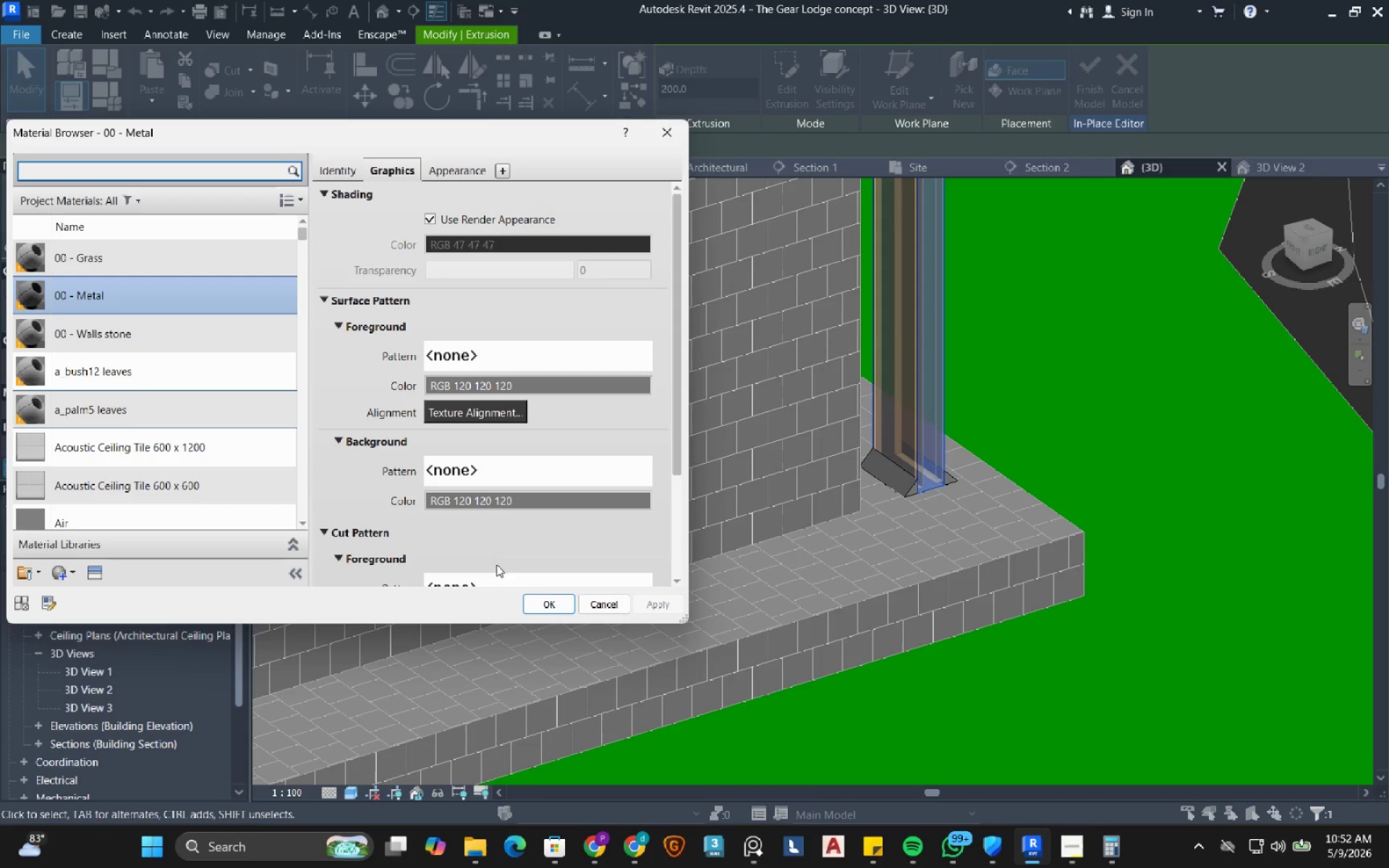 
left_click([546, 600])
 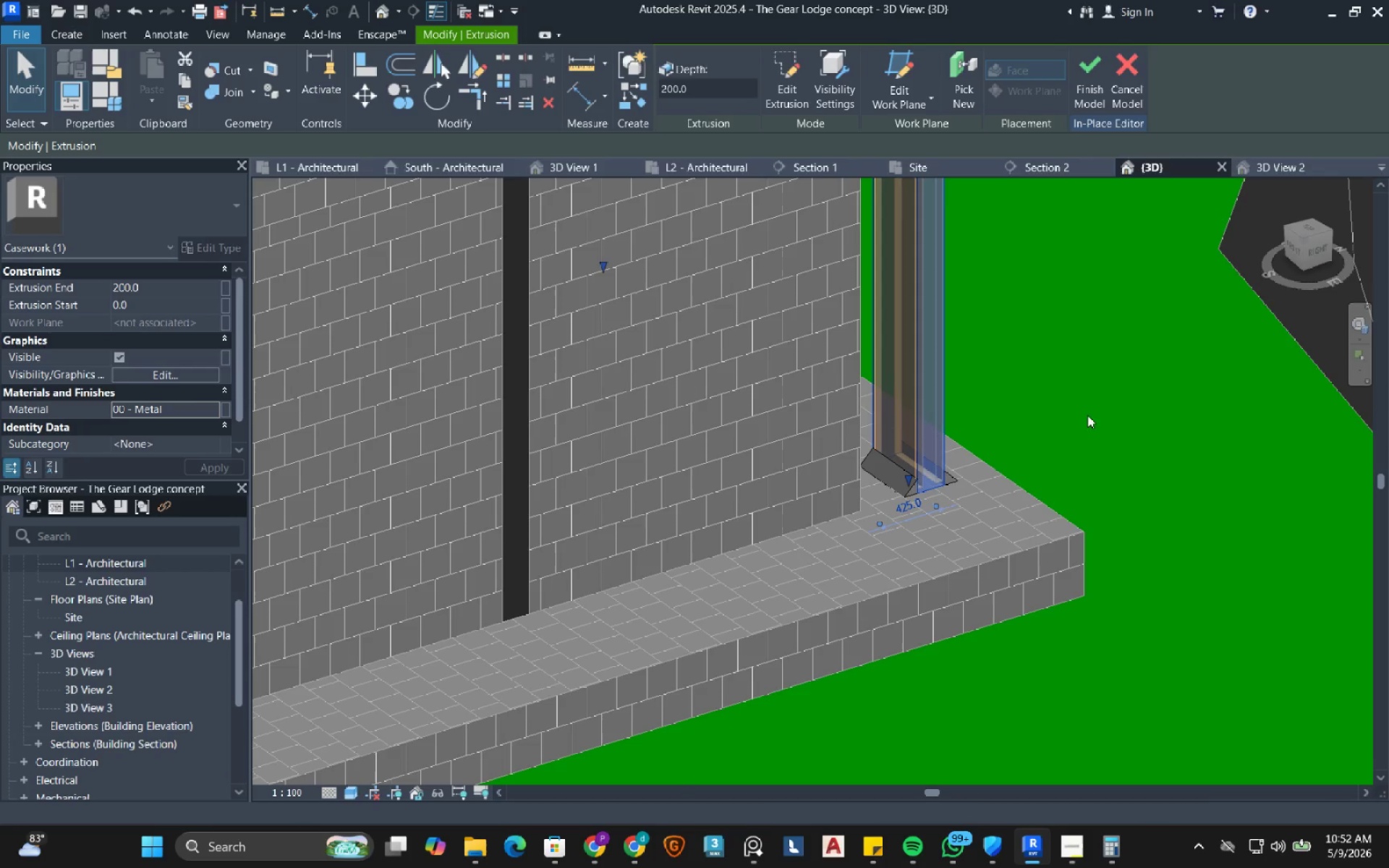 
left_click([1111, 371])
 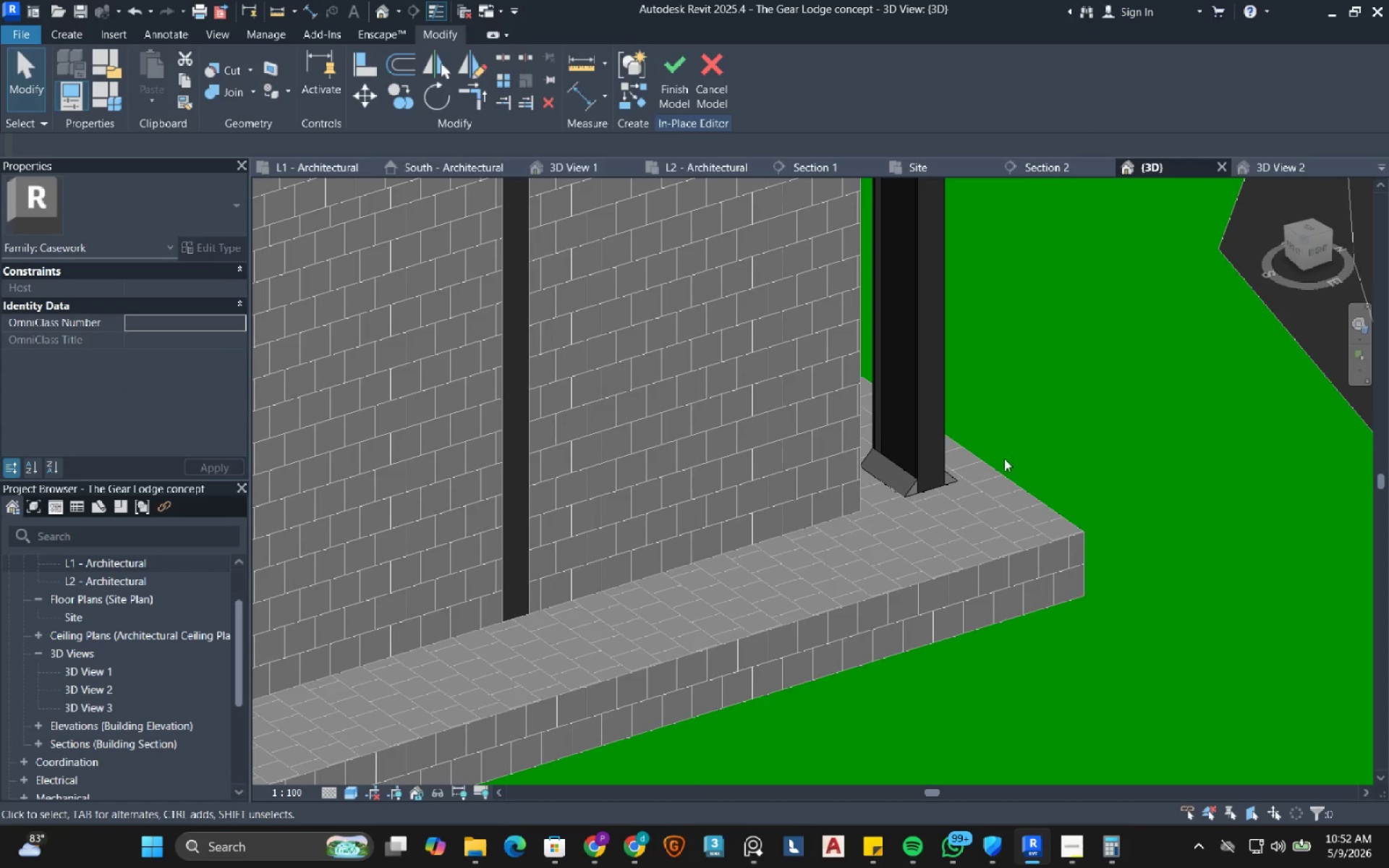 
scroll: coordinate [992, 465], scroll_direction: up, amount: 4.0
 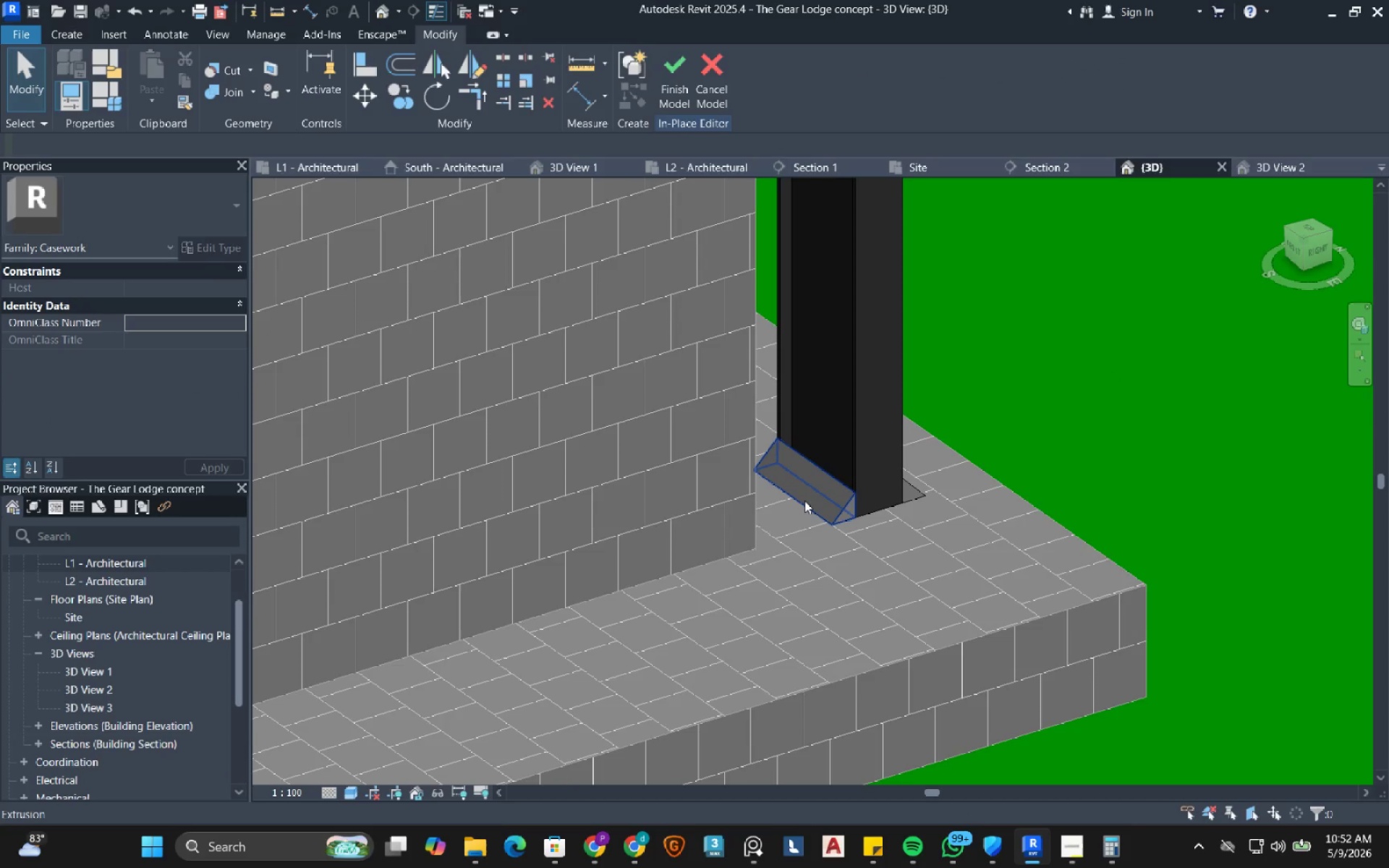 
left_click([804, 501])
 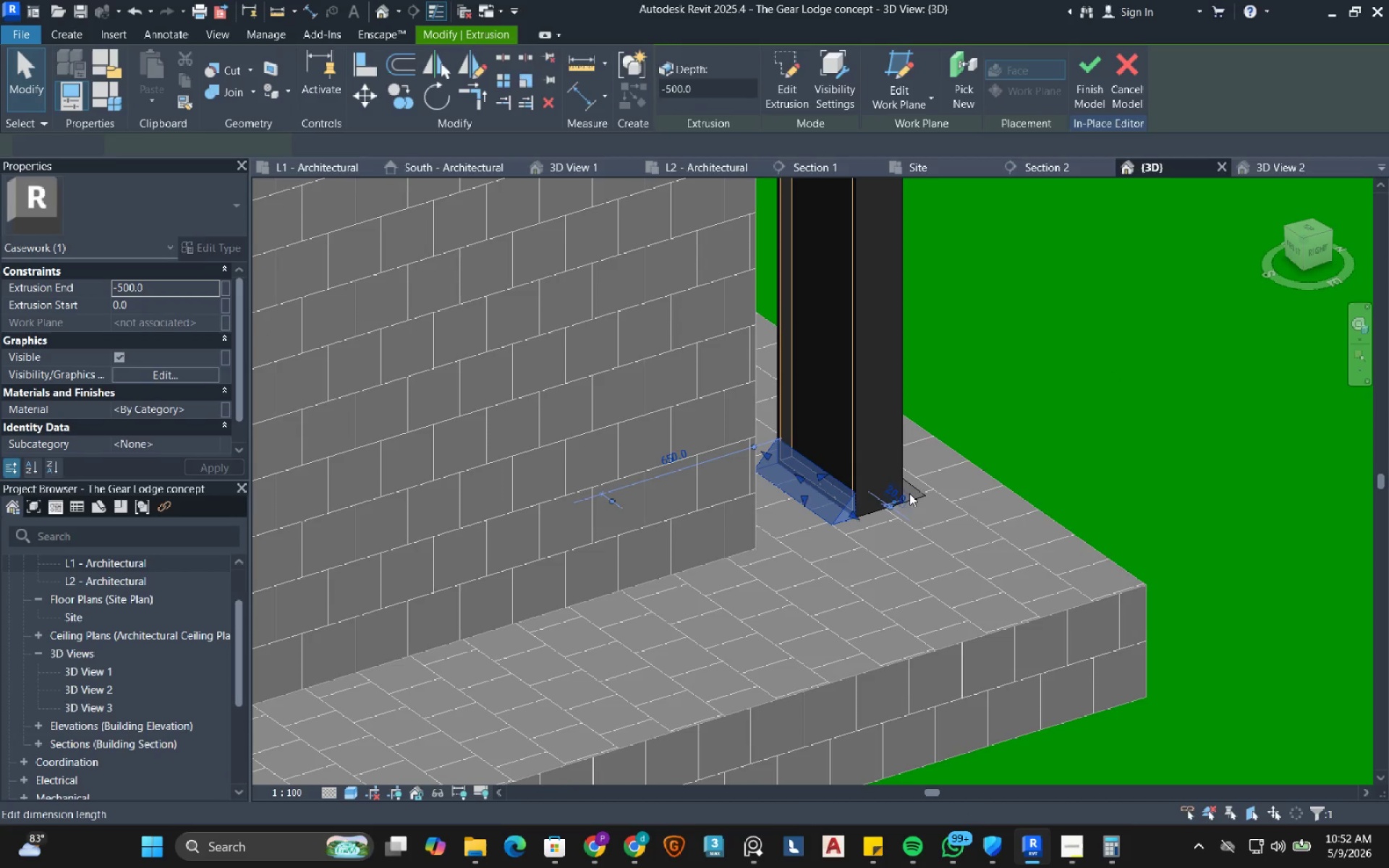 
hold_key(key=ControlRight, duration=0.67)
left_click([917, 487])
 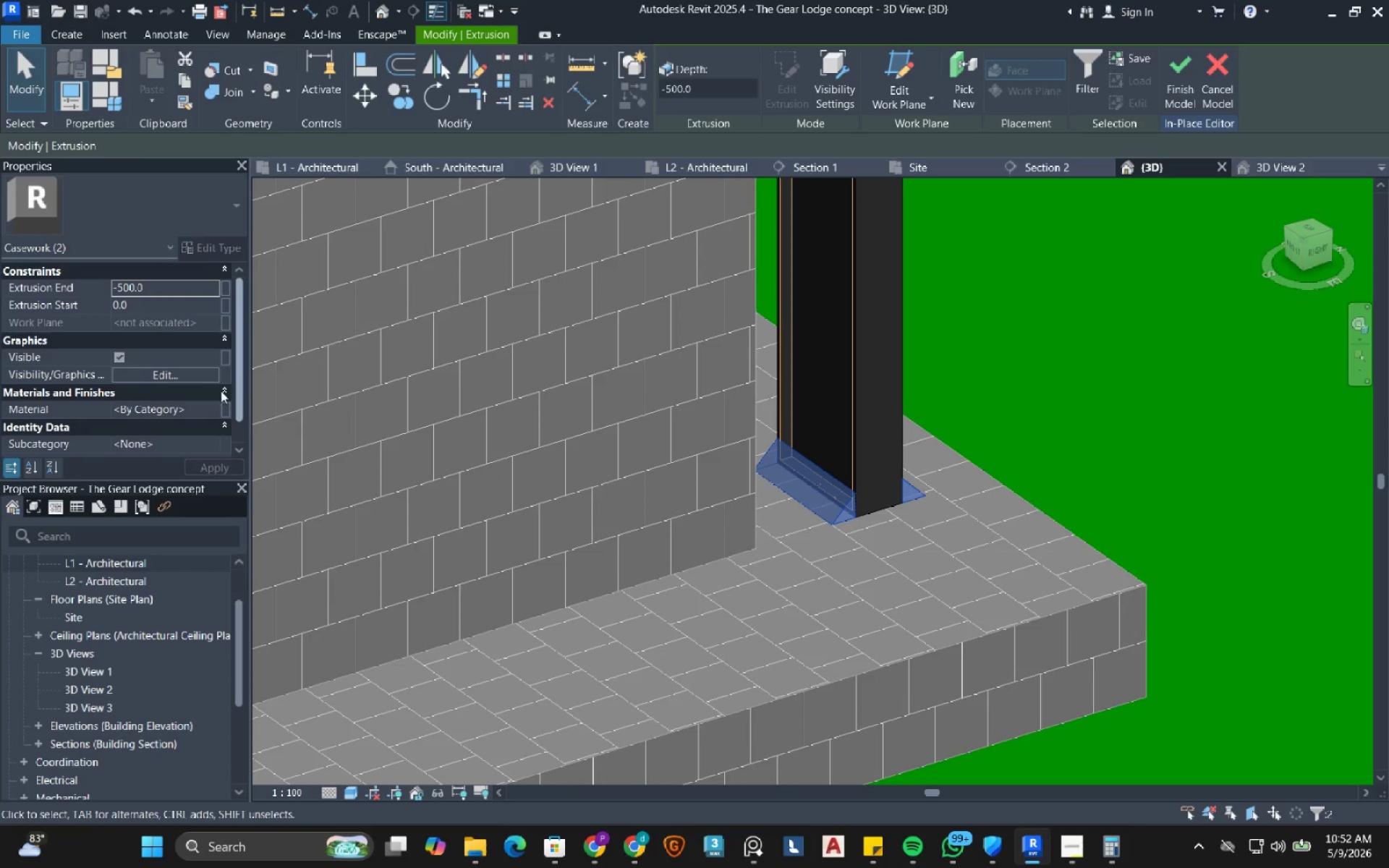 
left_click([212, 407])
 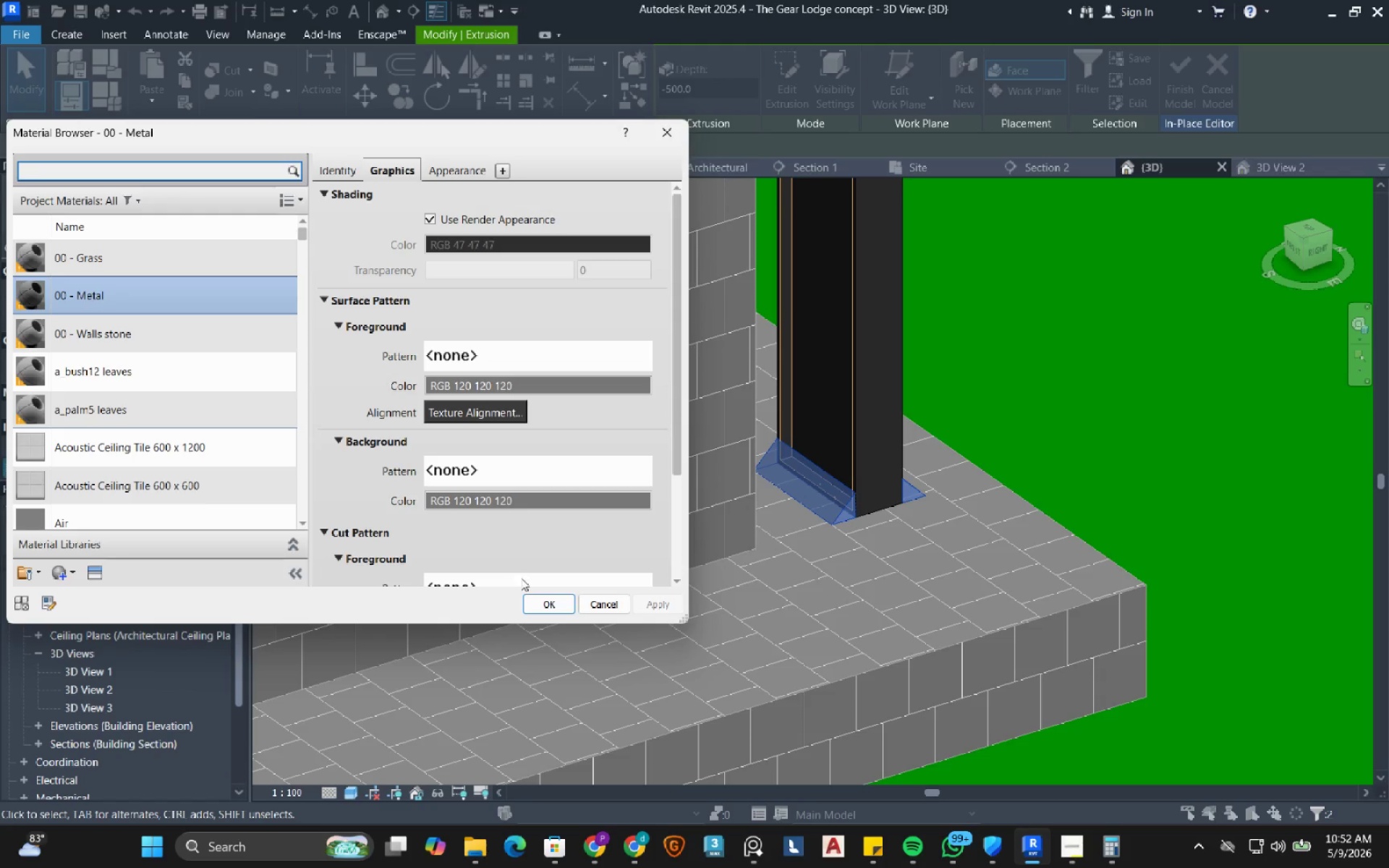 
left_click([555, 602])
 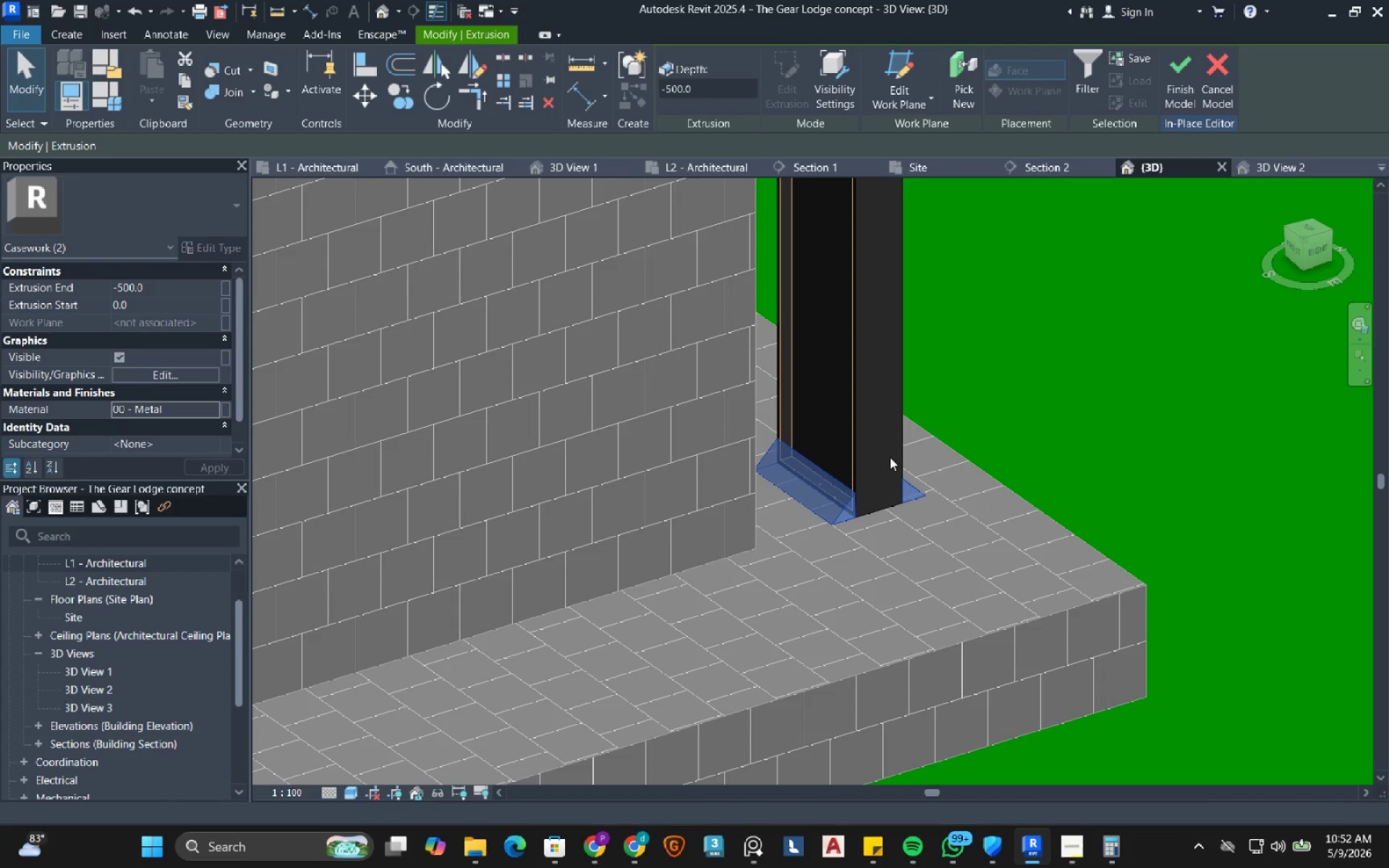 
hold_key(key=ShiftRight, duration=1.06)
 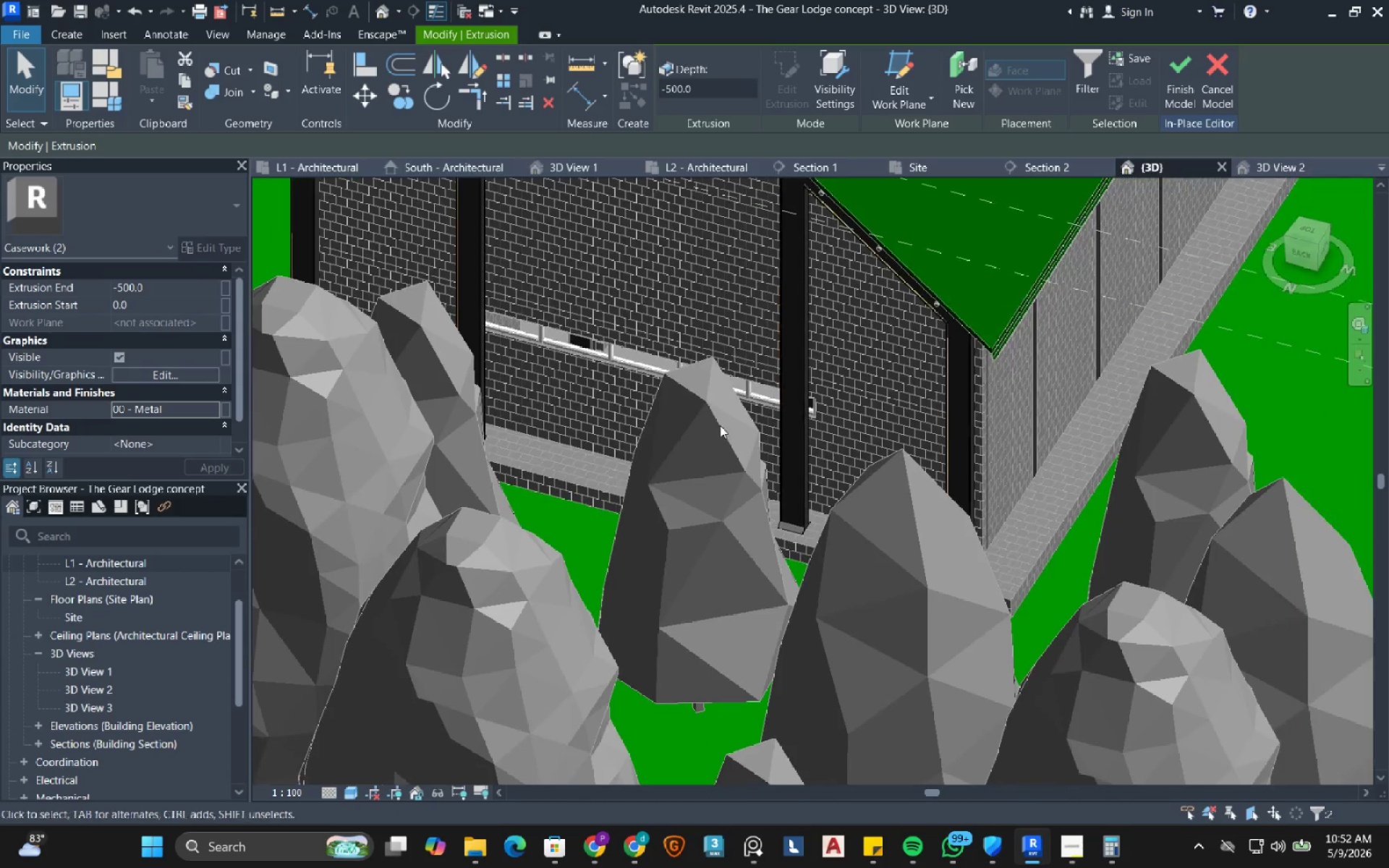 
scroll: coordinate [789, 450], scroll_direction: down, amount: 12.0
 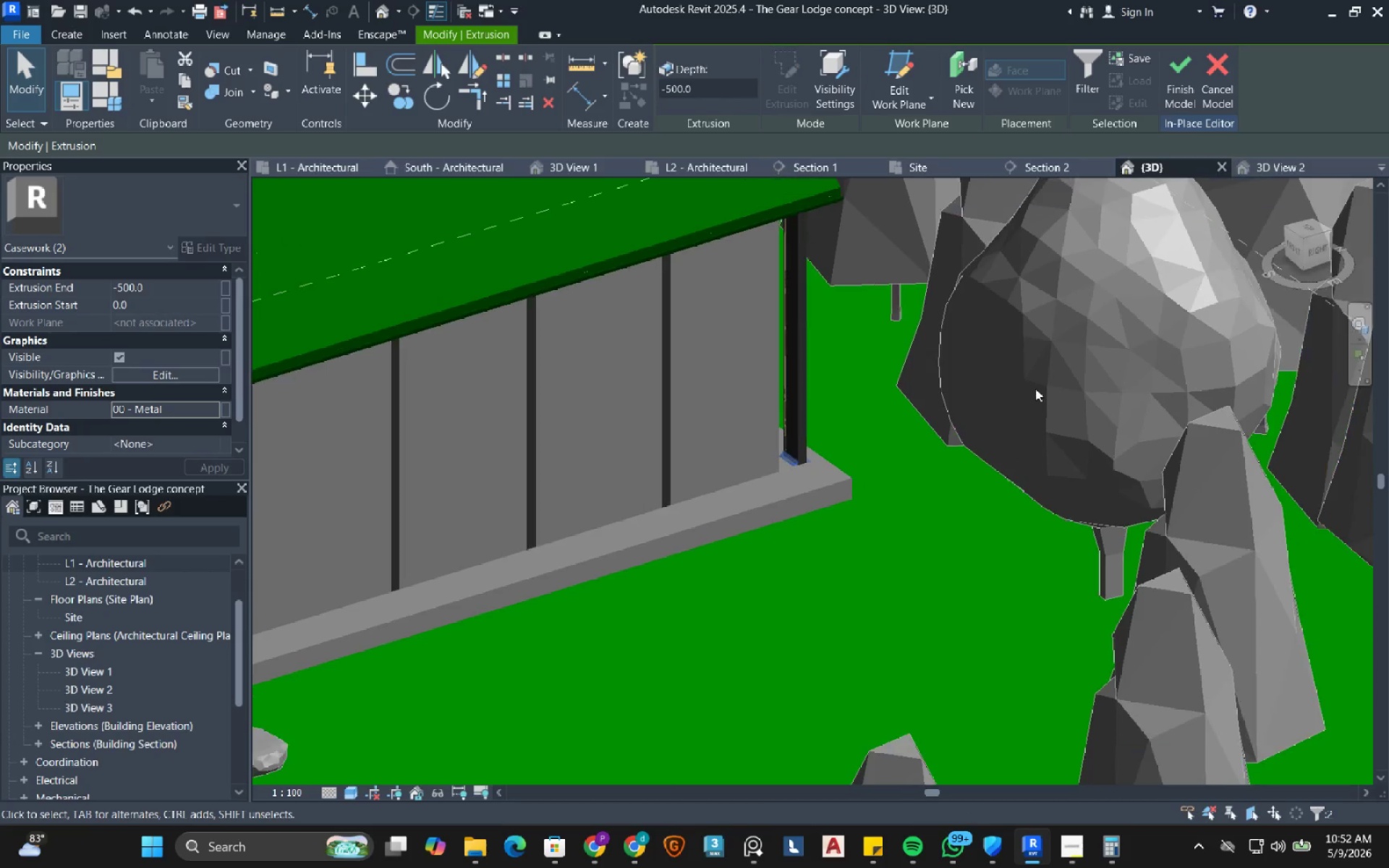 
hold_key(key=ShiftRight, duration=1.27)
 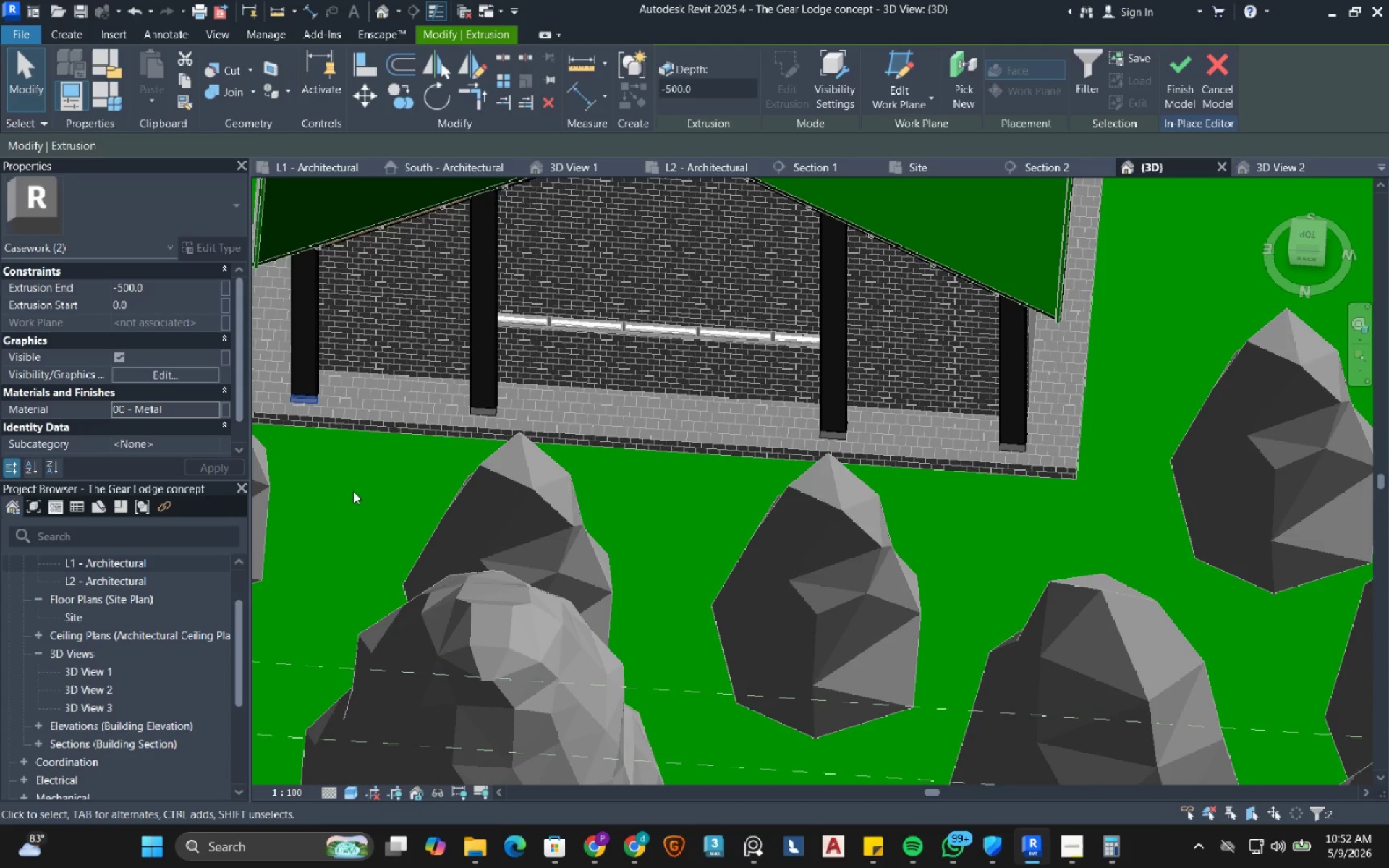 
left_click([352, 491])
 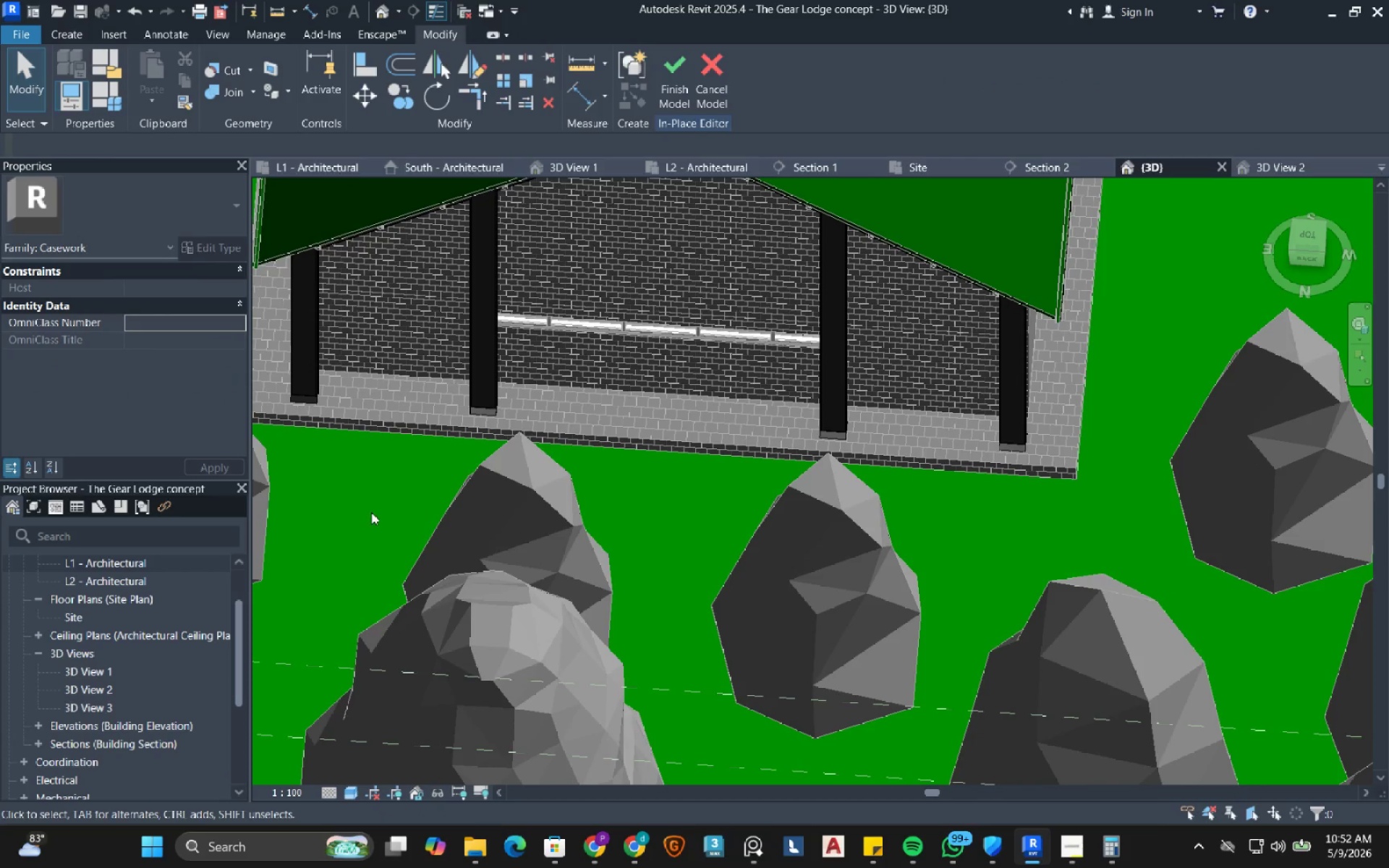 
left_click_drag(start_coordinate=[369, 514], to_coordinate=[1137, 386])
 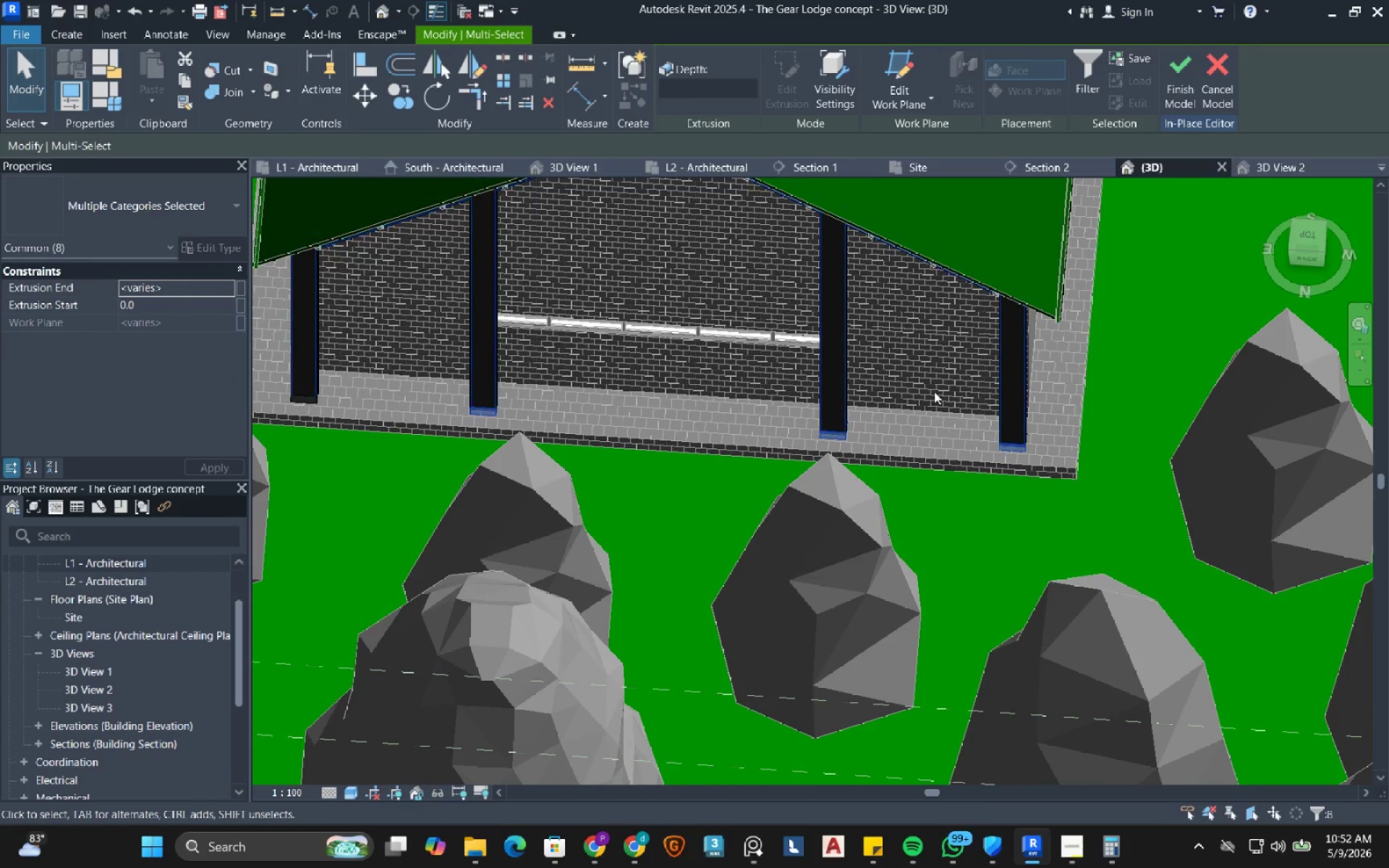 
hold_key(key=ShiftRight, duration=1.34)
left_click_drag(start_coordinate=[1196, 306], to_coordinate=[329, 299])
 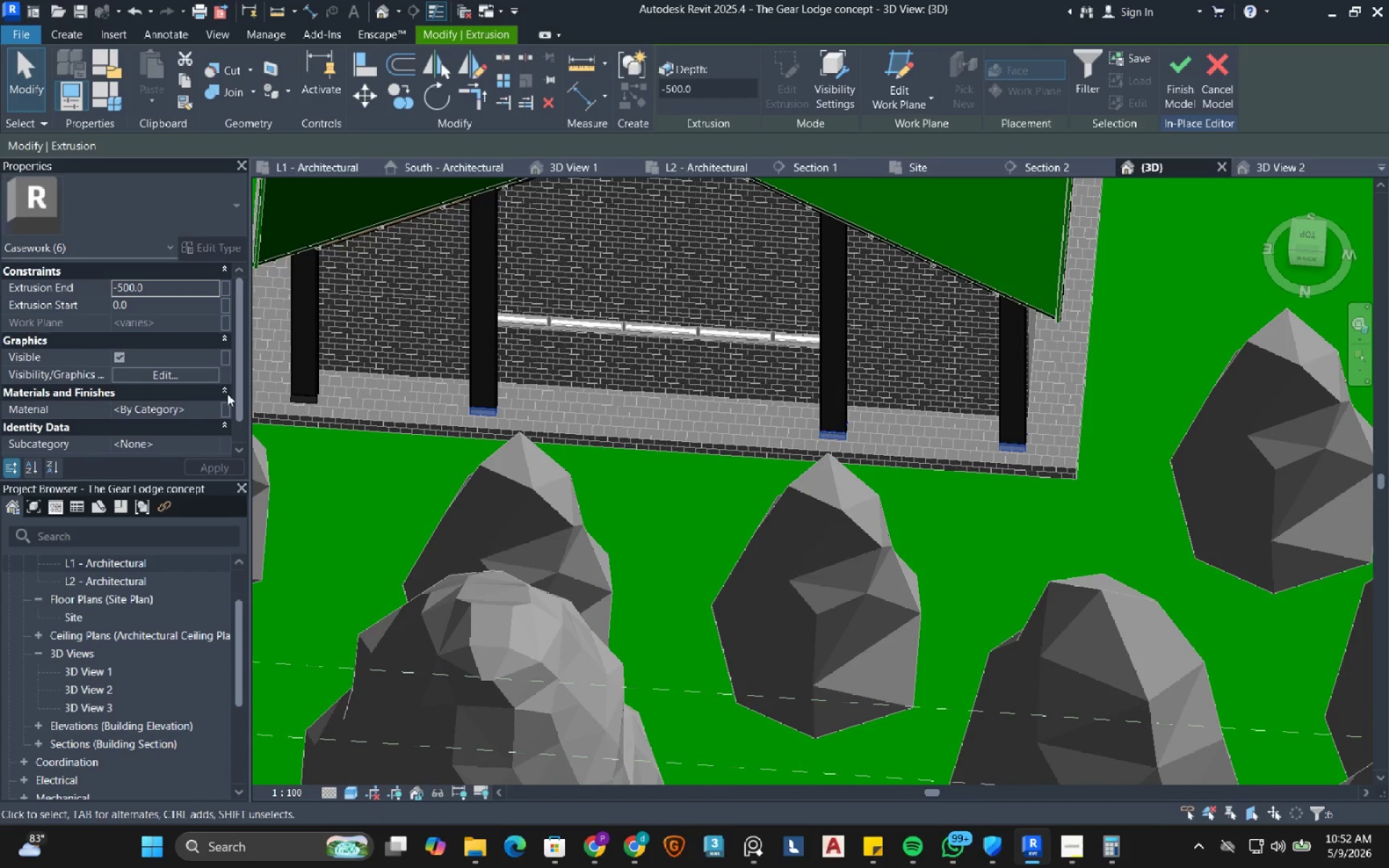 
left_click([216, 407])
 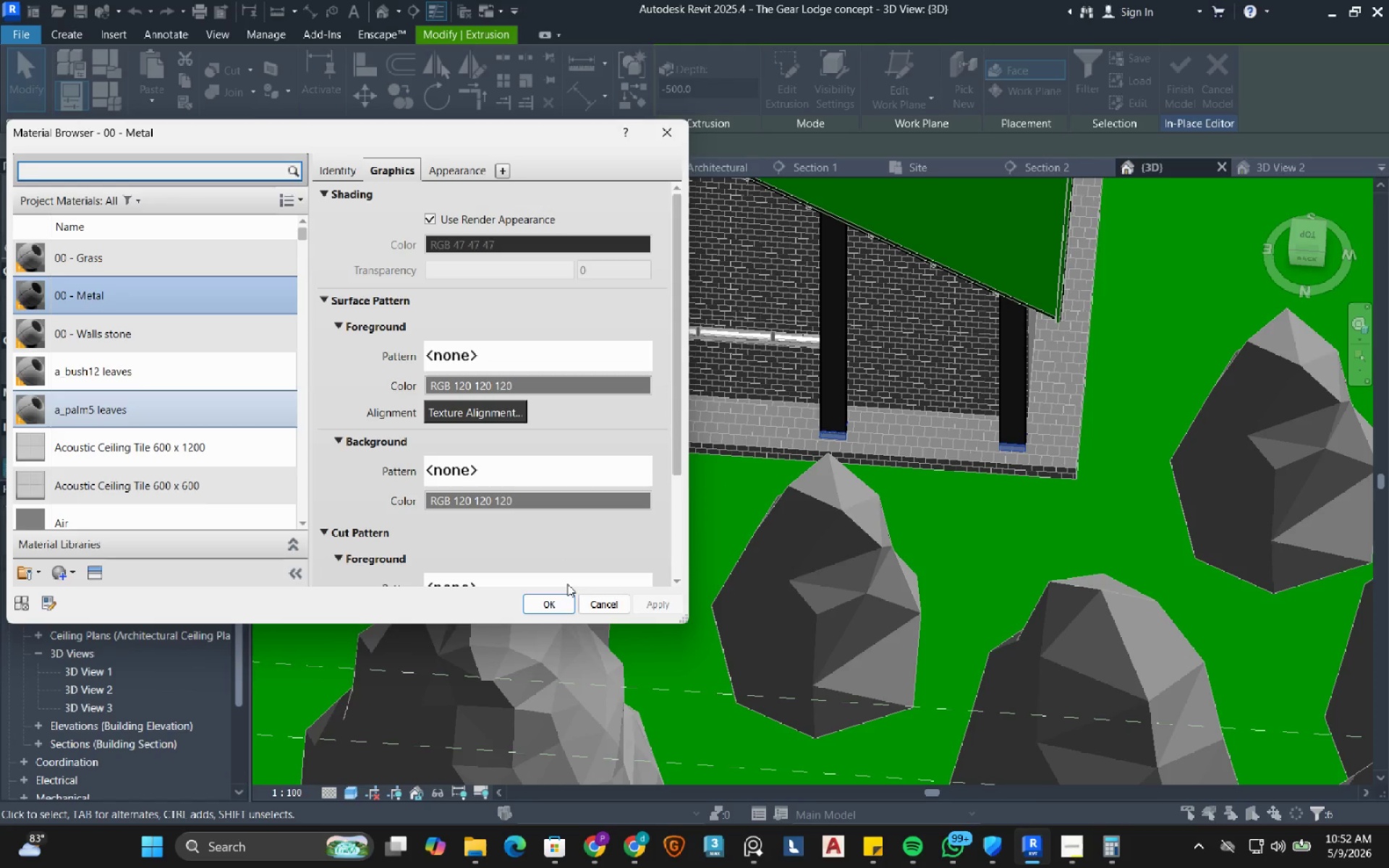 
left_click([558, 603])
 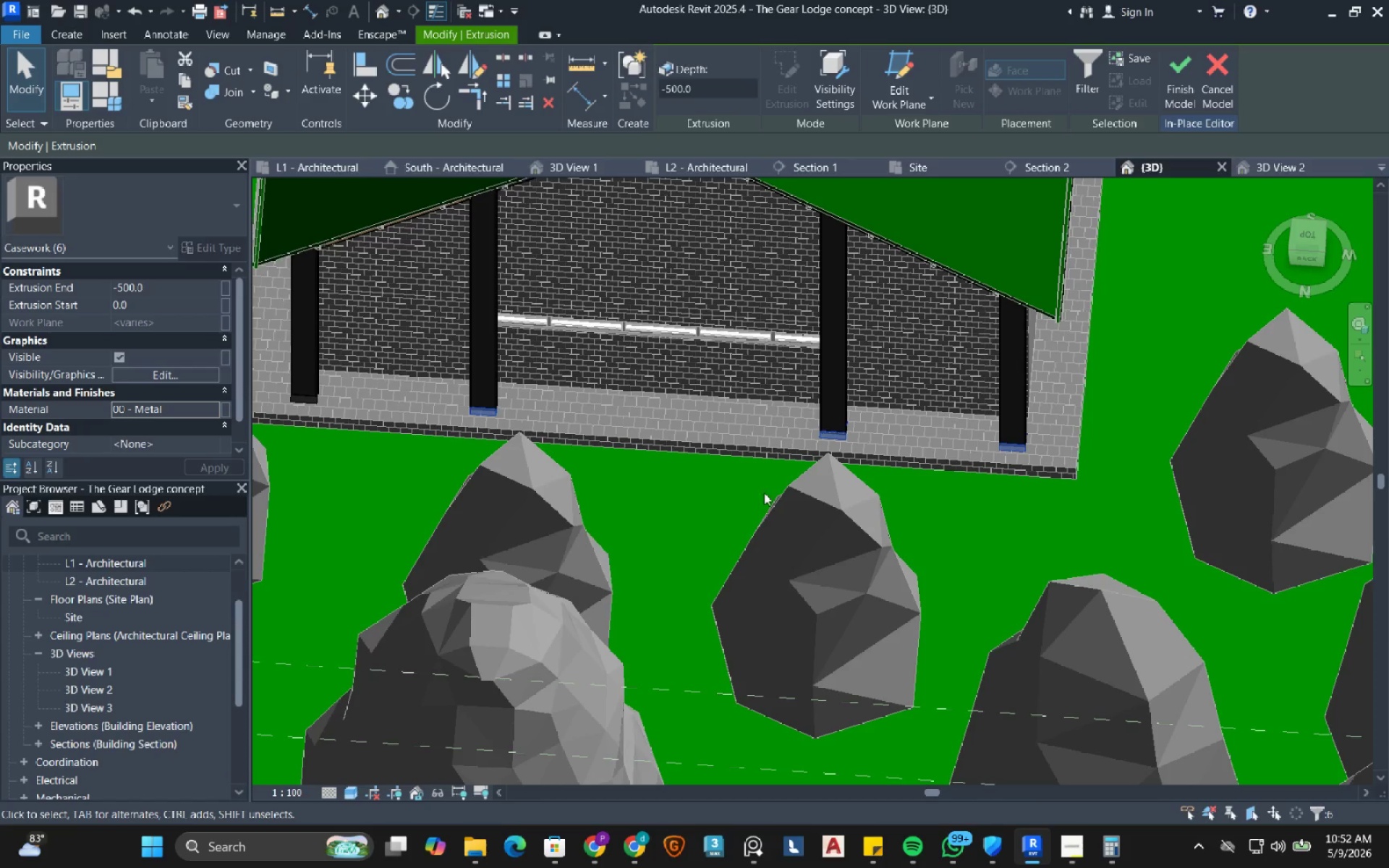 
left_click([1184, 97])
 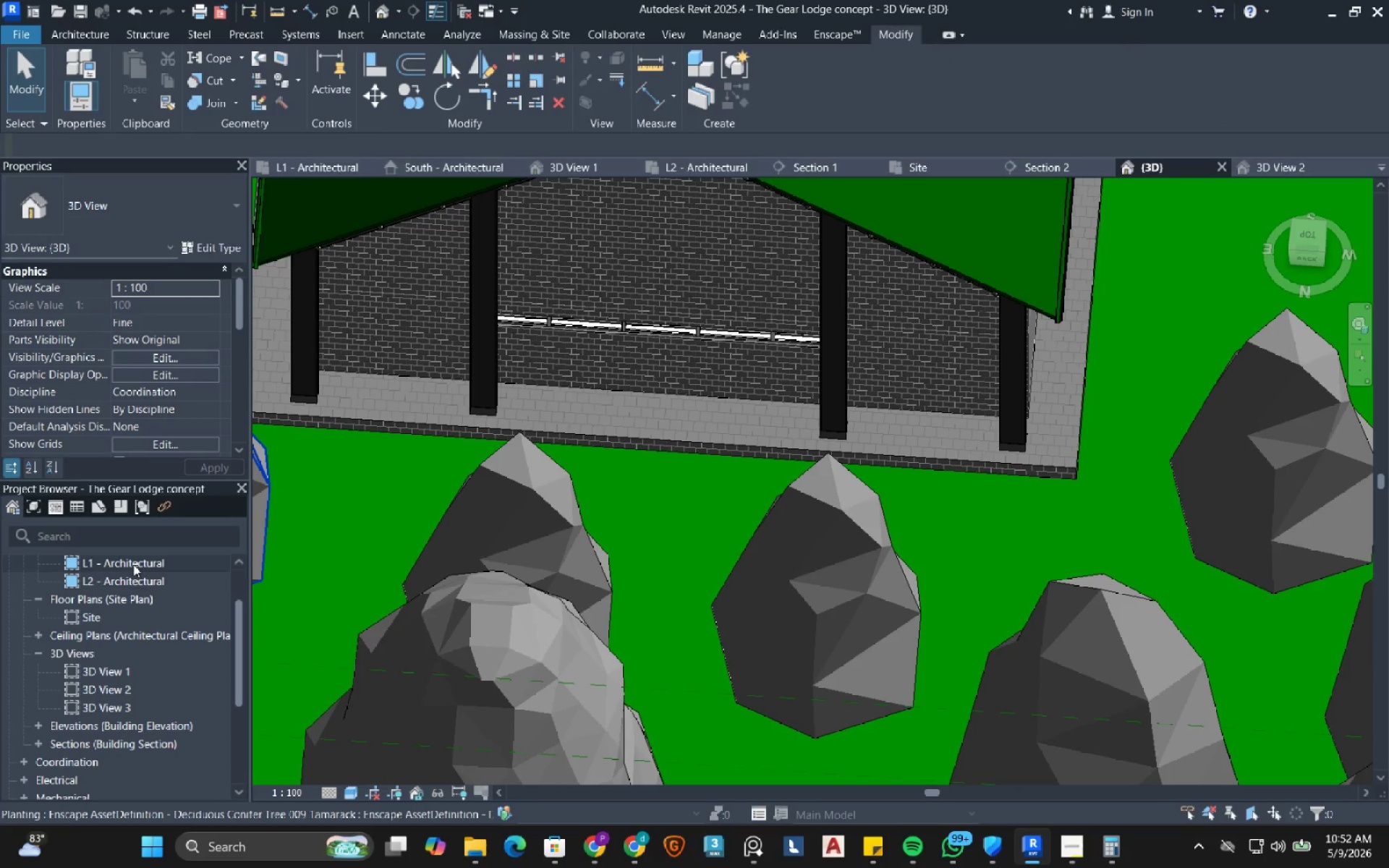 
double_click([133, 564])
 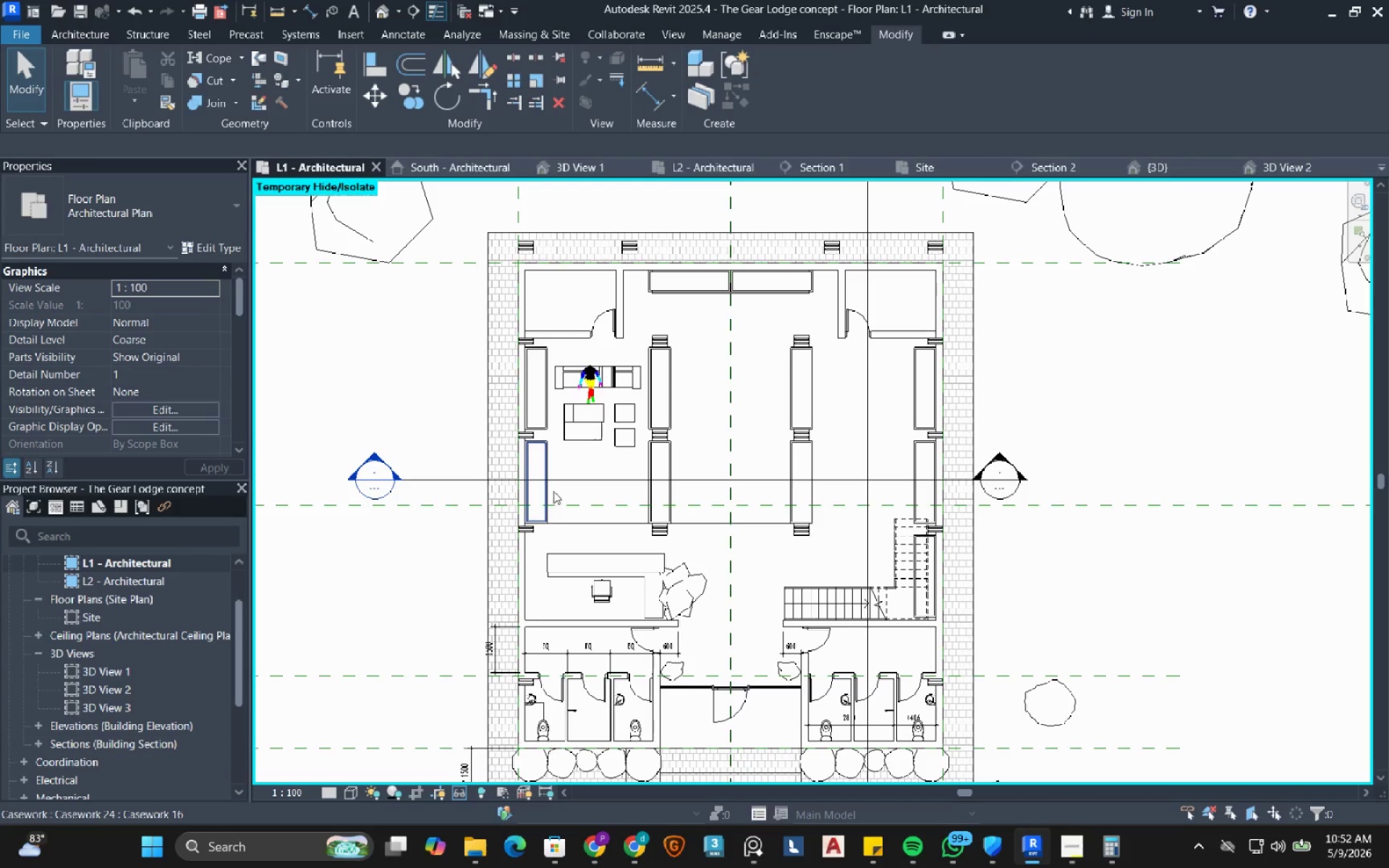 
scroll: coordinate [543, 431], scroll_direction: up, amount: 16.0
 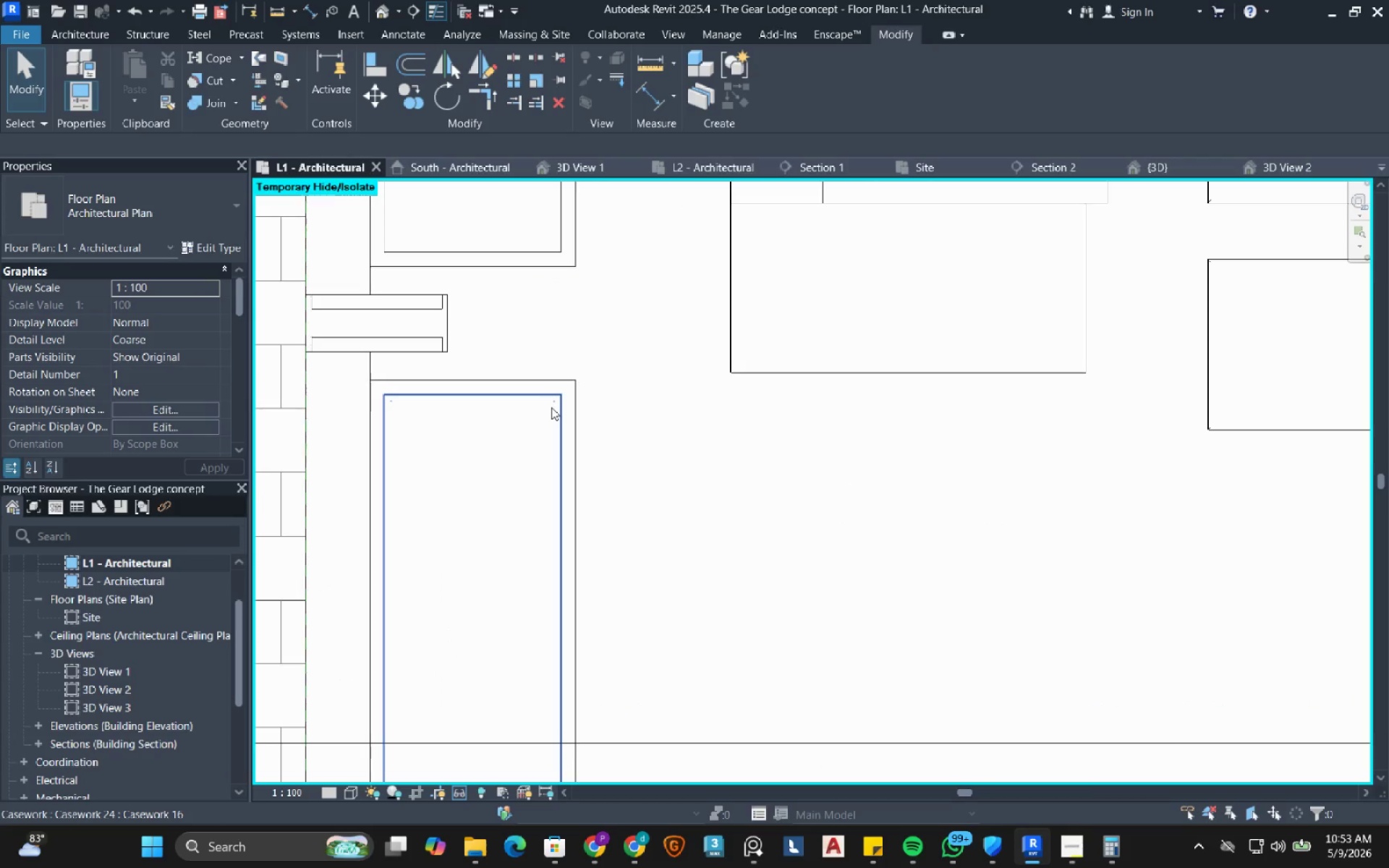 
left_click([551, 407])
 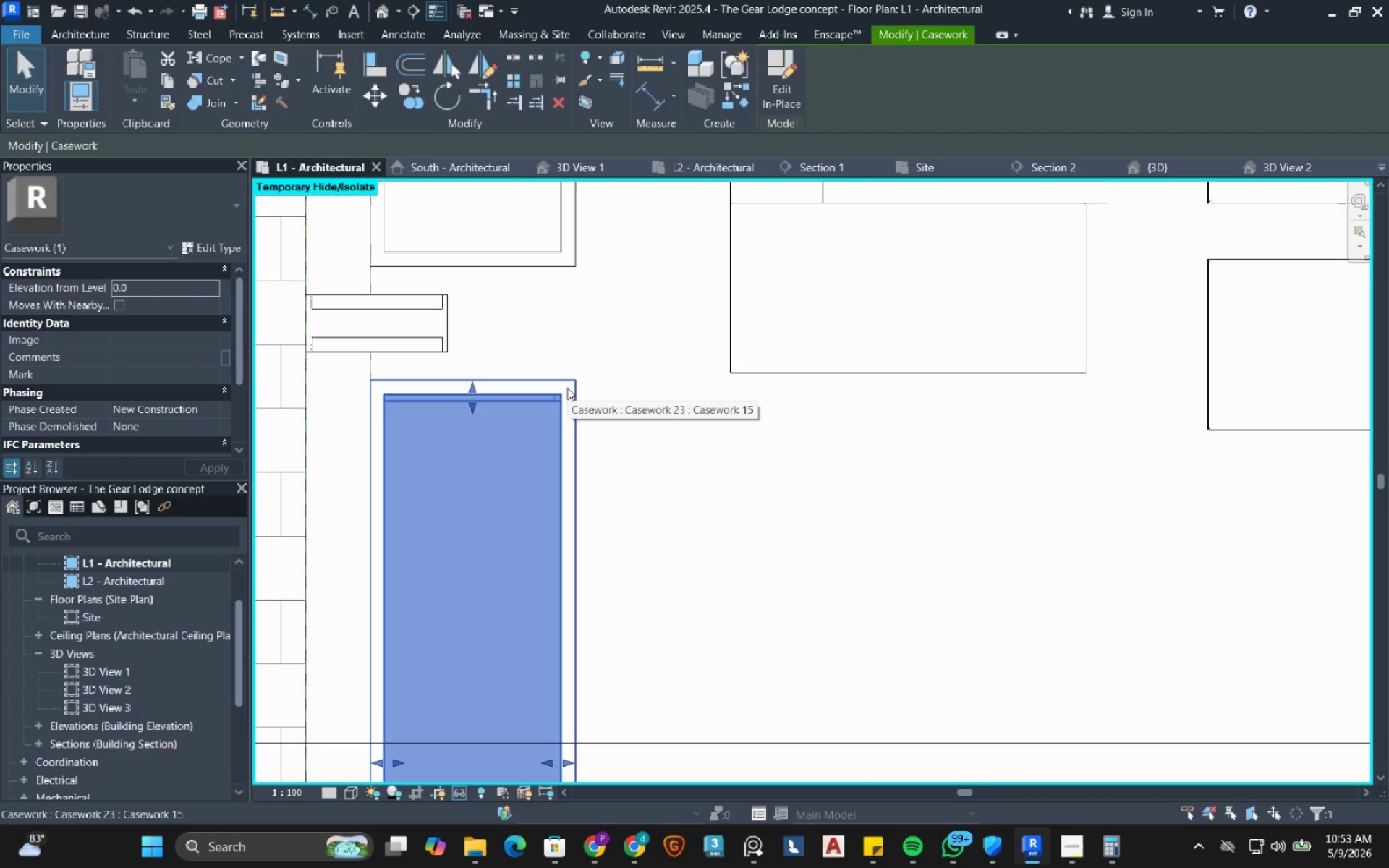 
hold_key(key=ControlRight, duration=0.36)
 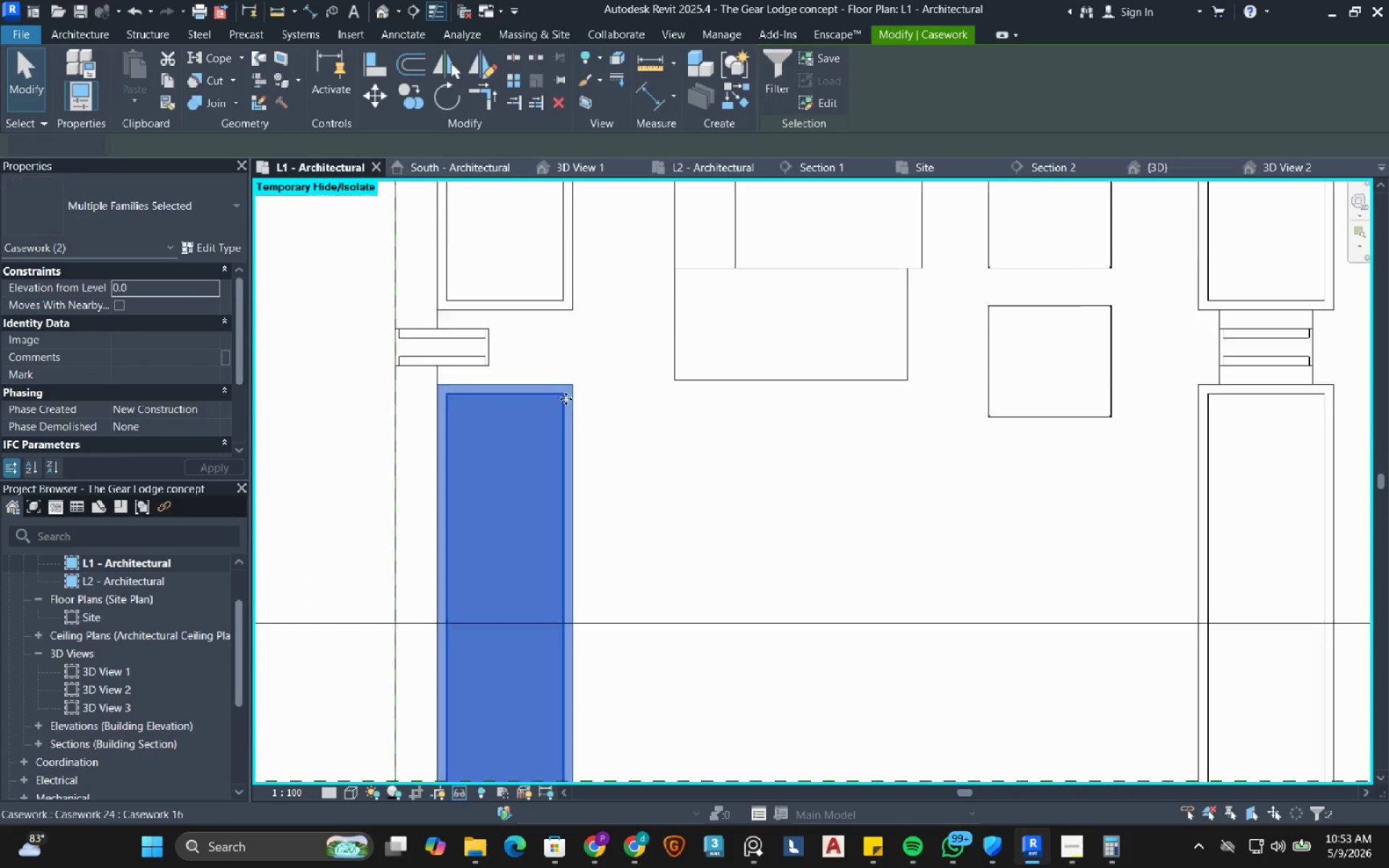 
scroll: coordinate [566, 399], scroll_direction: down, amount: 5.0
 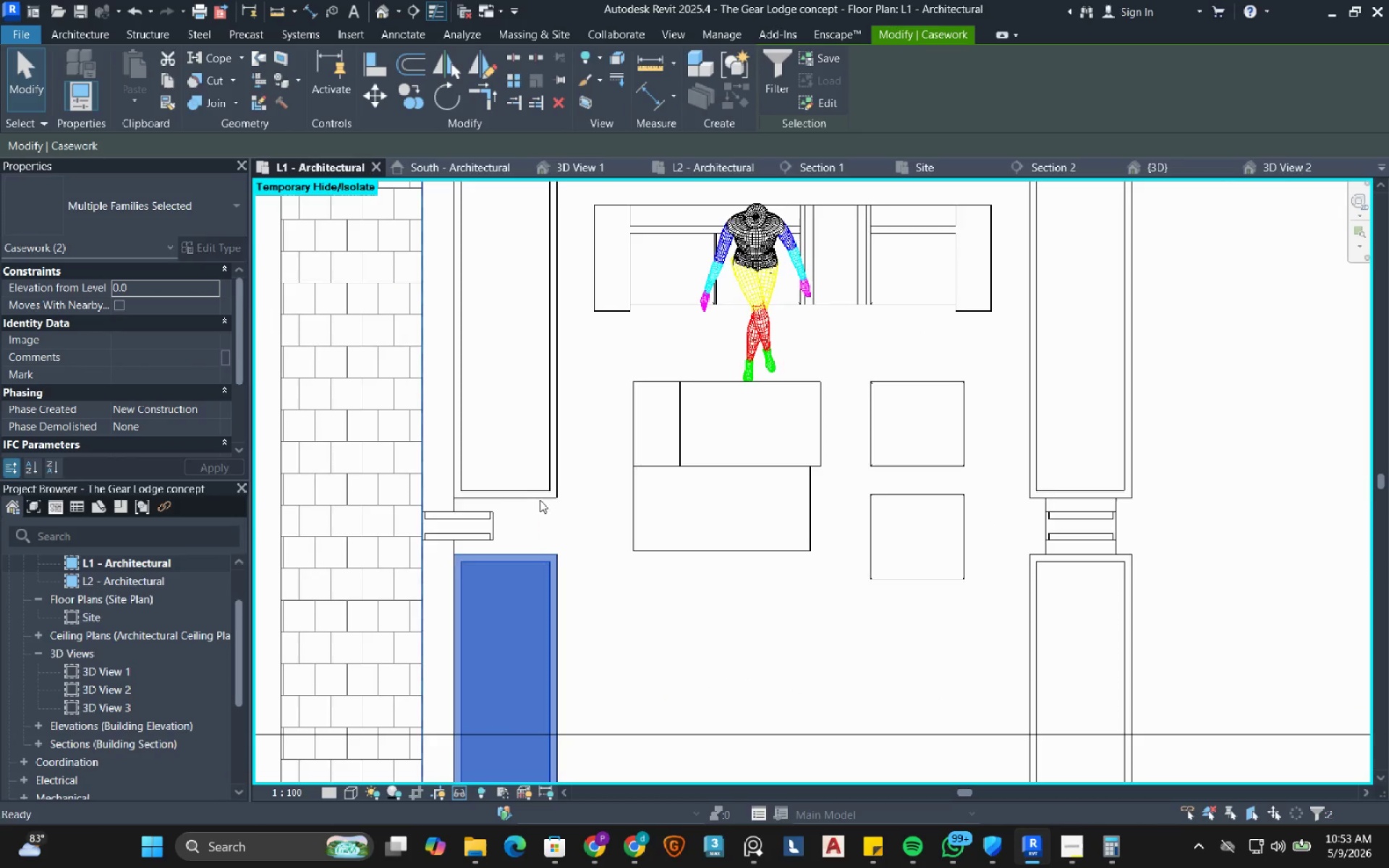 
hold_key(key=ControlRight, duration=1.0)
 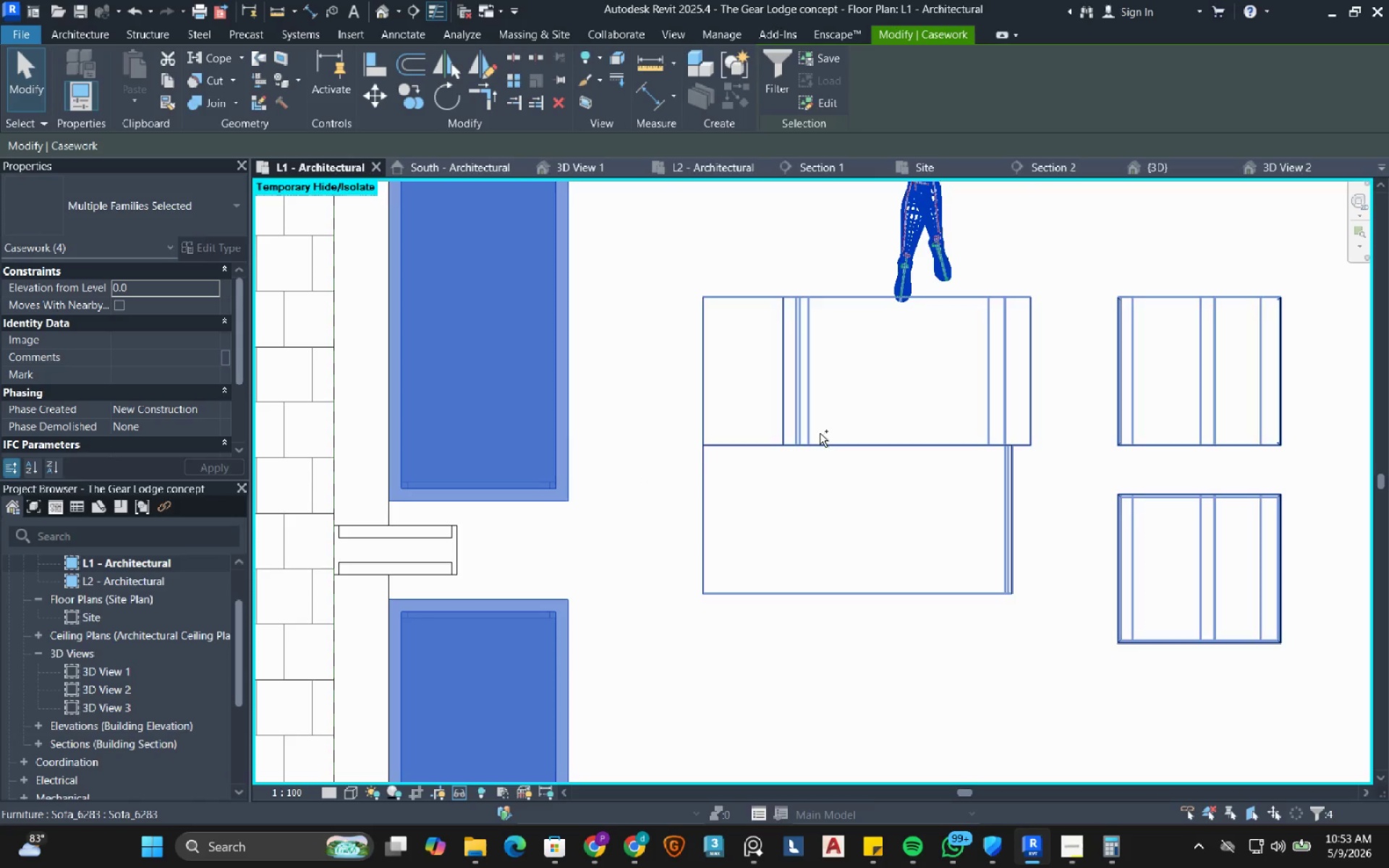 
scroll: coordinate [540, 494], scroll_direction: up, amount: 4.0
 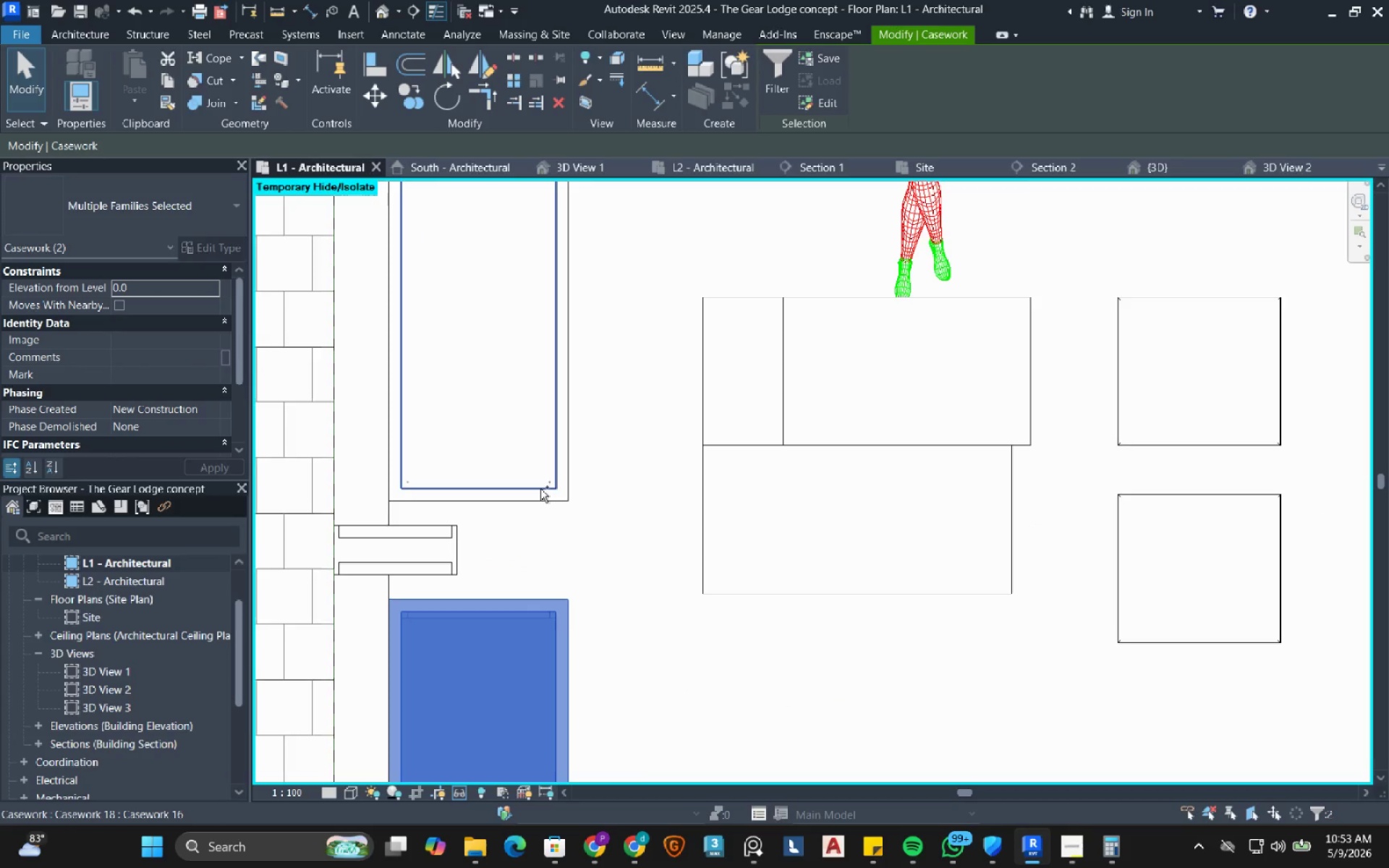 
left_click([540, 489])
 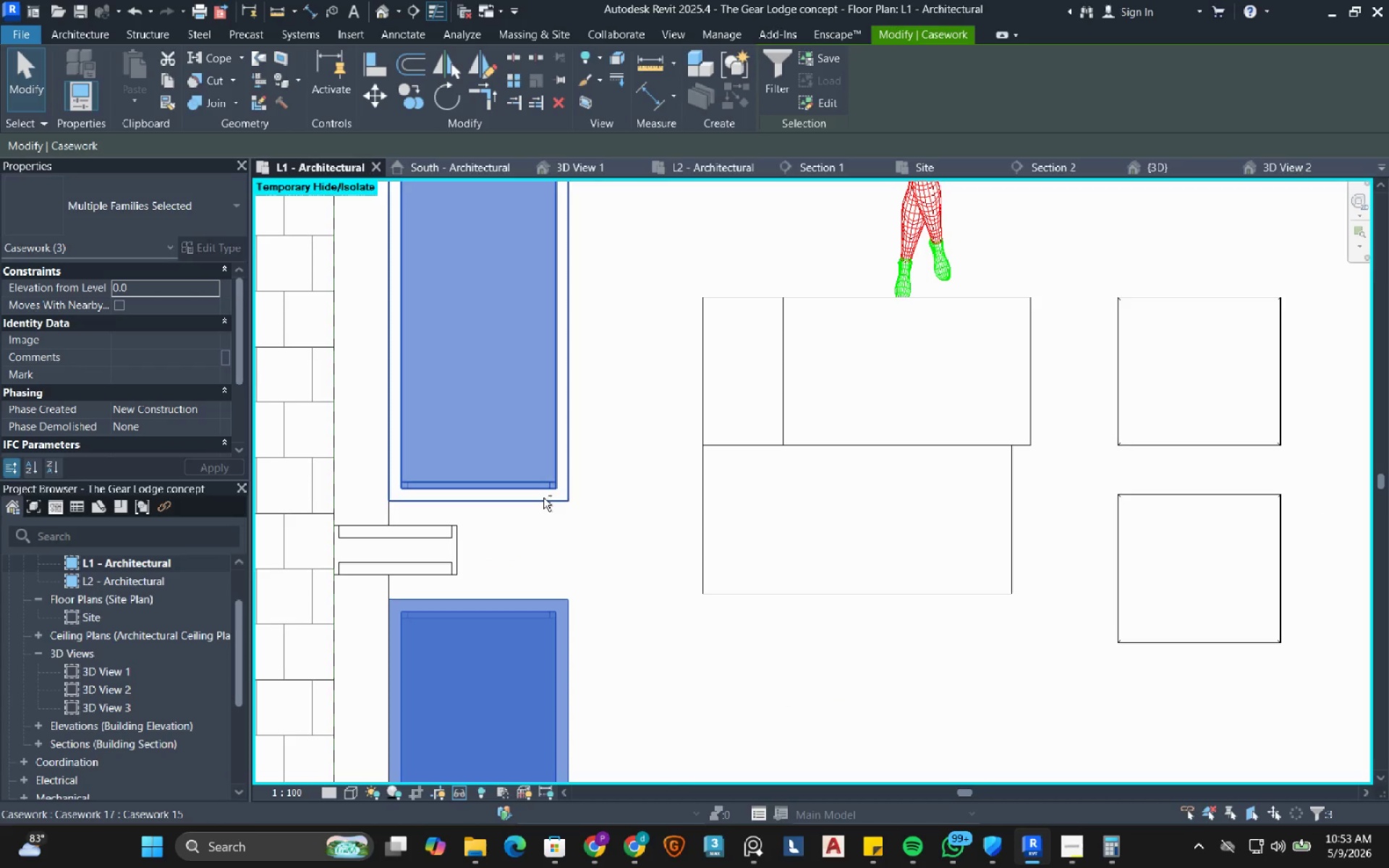 
left_click([543, 498])
 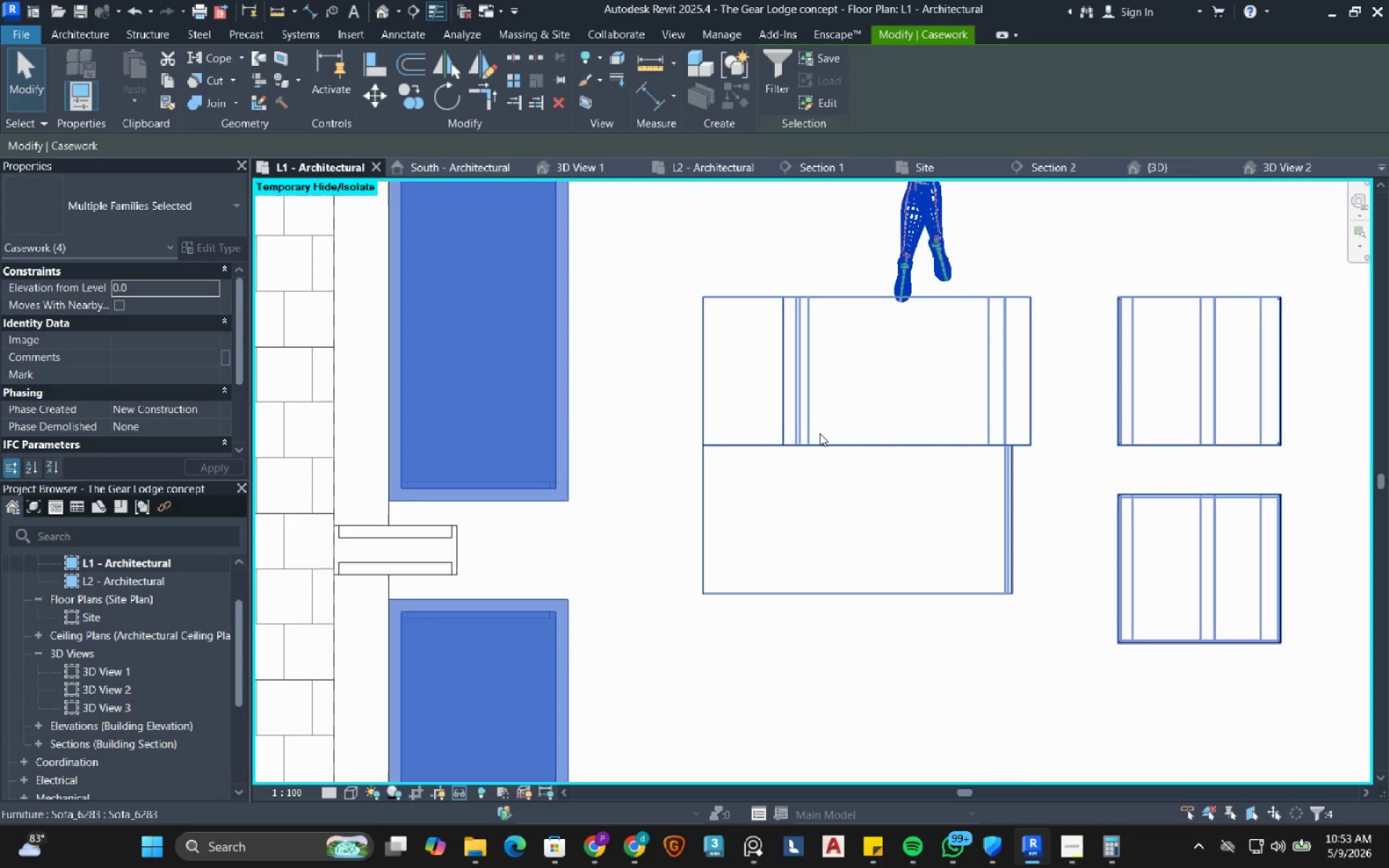 
hold_key(key=ControlRight, duration=0.47)
left_click([820, 433])
 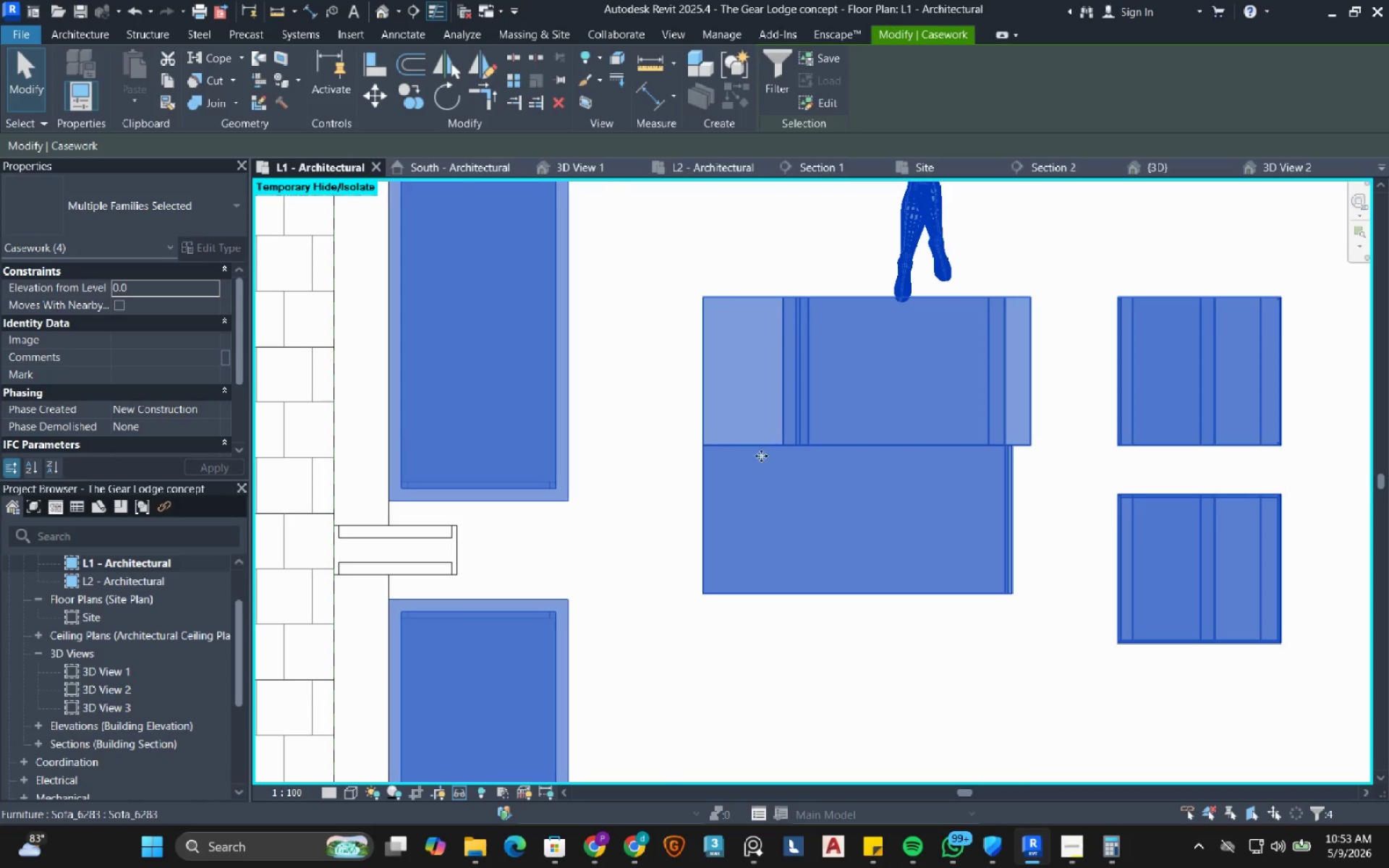 
scroll: coordinate [524, 406], scroll_direction: down, amount: 7.0
 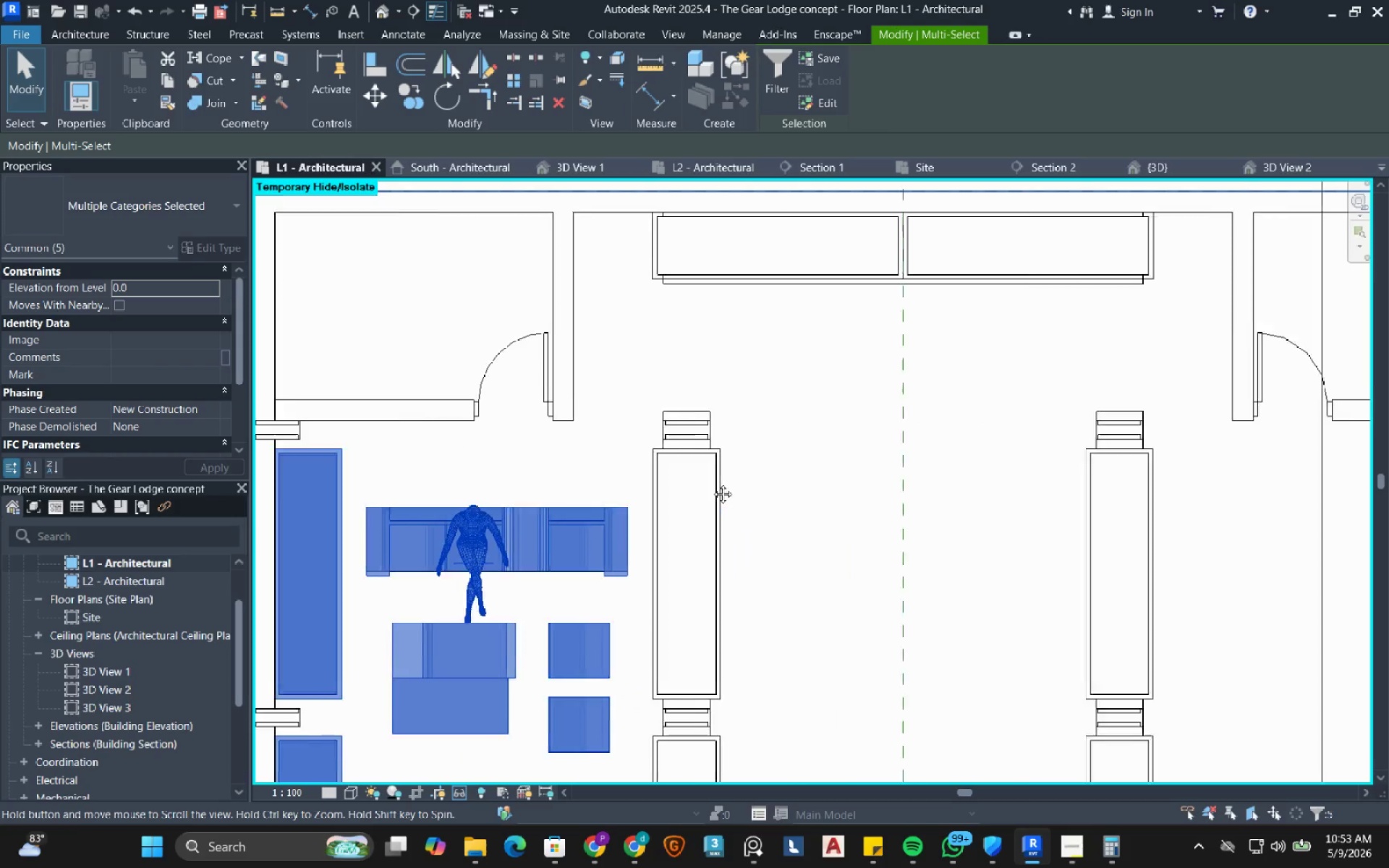 
hold_key(key=ControlRight, duration=1.38)
 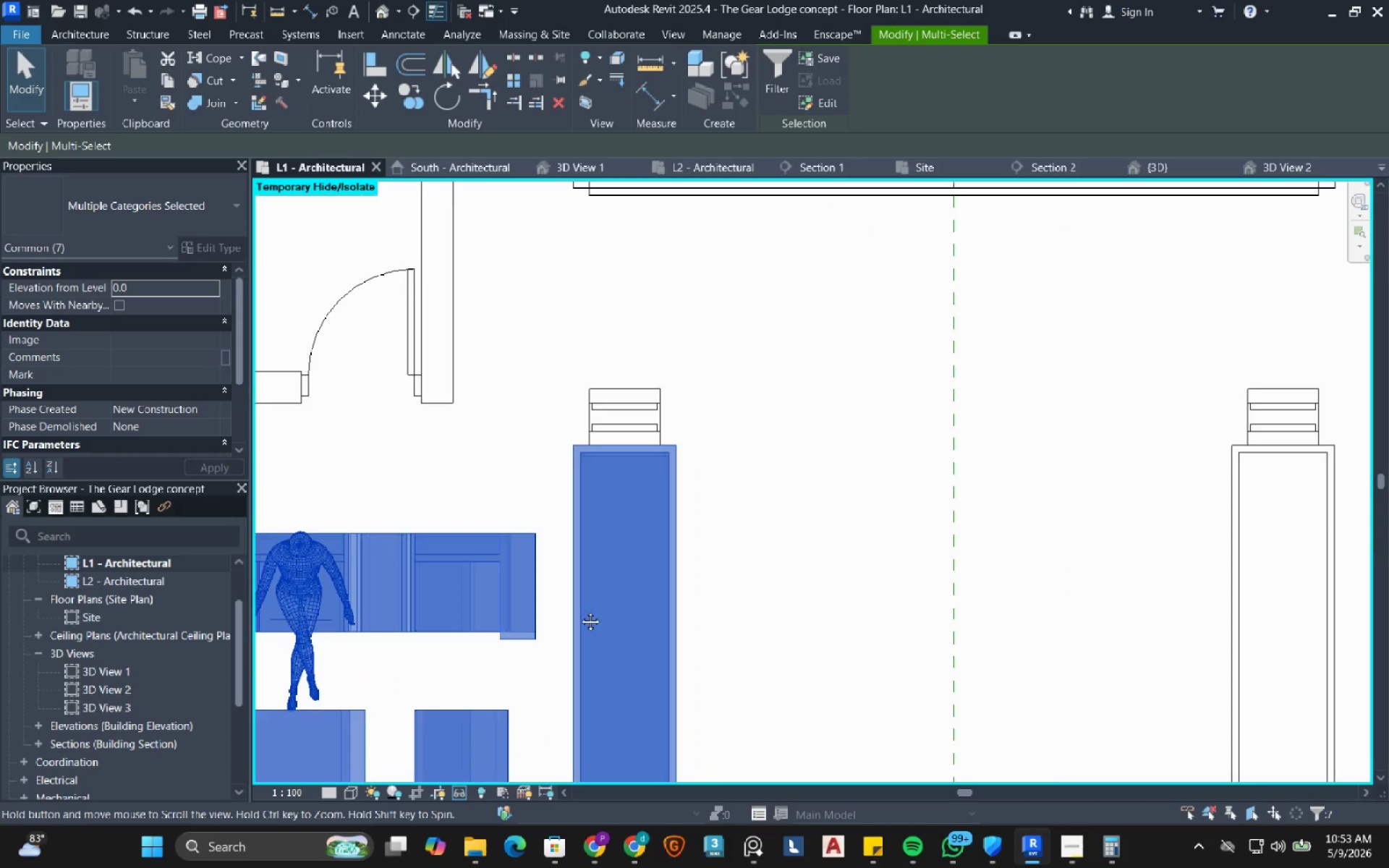 
scroll: coordinate [680, 472], scroll_direction: up, amount: 5.0
 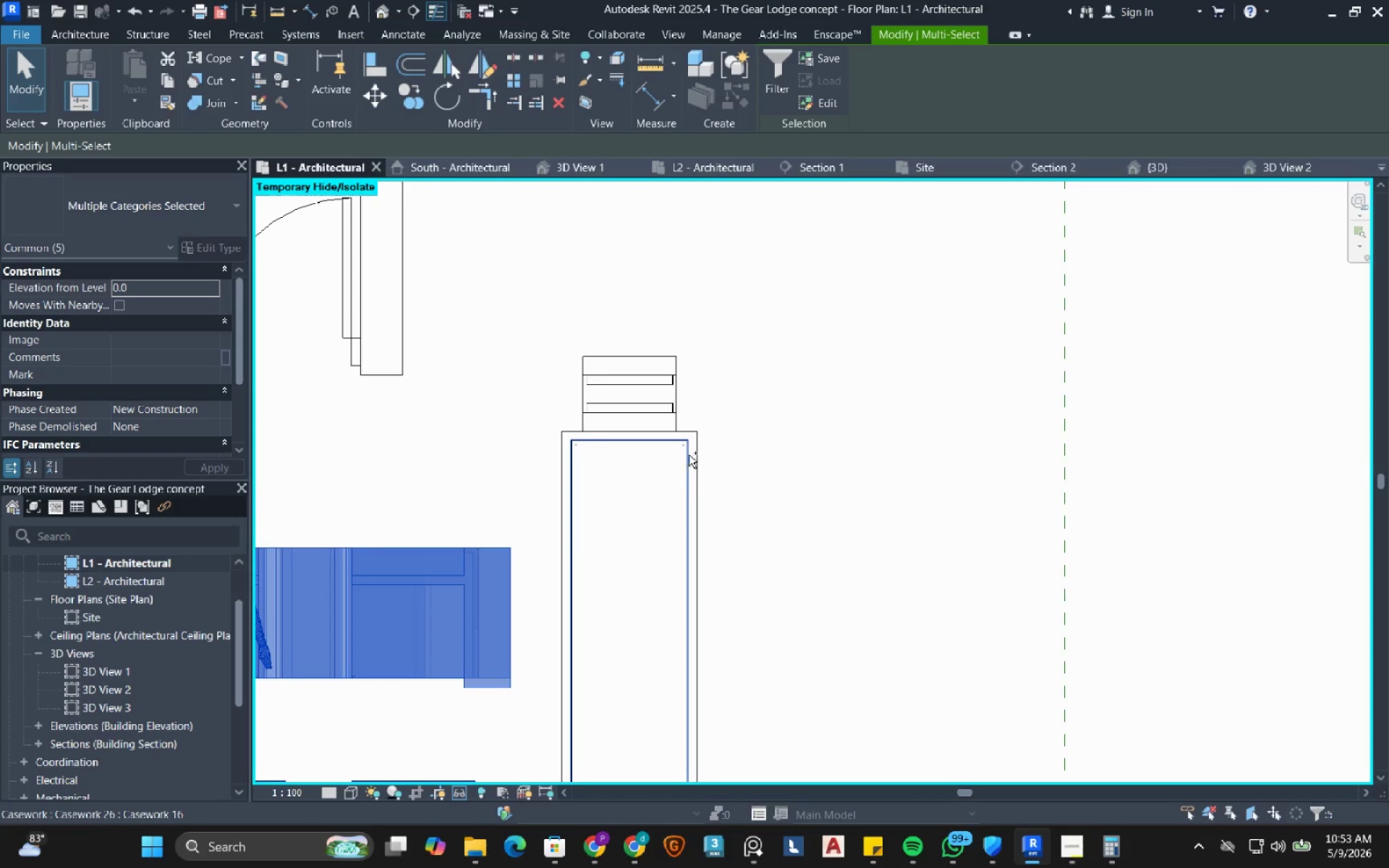 
left_click([689, 454])
 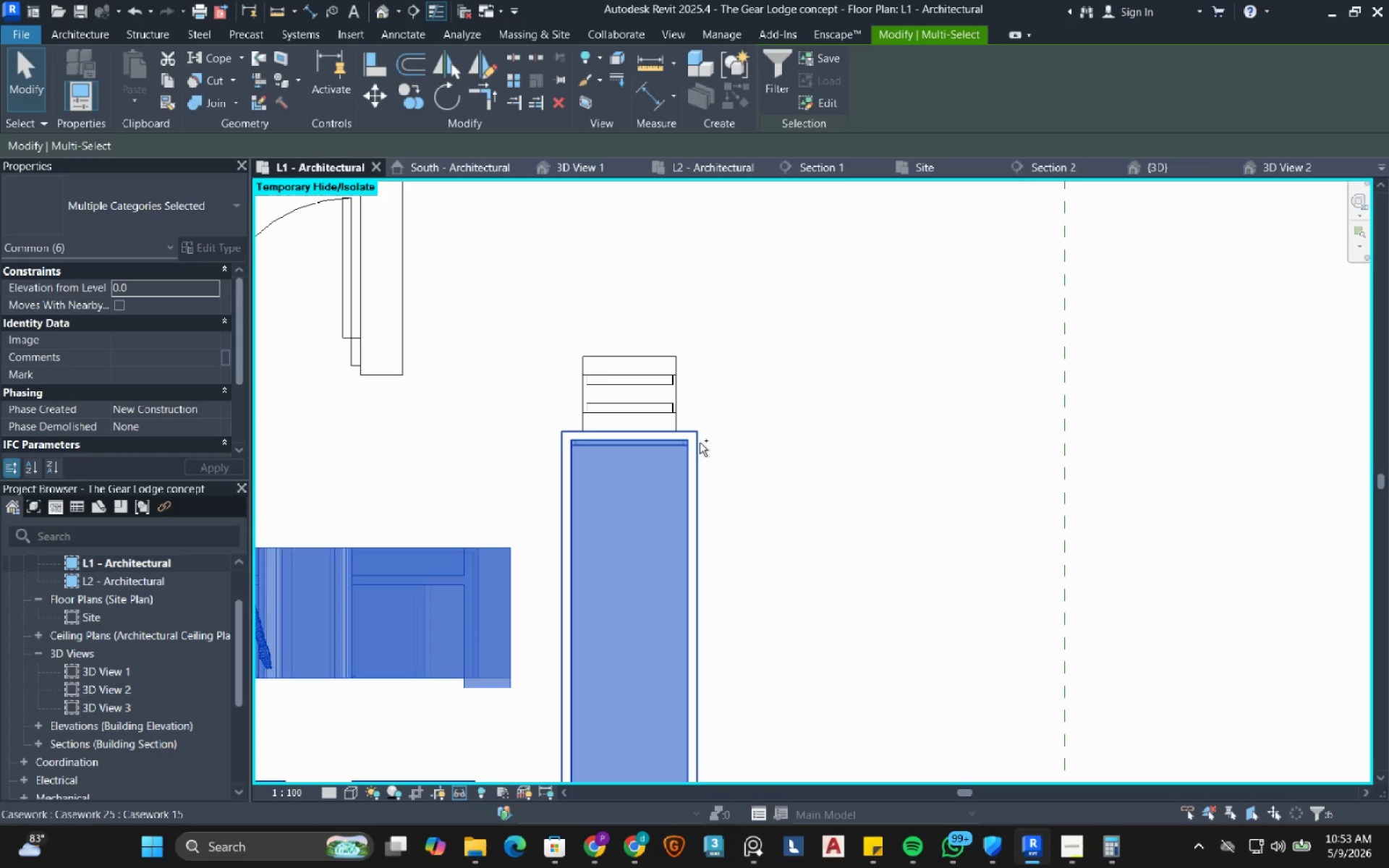 
left_click([700, 443])
 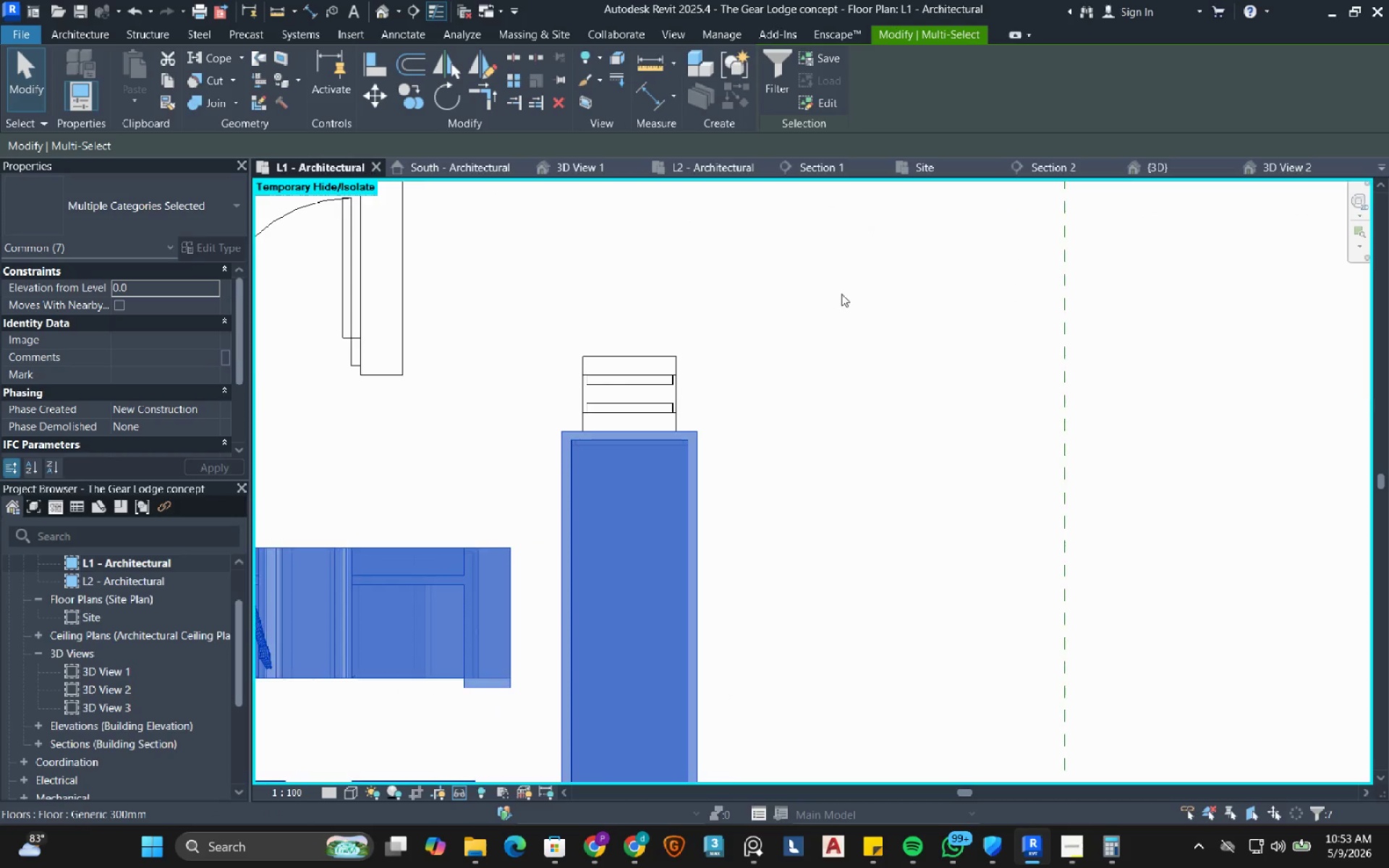 
scroll: coordinate [841, 293], scroll_direction: down, amount: 2.0
 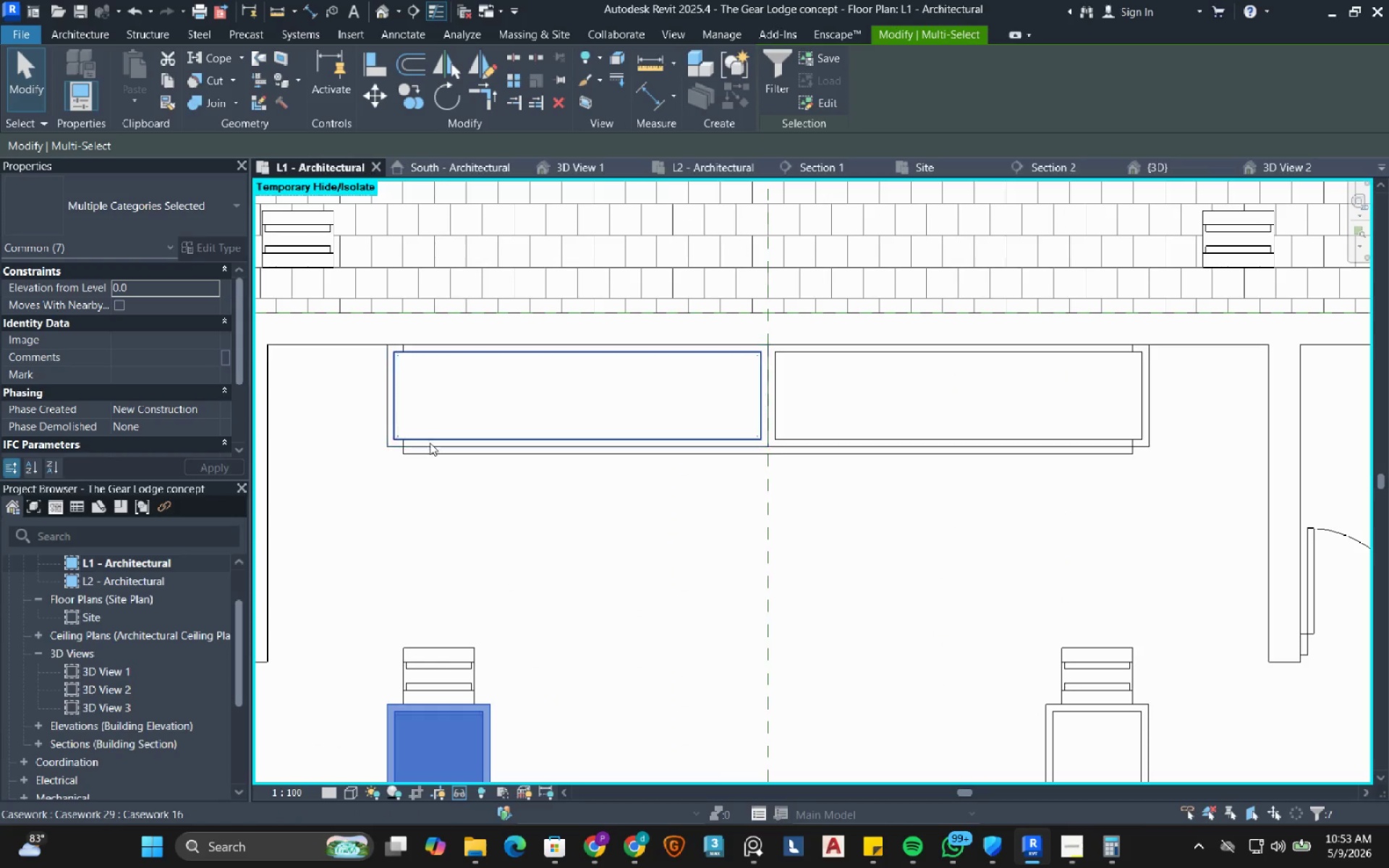 
scroll: coordinate [422, 443], scroll_direction: up, amount: 7.0
 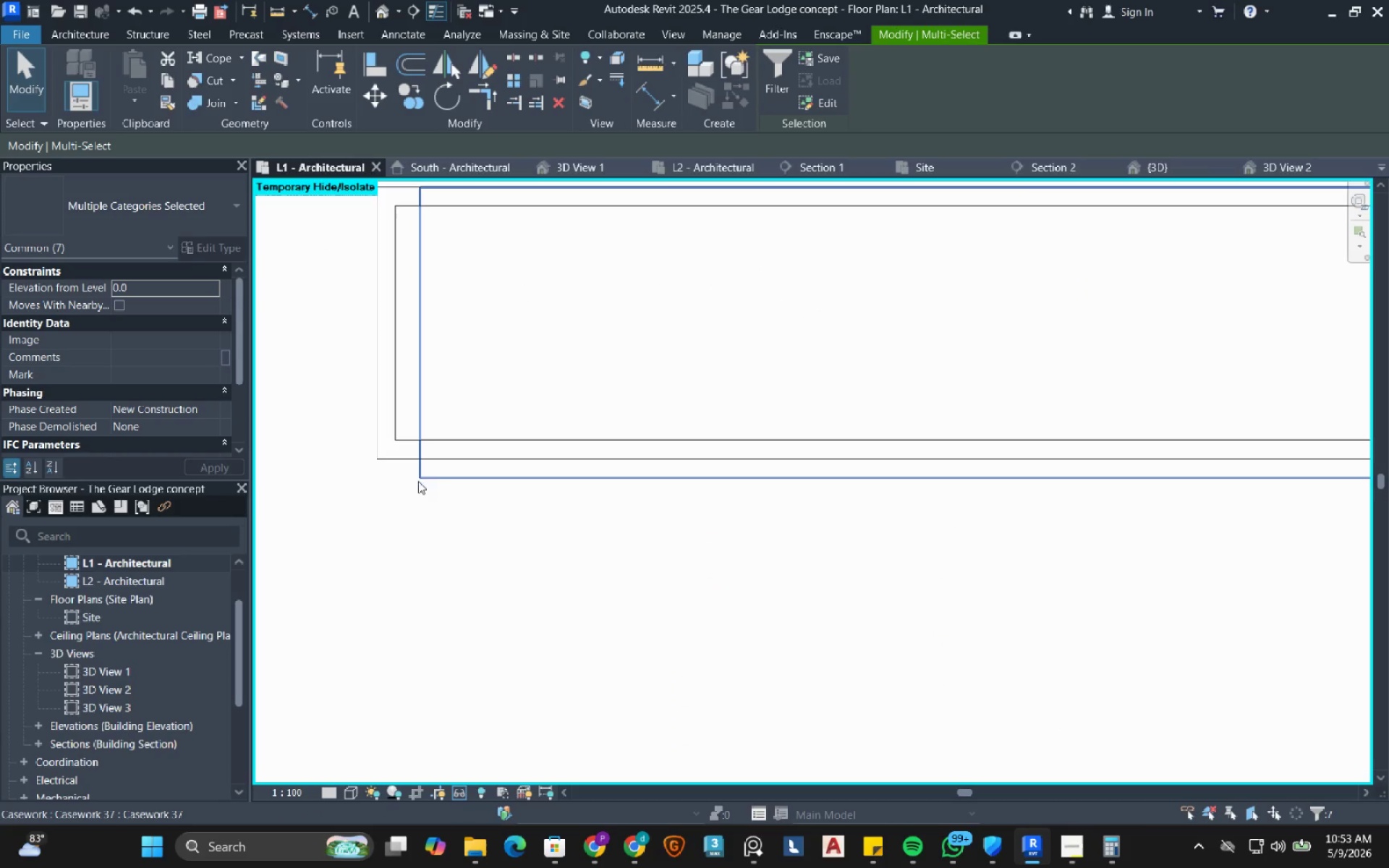 
mouse_move([420, 466])
 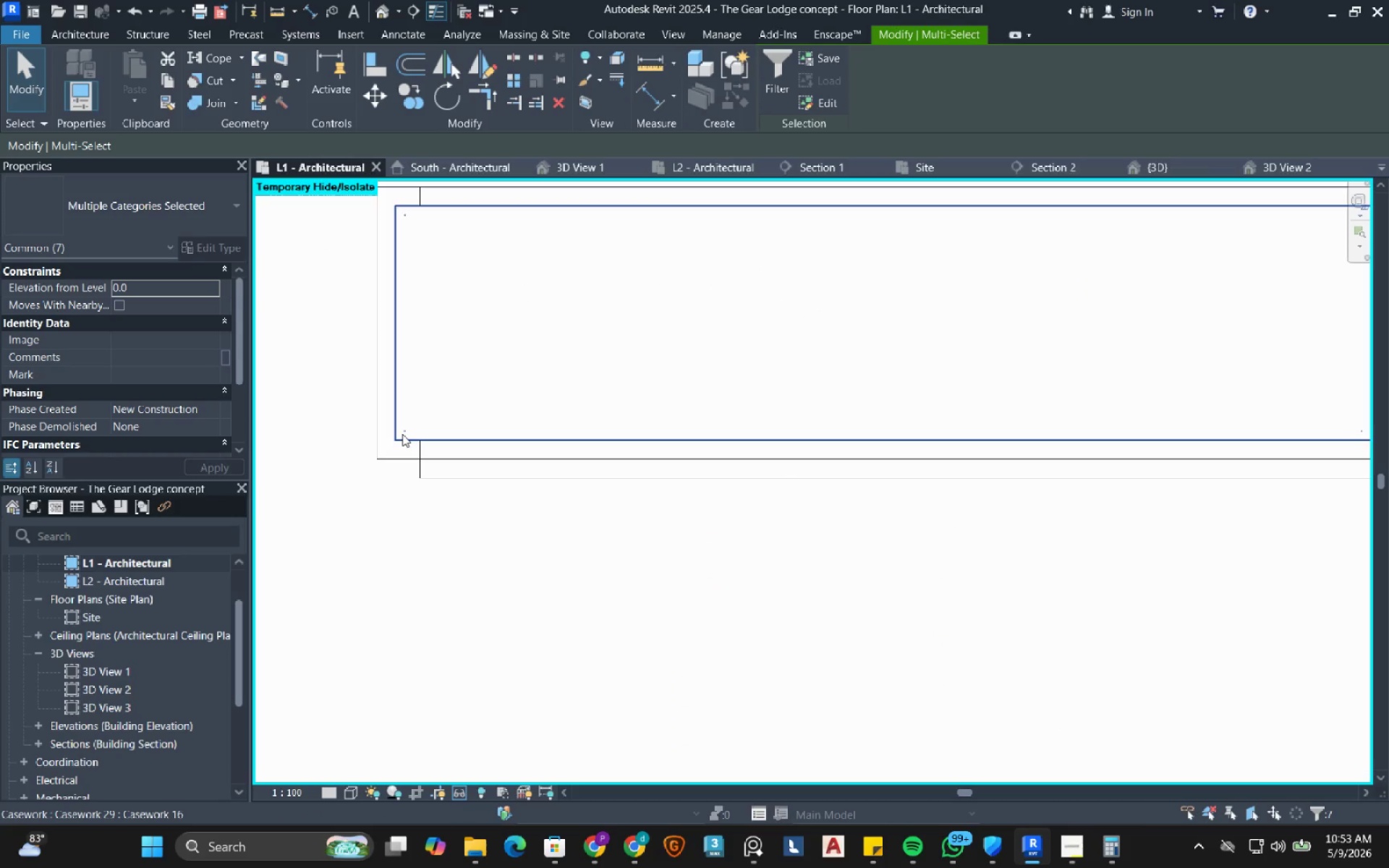 
hold_key(key=ControlRight, duration=0.91)
left_click([402, 434])
 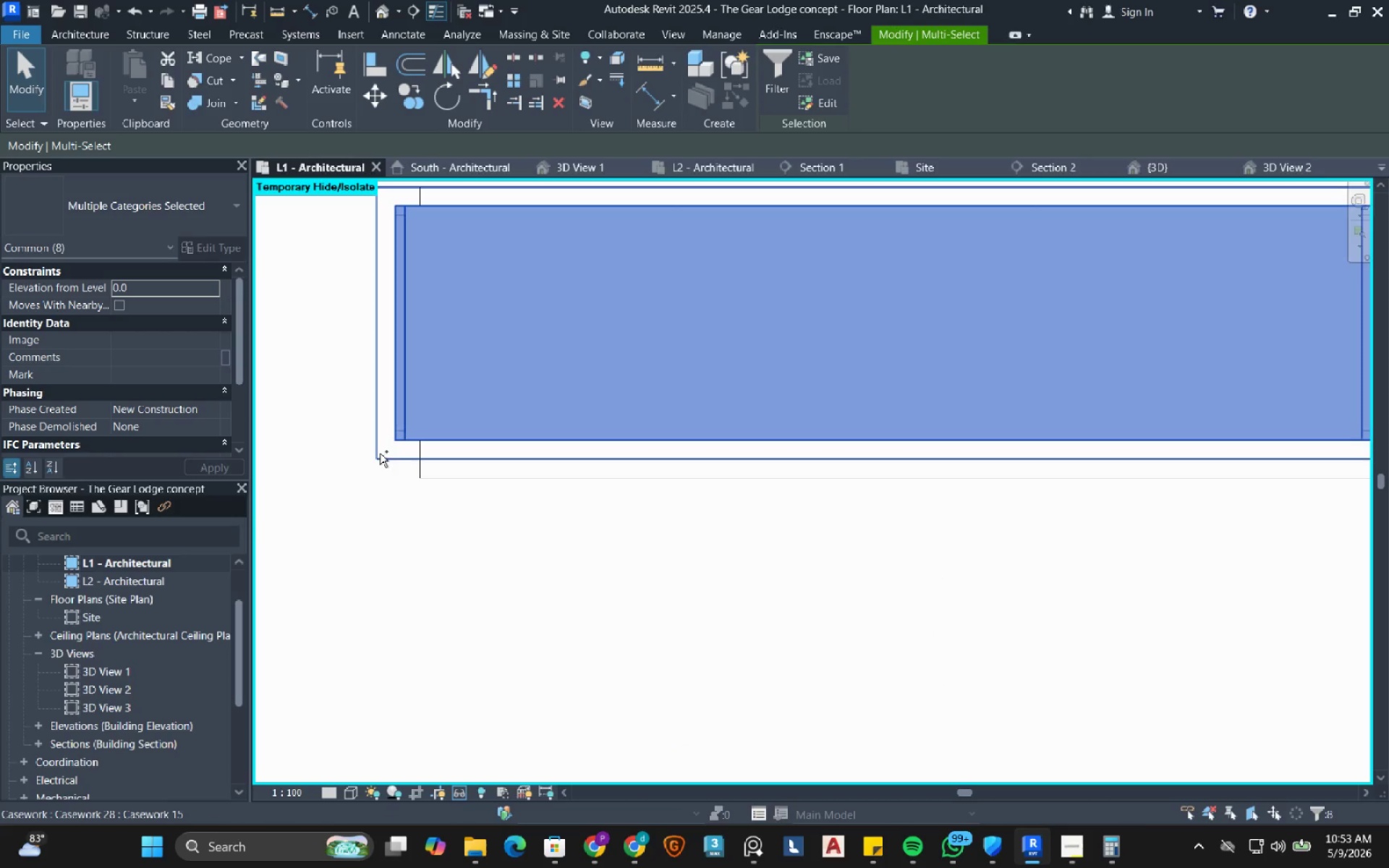 
double_click([380, 454])
 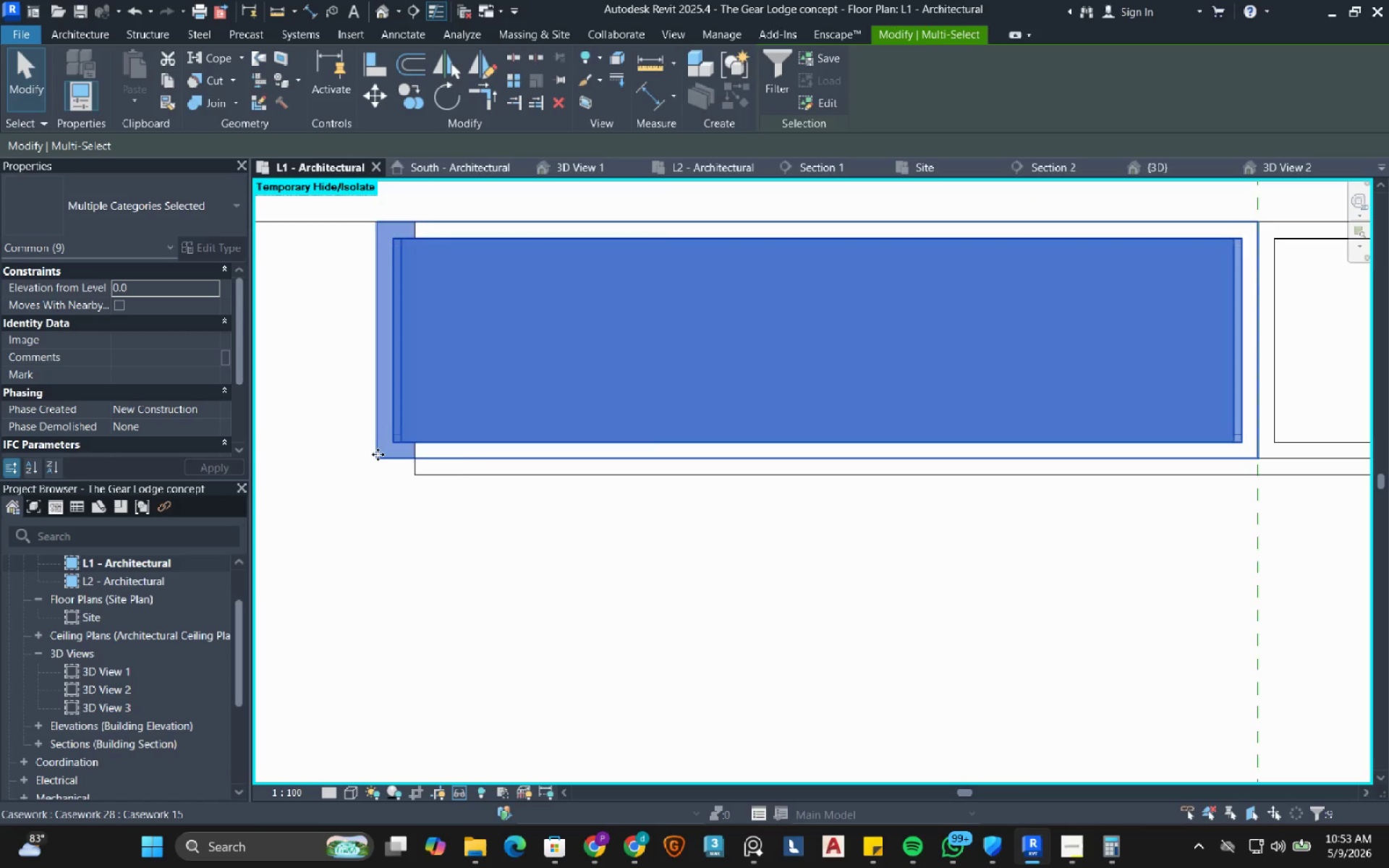 
scroll: coordinate [378, 454], scroll_direction: down, amount: 4.0
 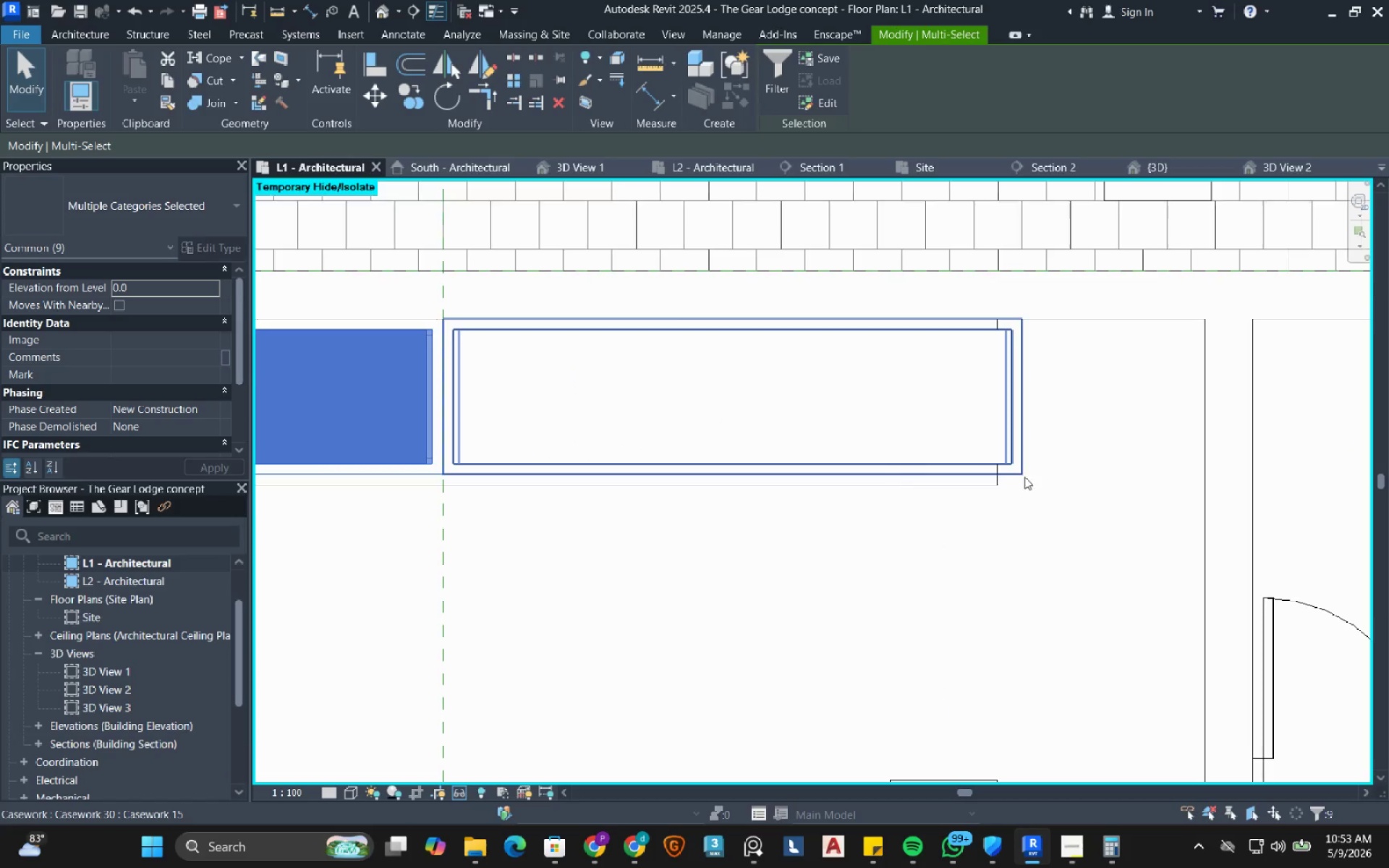 
hold_key(key=ControlRight, duration=1.03)
 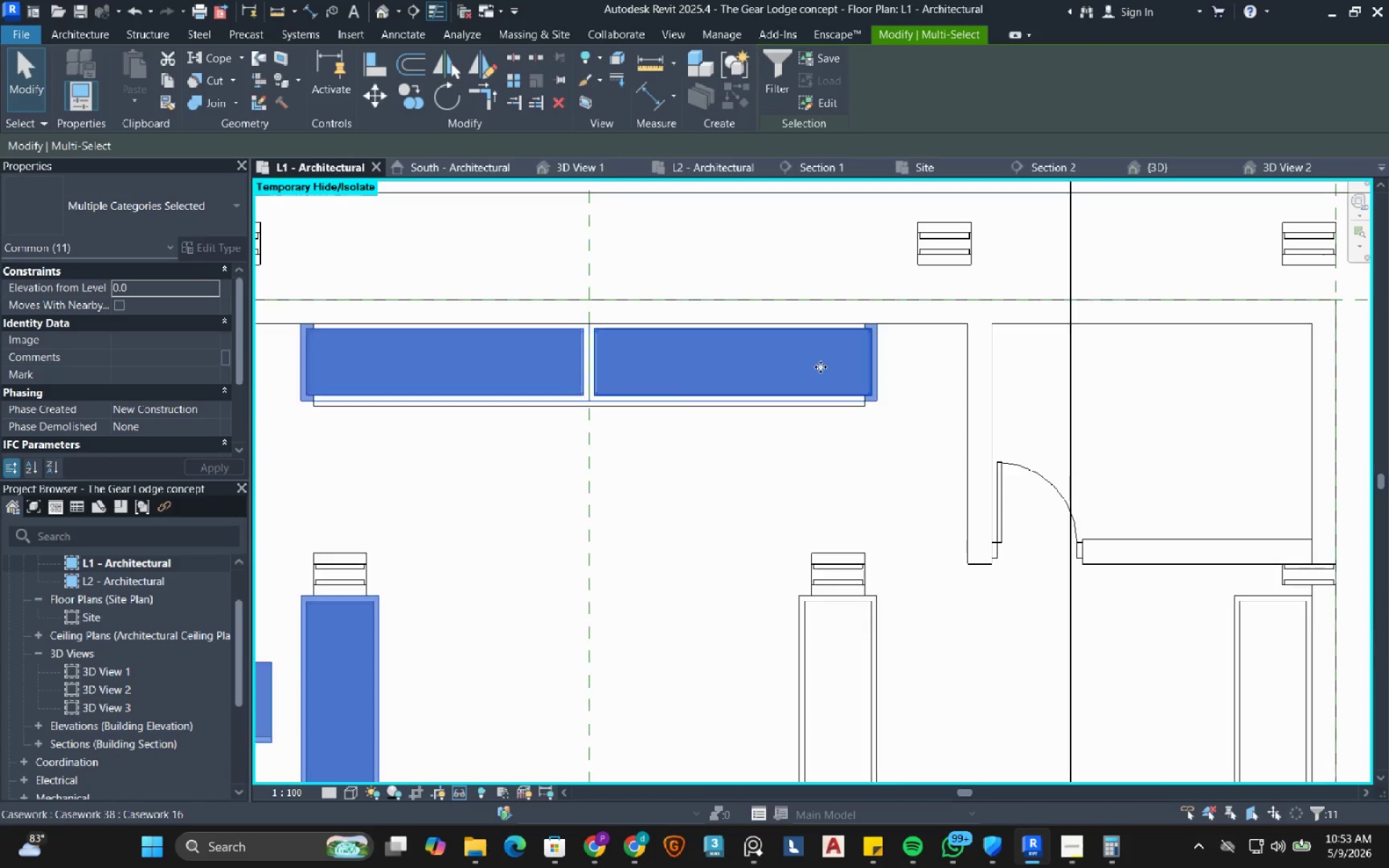 
scroll: coordinate [1006, 470], scroll_direction: up, amount: 4.0
 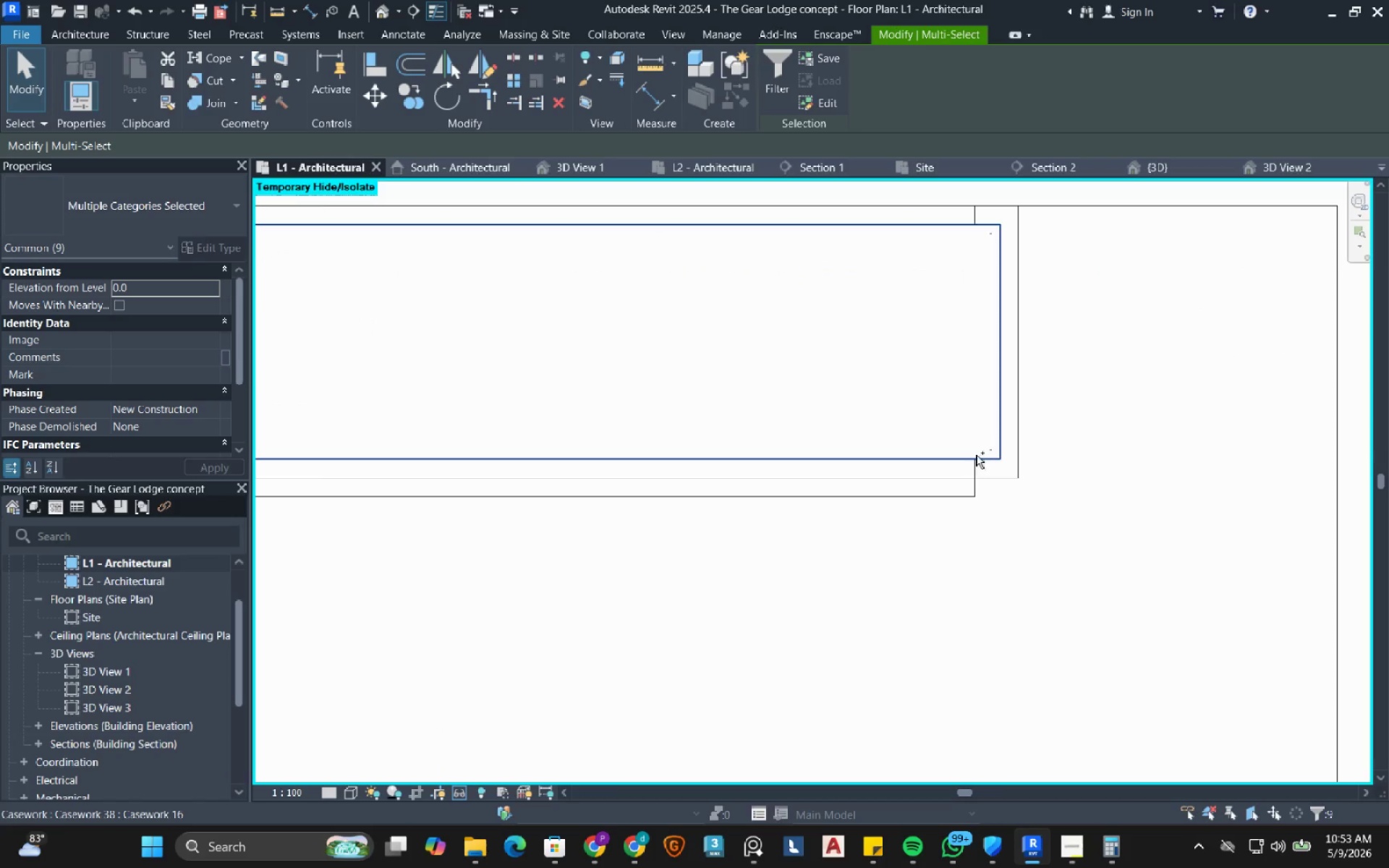 
double_click([1005, 474])
 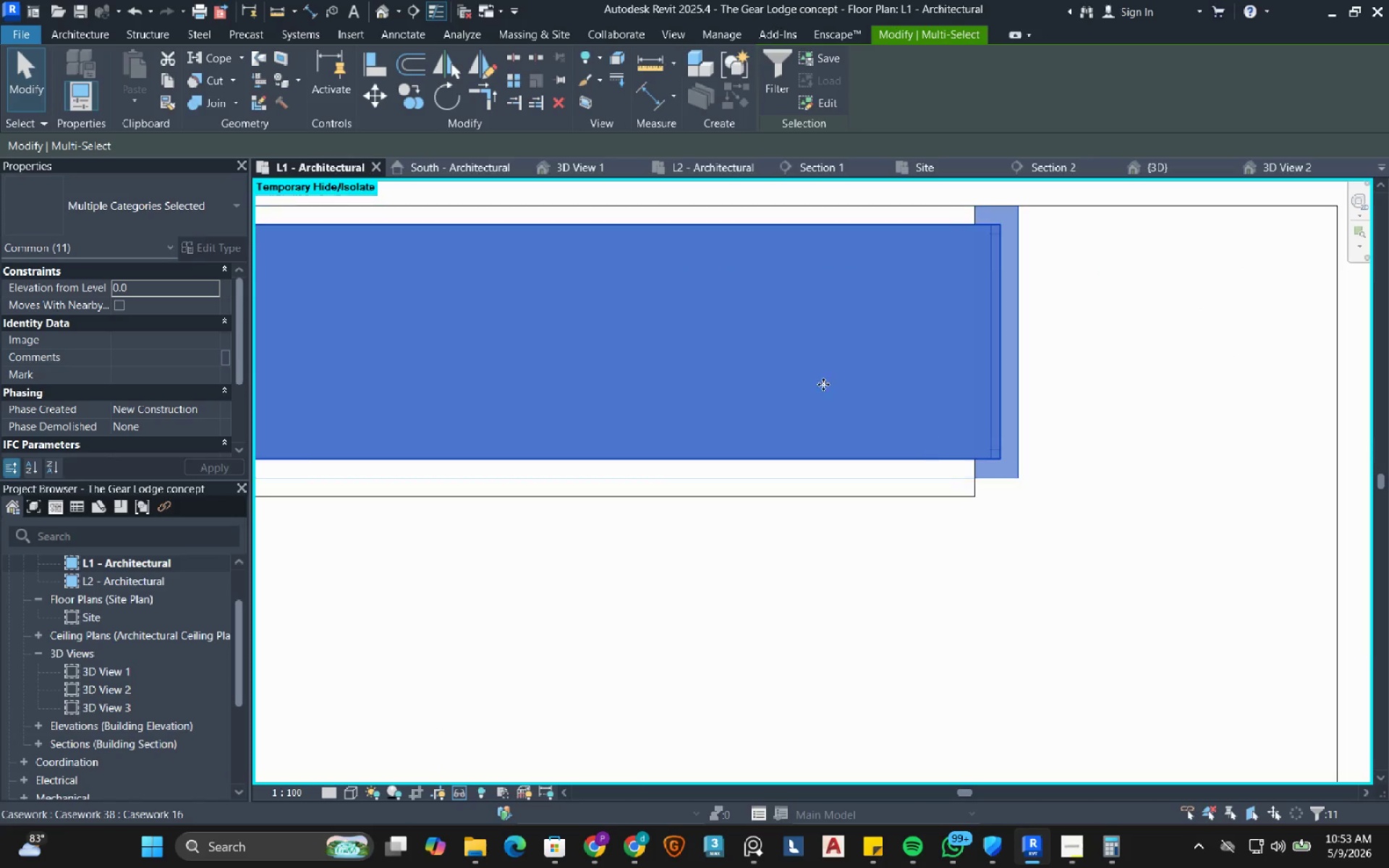 
scroll: coordinate [822, 373], scroll_direction: down, amount: 12.0
 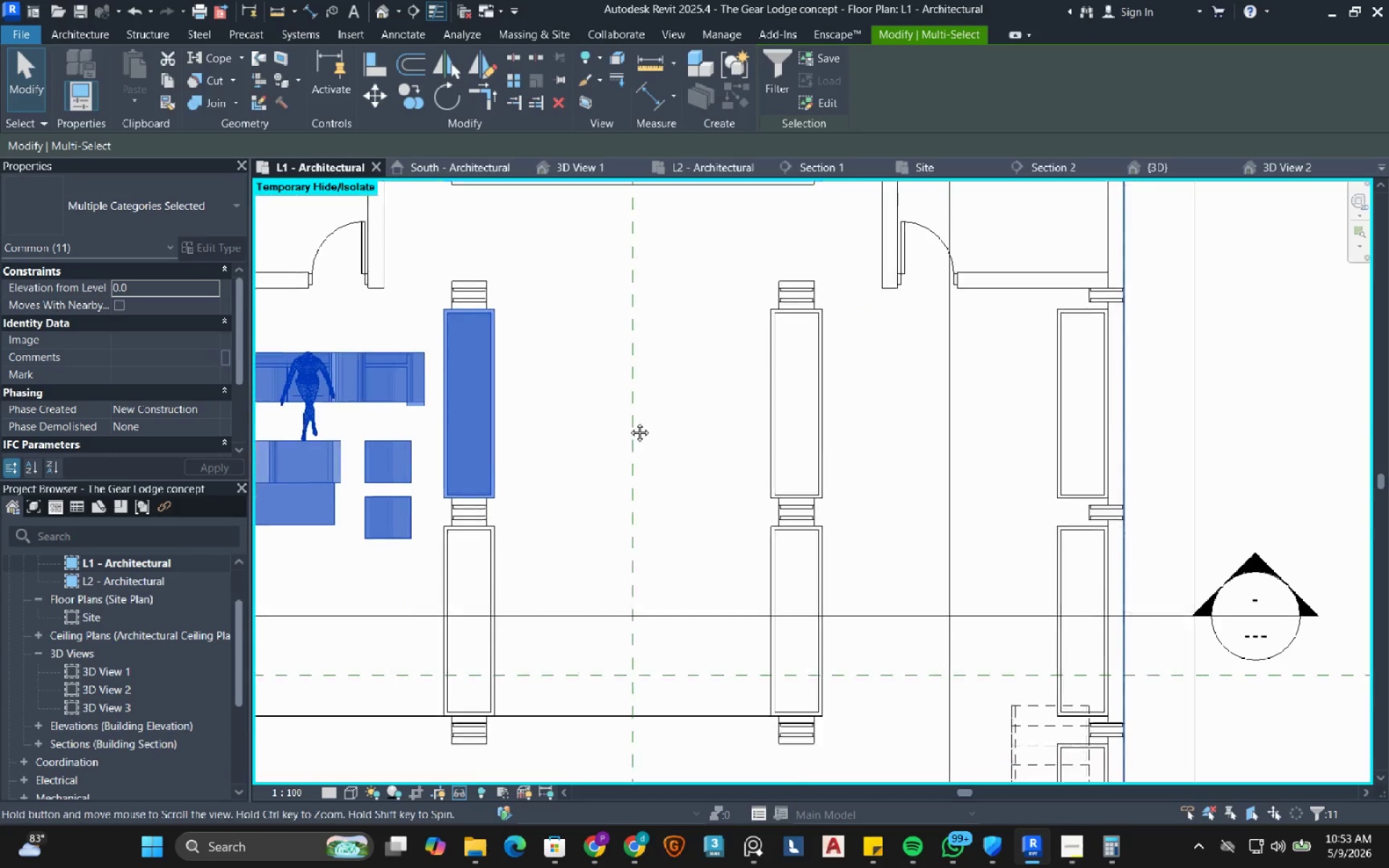 
hold_key(key=ControlRight, duration=1.12)
 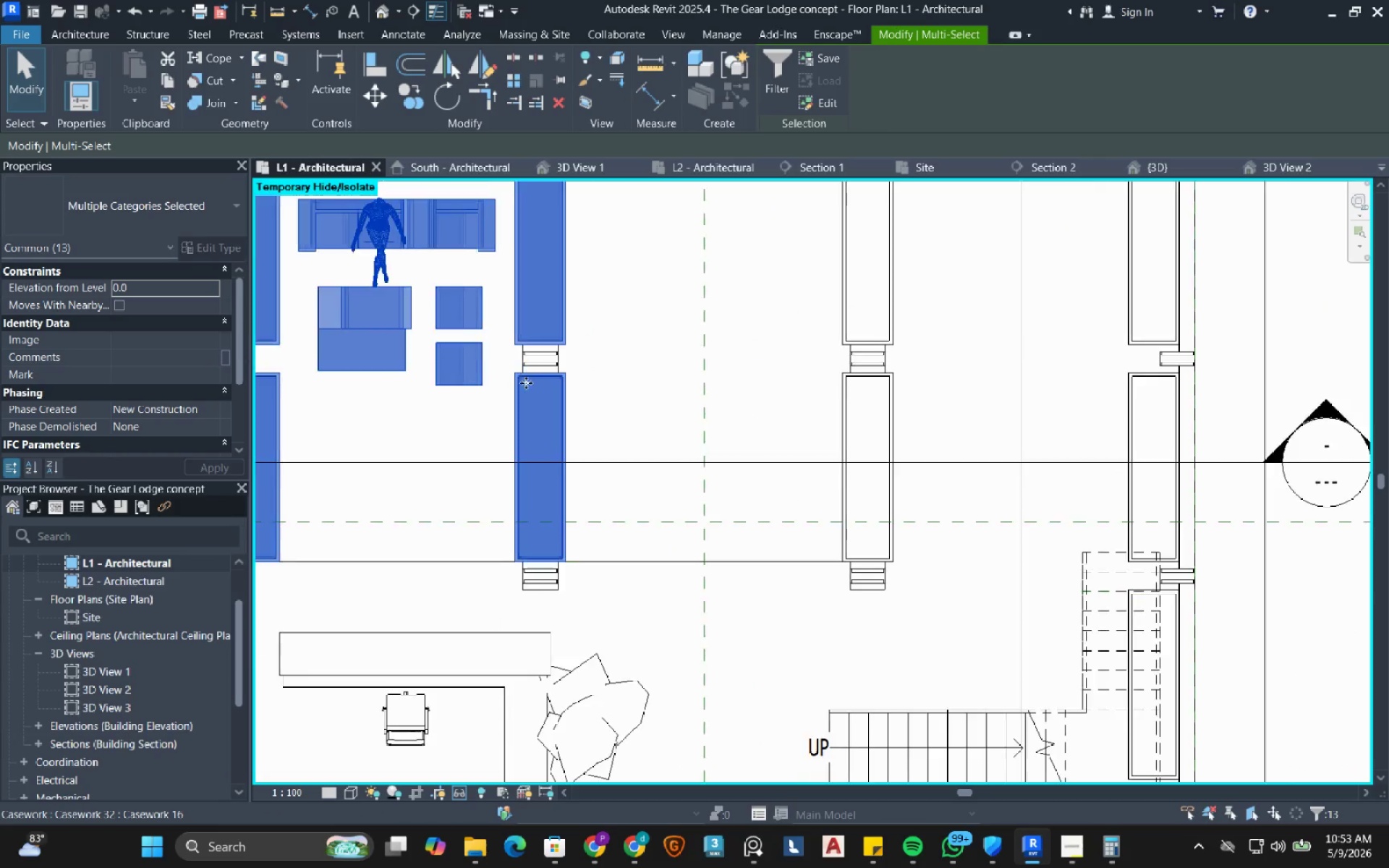 
scroll: coordinate [602, 380], scroll_direction: up, amount: 8.0
 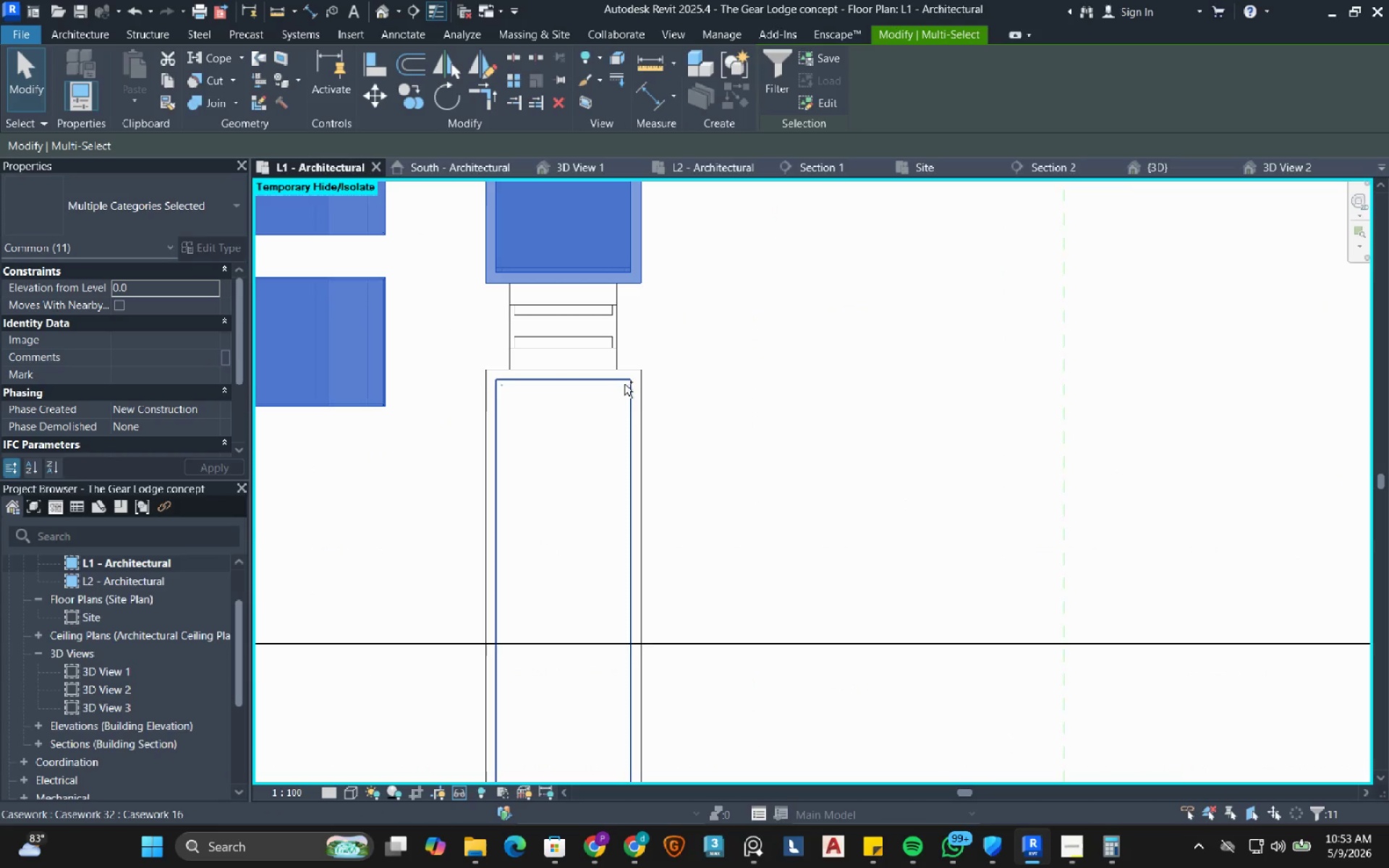 
left_click([624, 384])
 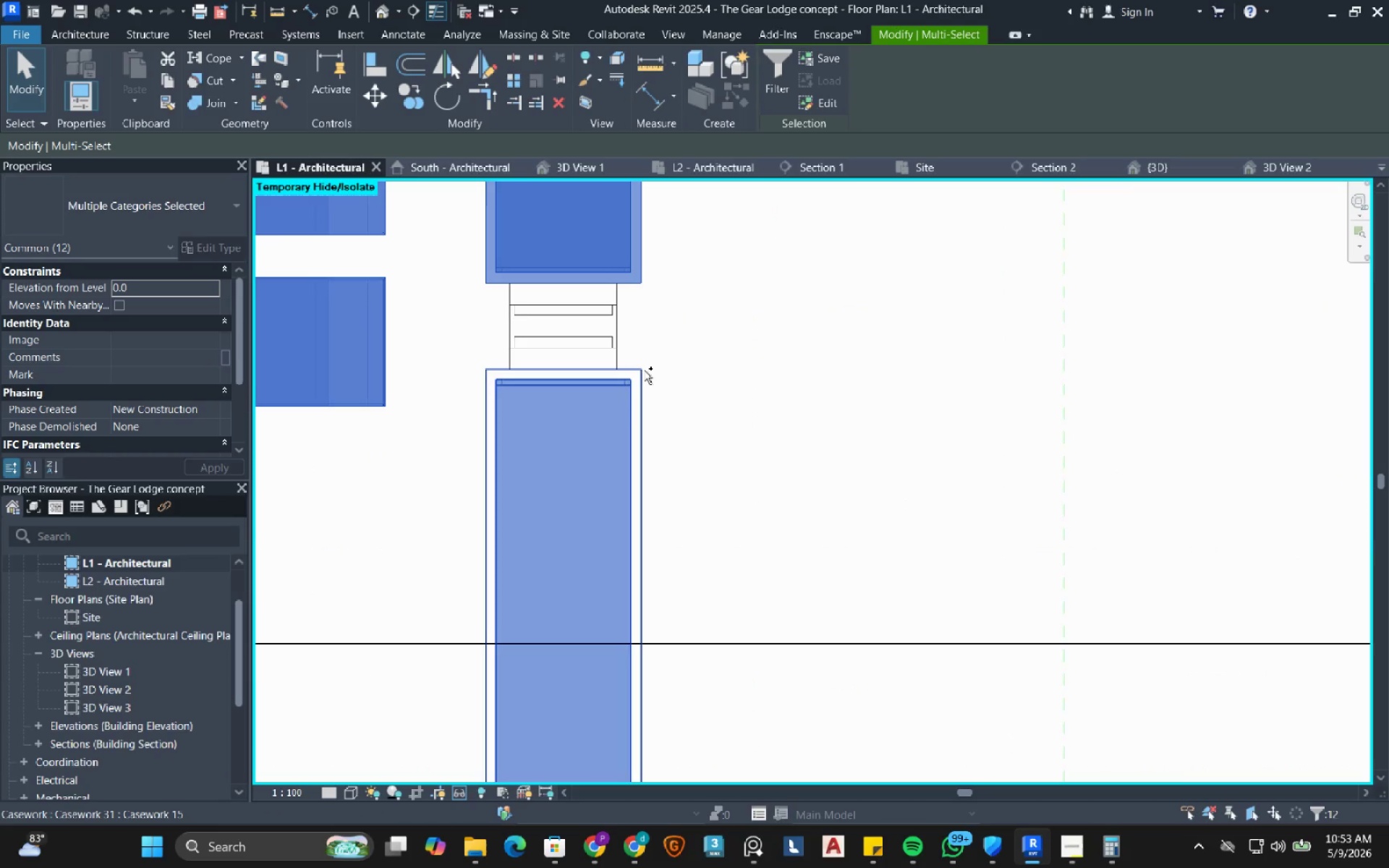 
left_click([644, 370])
 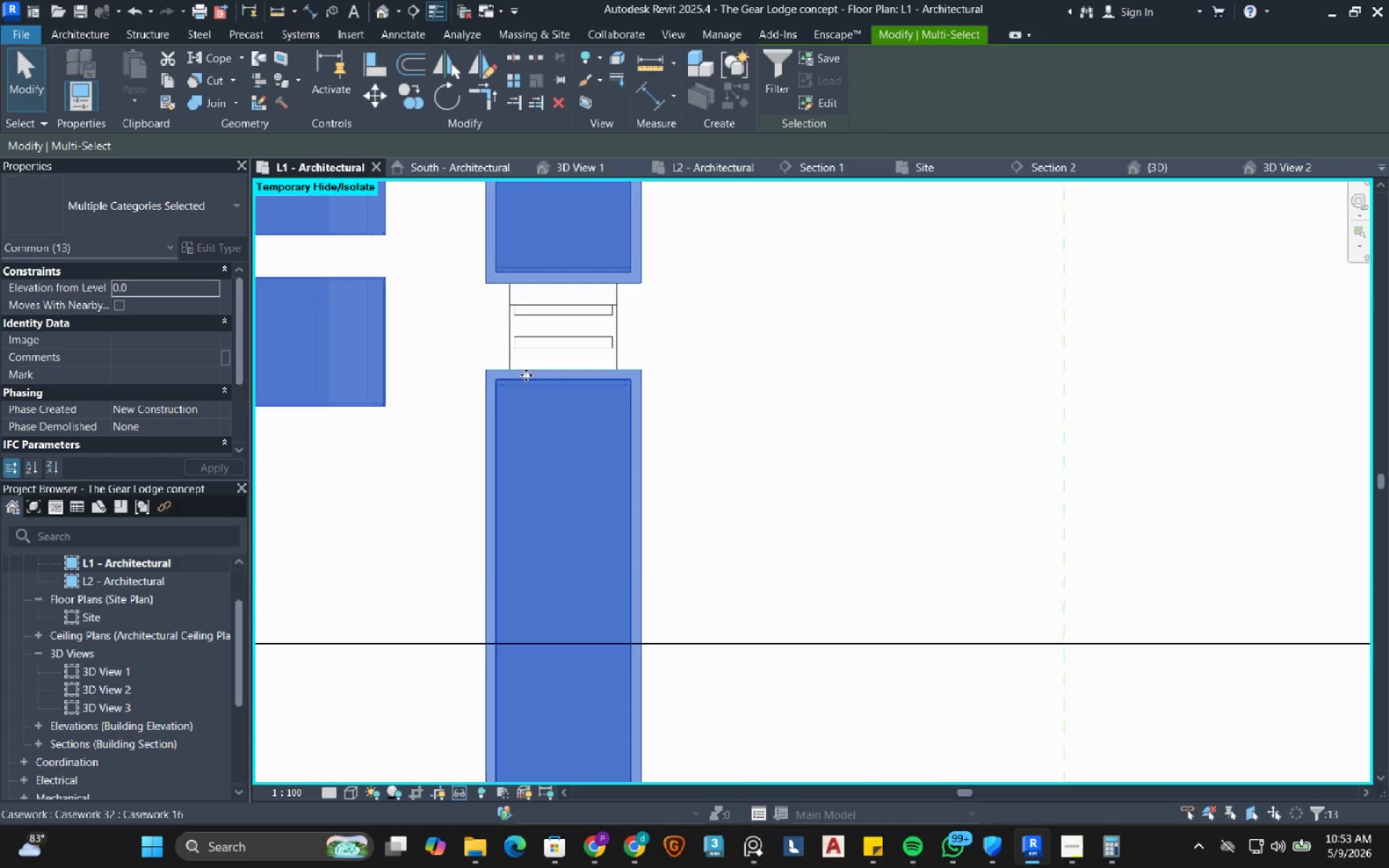 
scroll: coordinate [526, 375], scroll_direction: down, amount: 8.0
 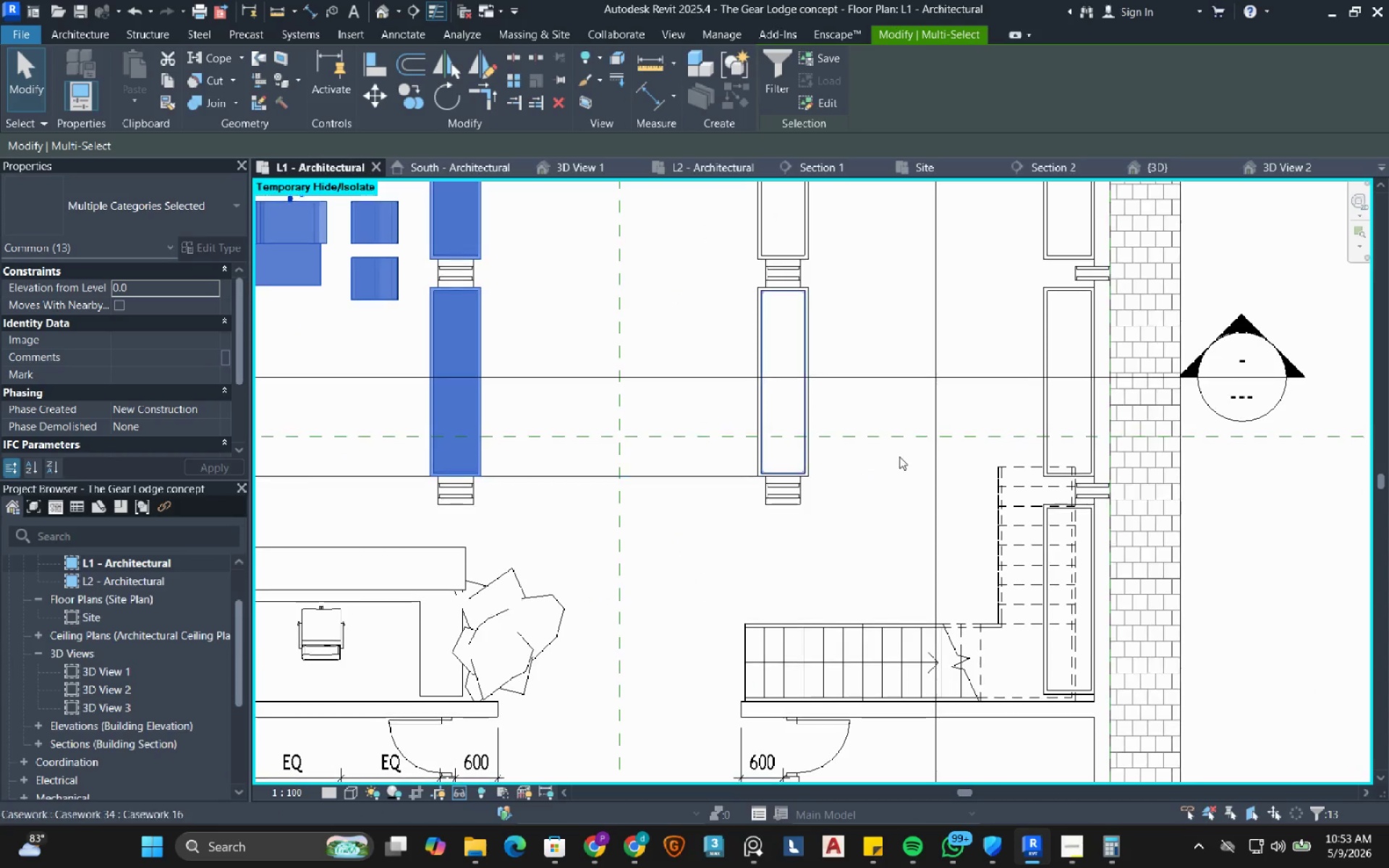 
hold_key(key=ControlRight, duration=1.27)
 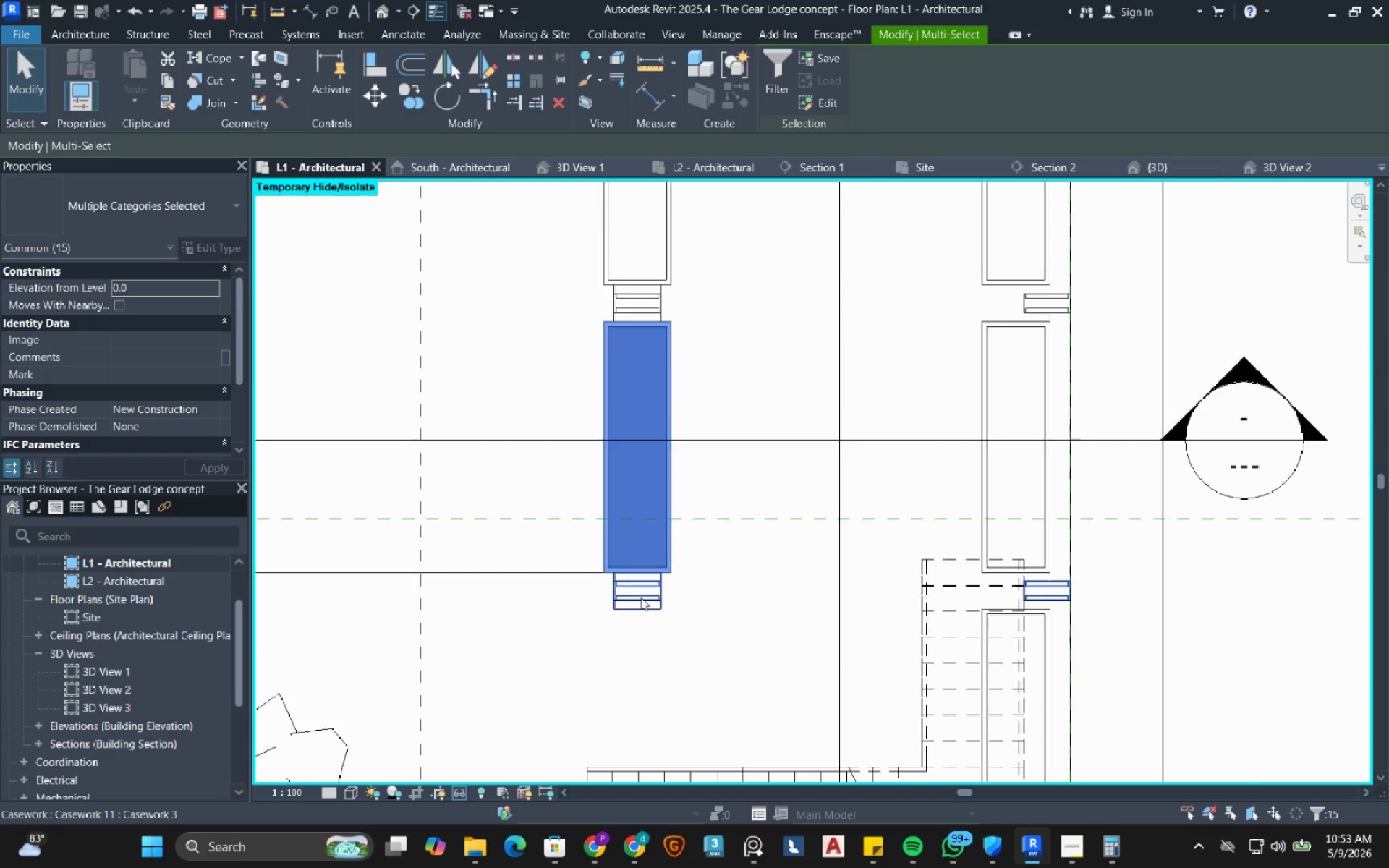 
scroll: coordinate [715, 503], scroll_direction: up, amount: 10.0
 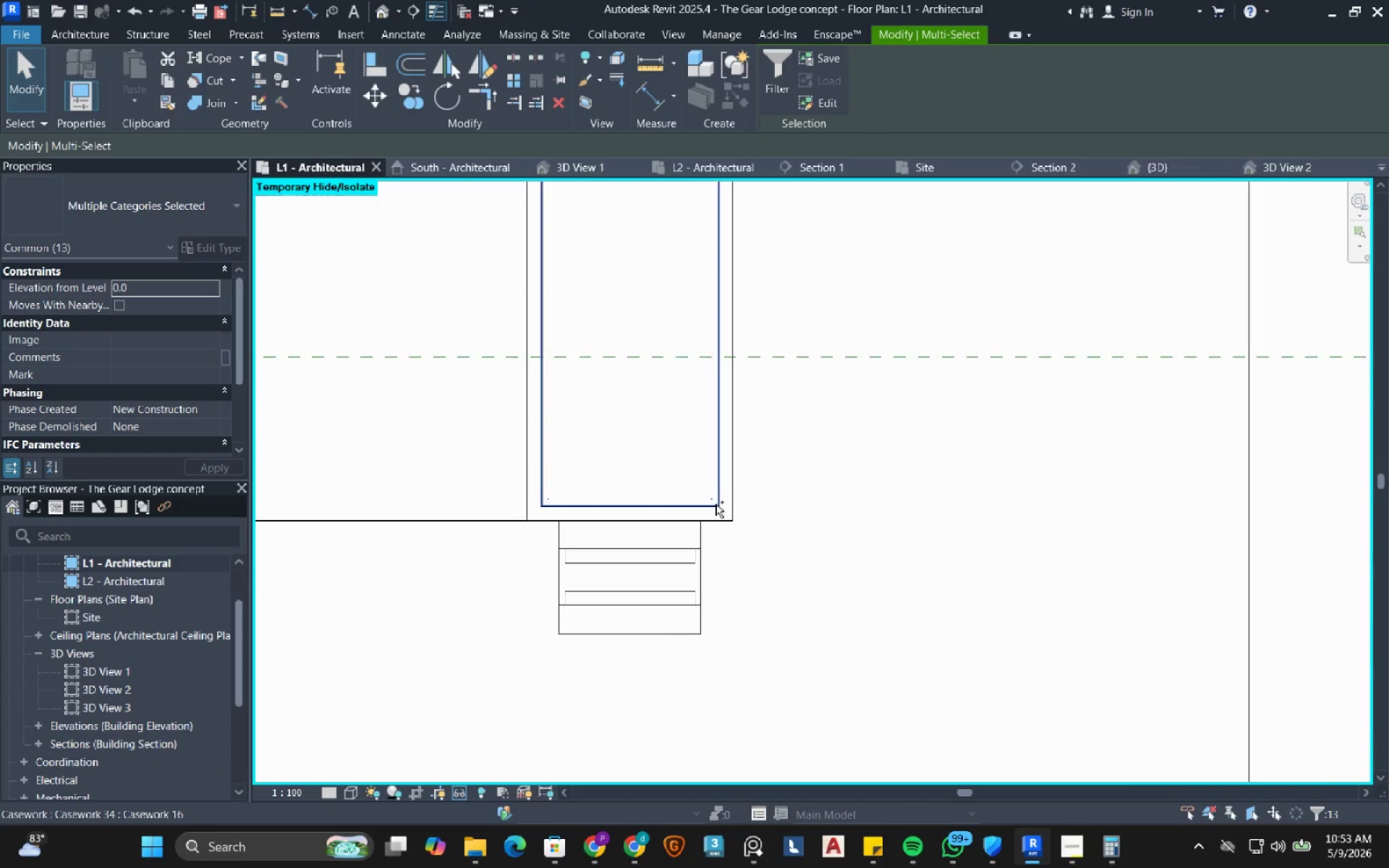 
left_click([715, 504])
 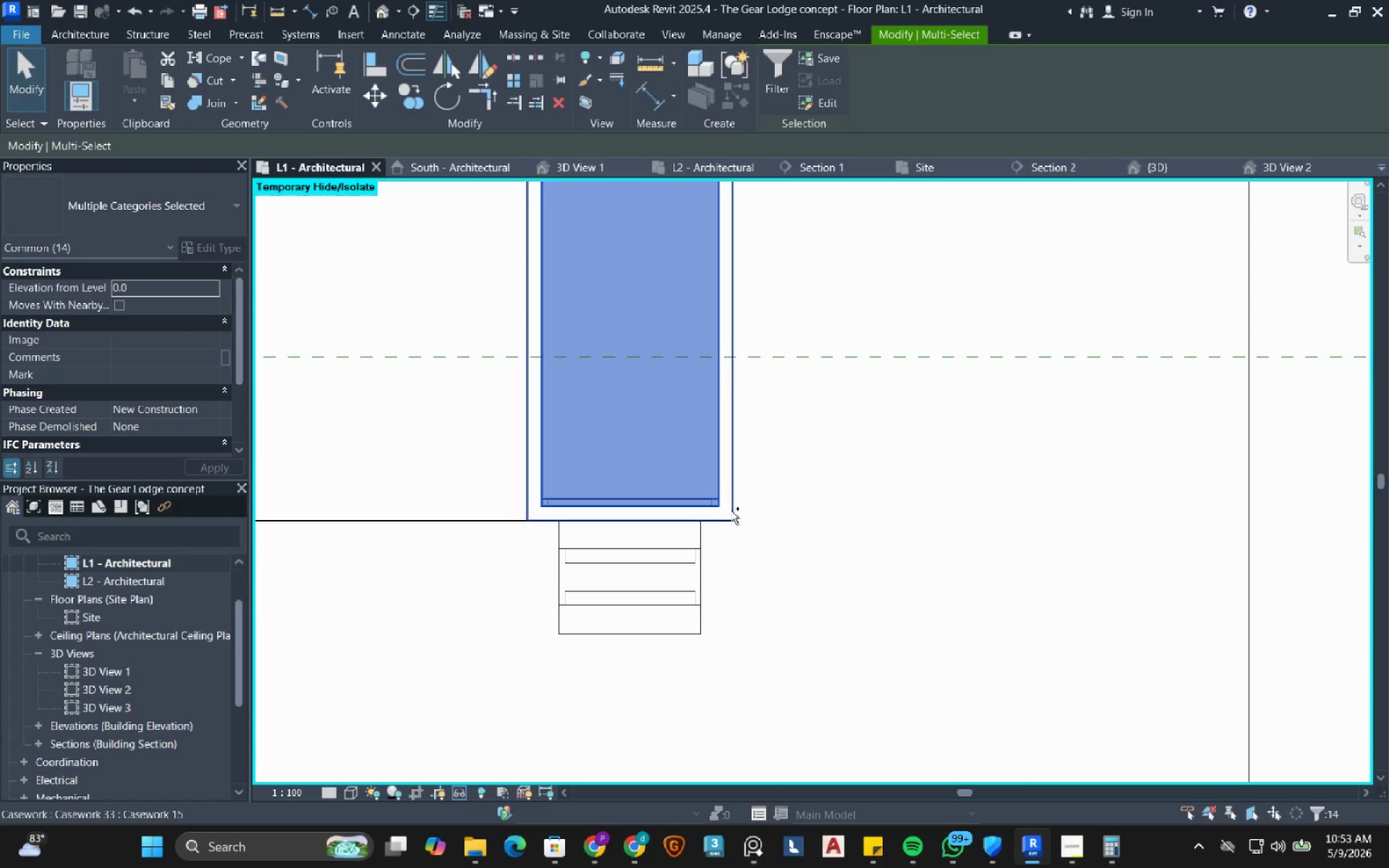 
left_click([731, 511])
 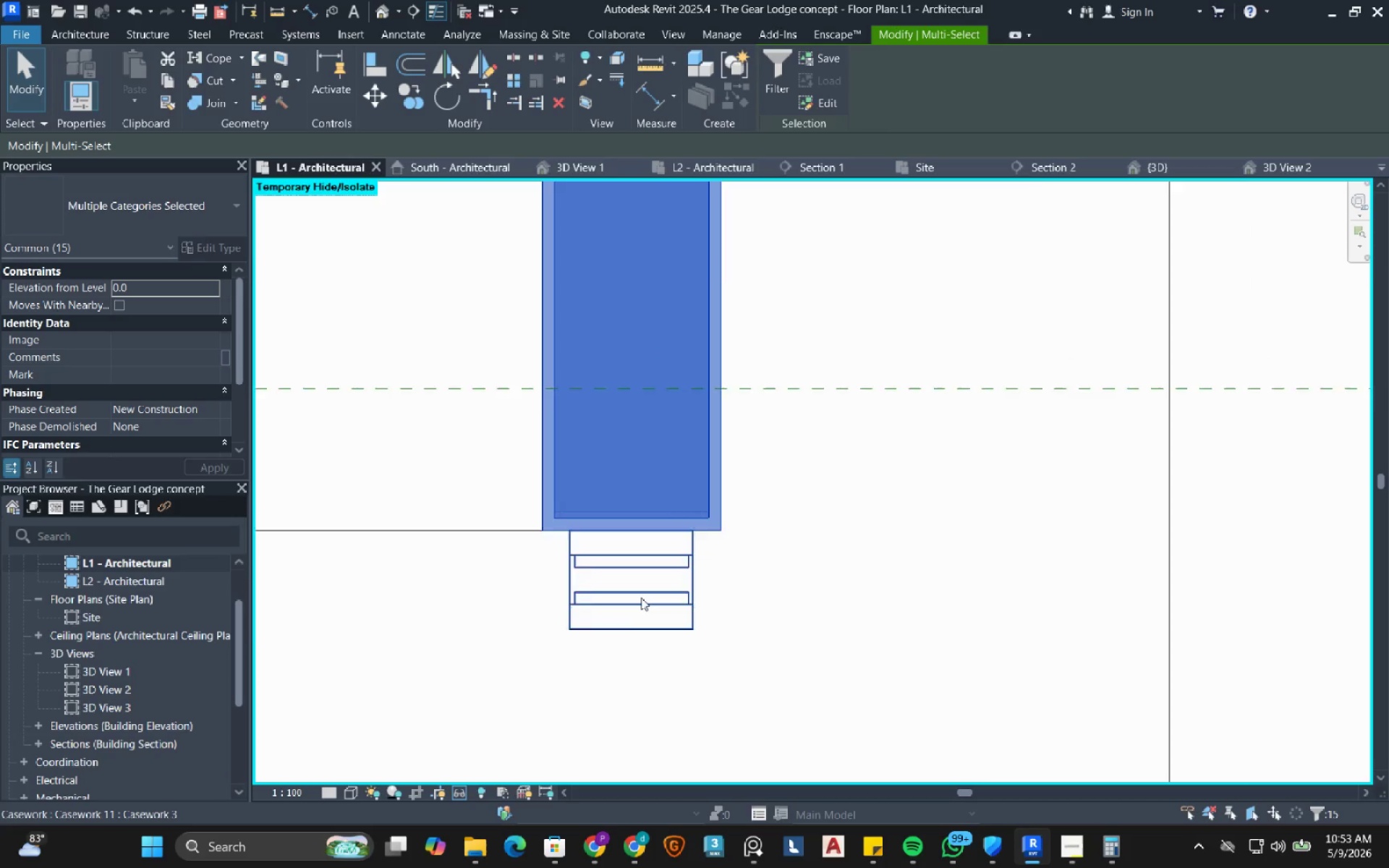 
hold_key(key=ControlRight, duration=1.67)
 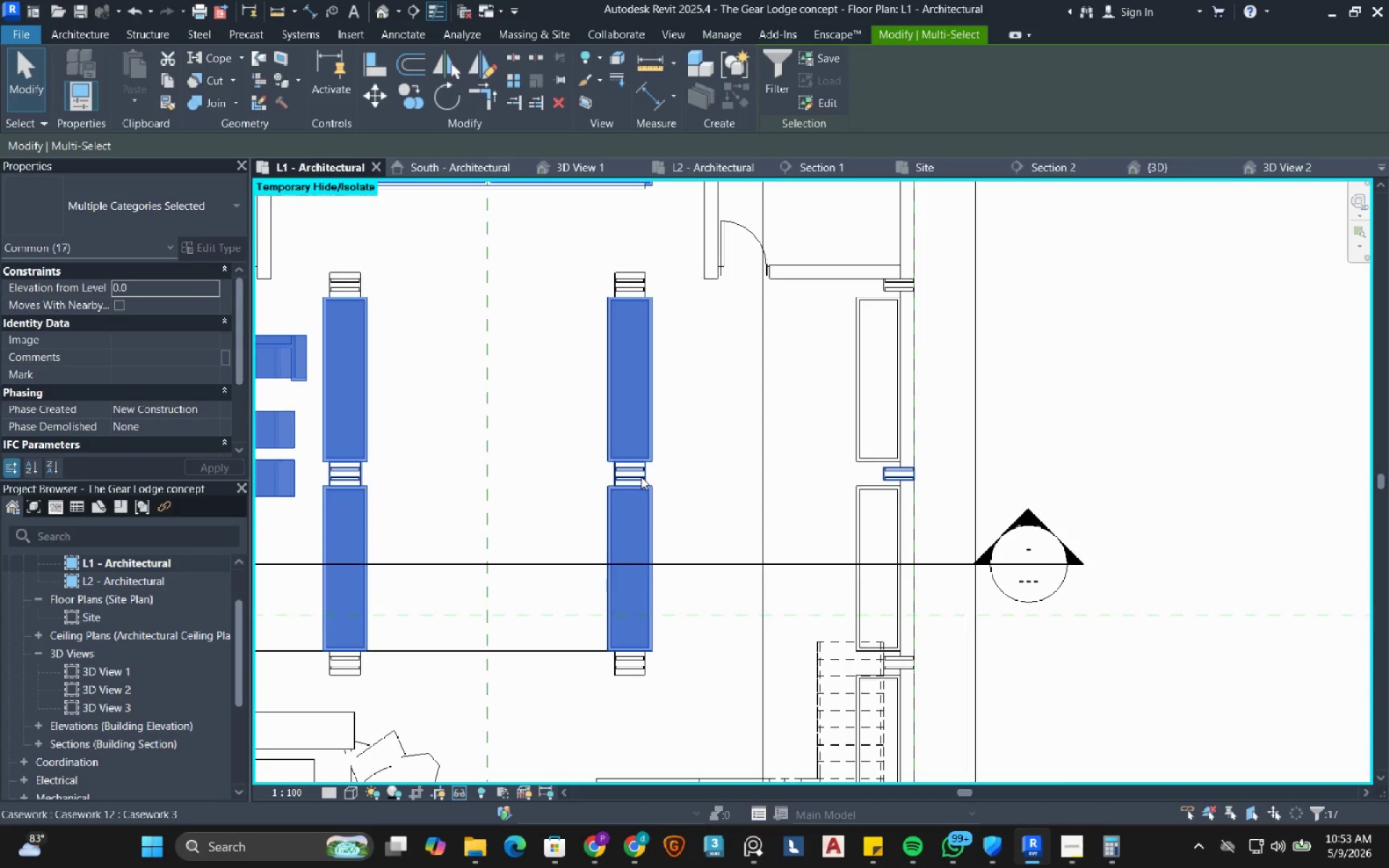 
scroll: coordinate [628, 495], scroll_direction: down, amount: 2.0
 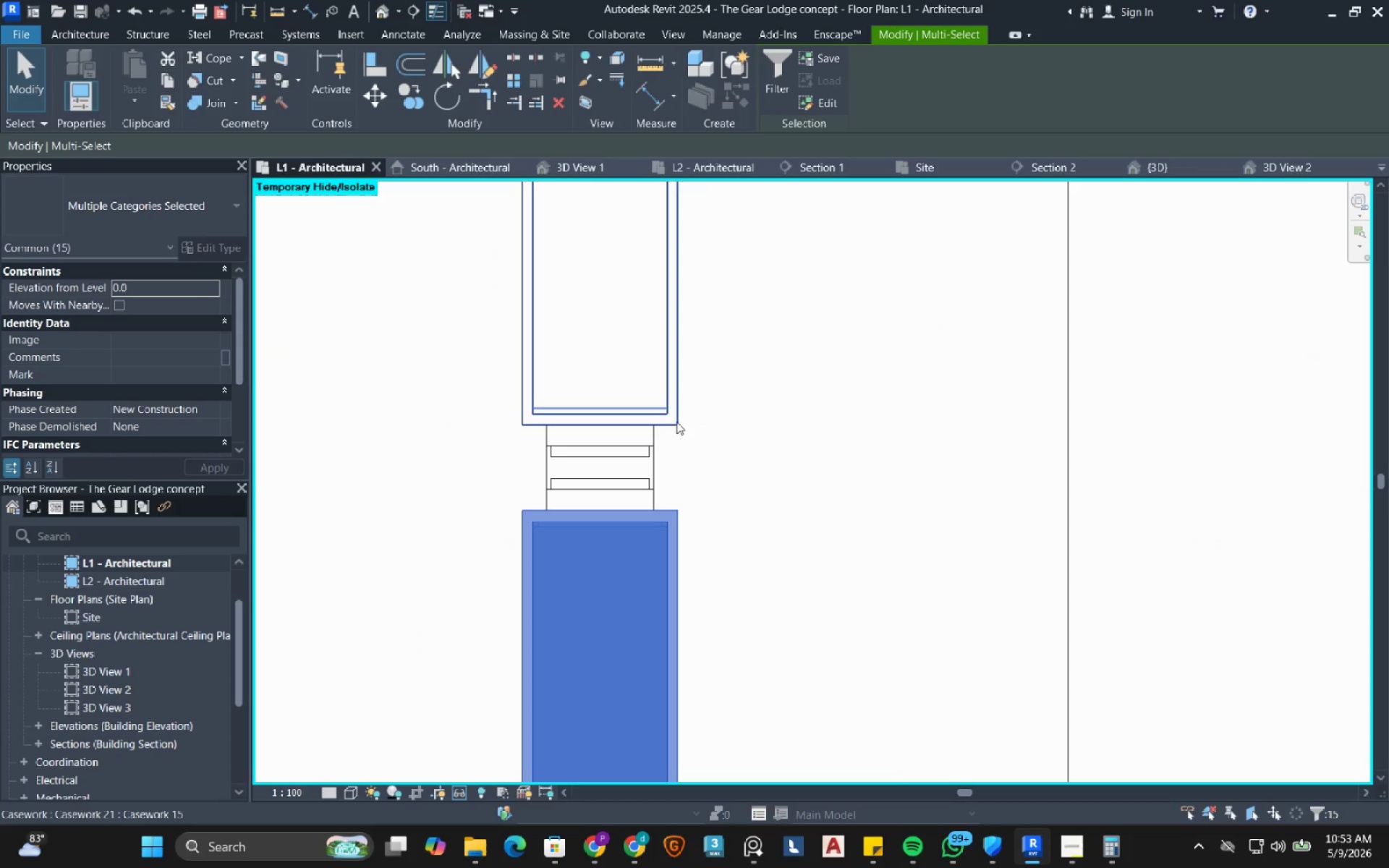 
left_click([657, 406])
 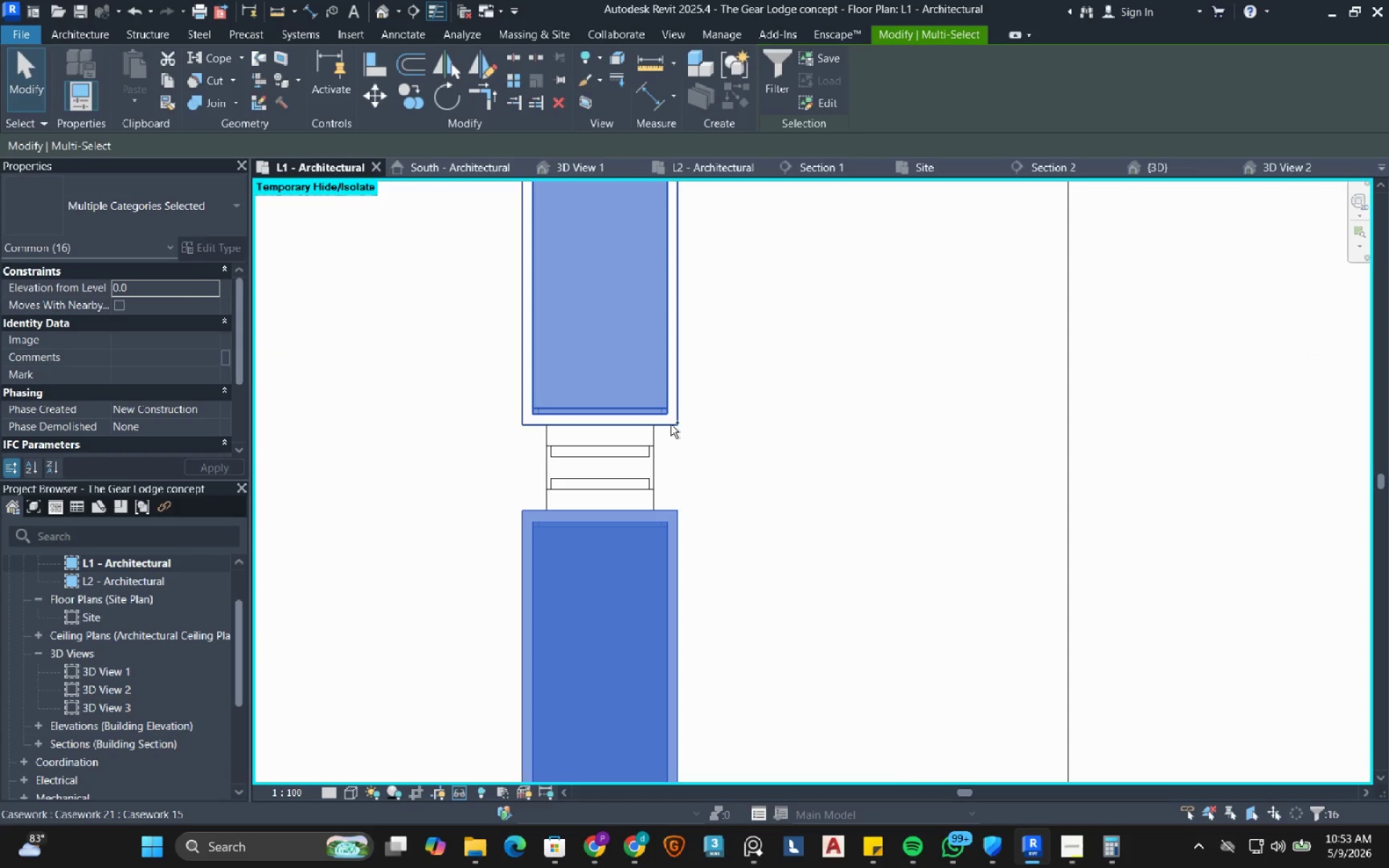 
left_click([671, 425])
 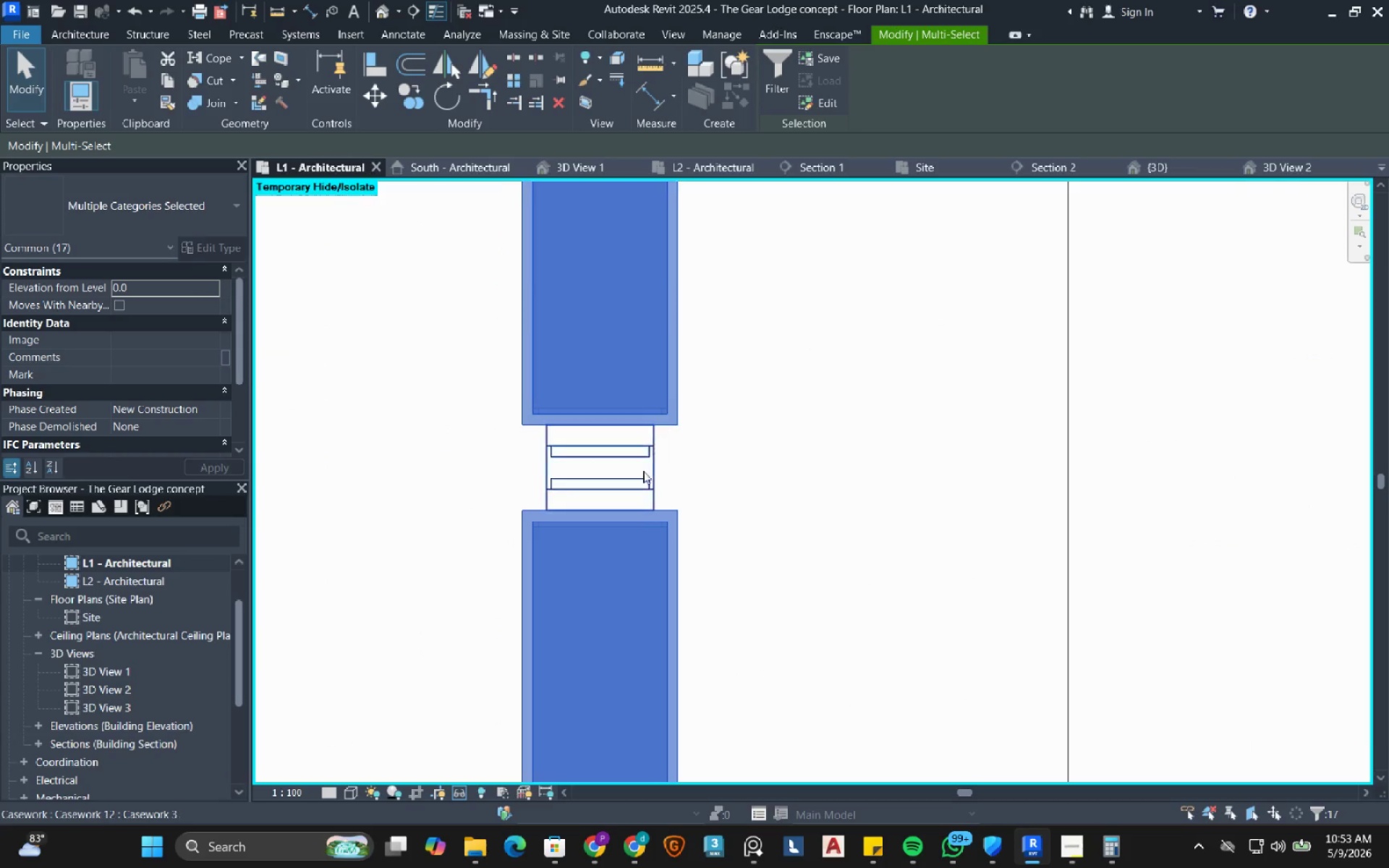 
scroll: coordinate [641, 477], scroll_direction: down, amount: 9.0
 